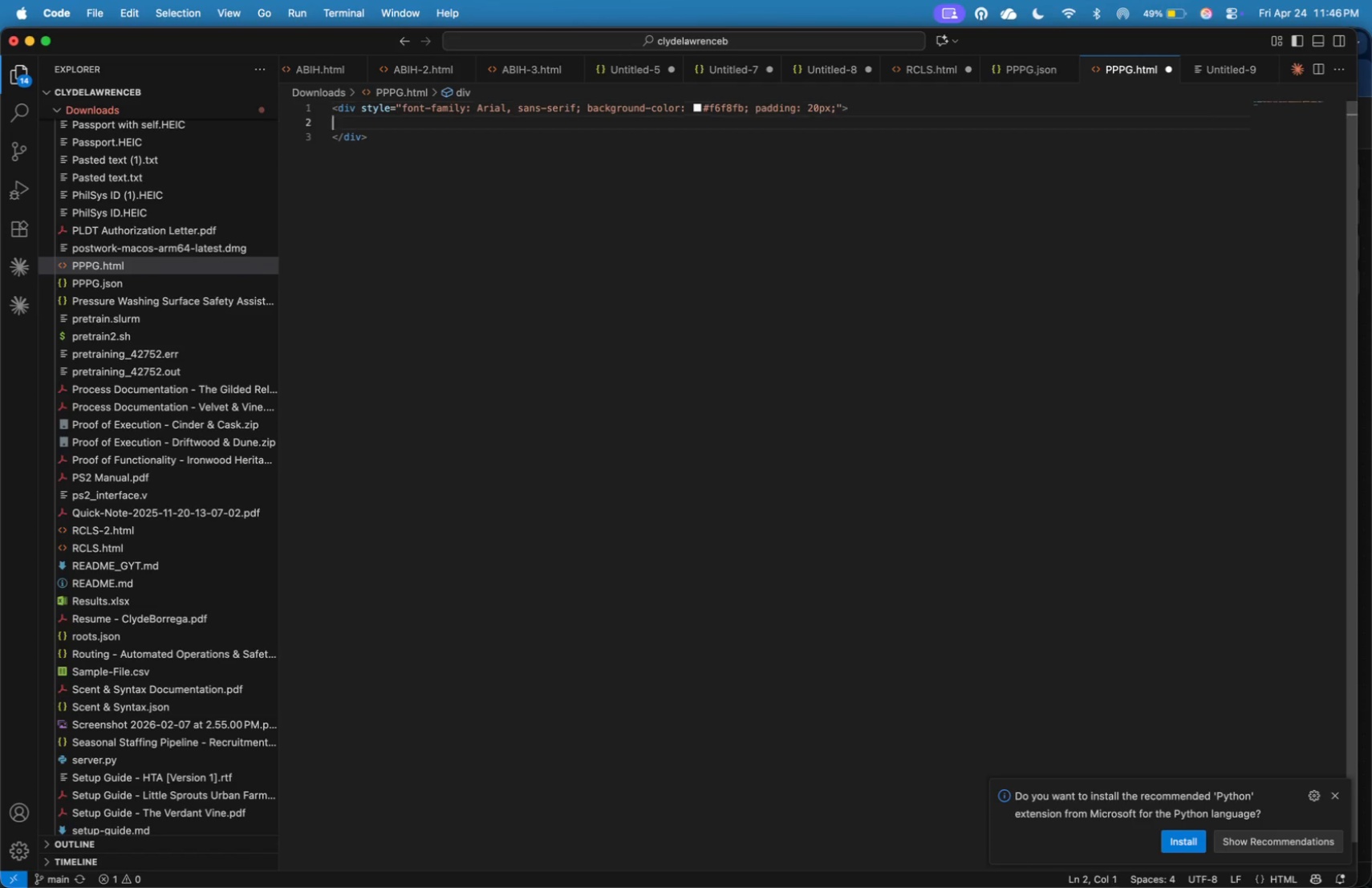 
key(ArrowDown)
 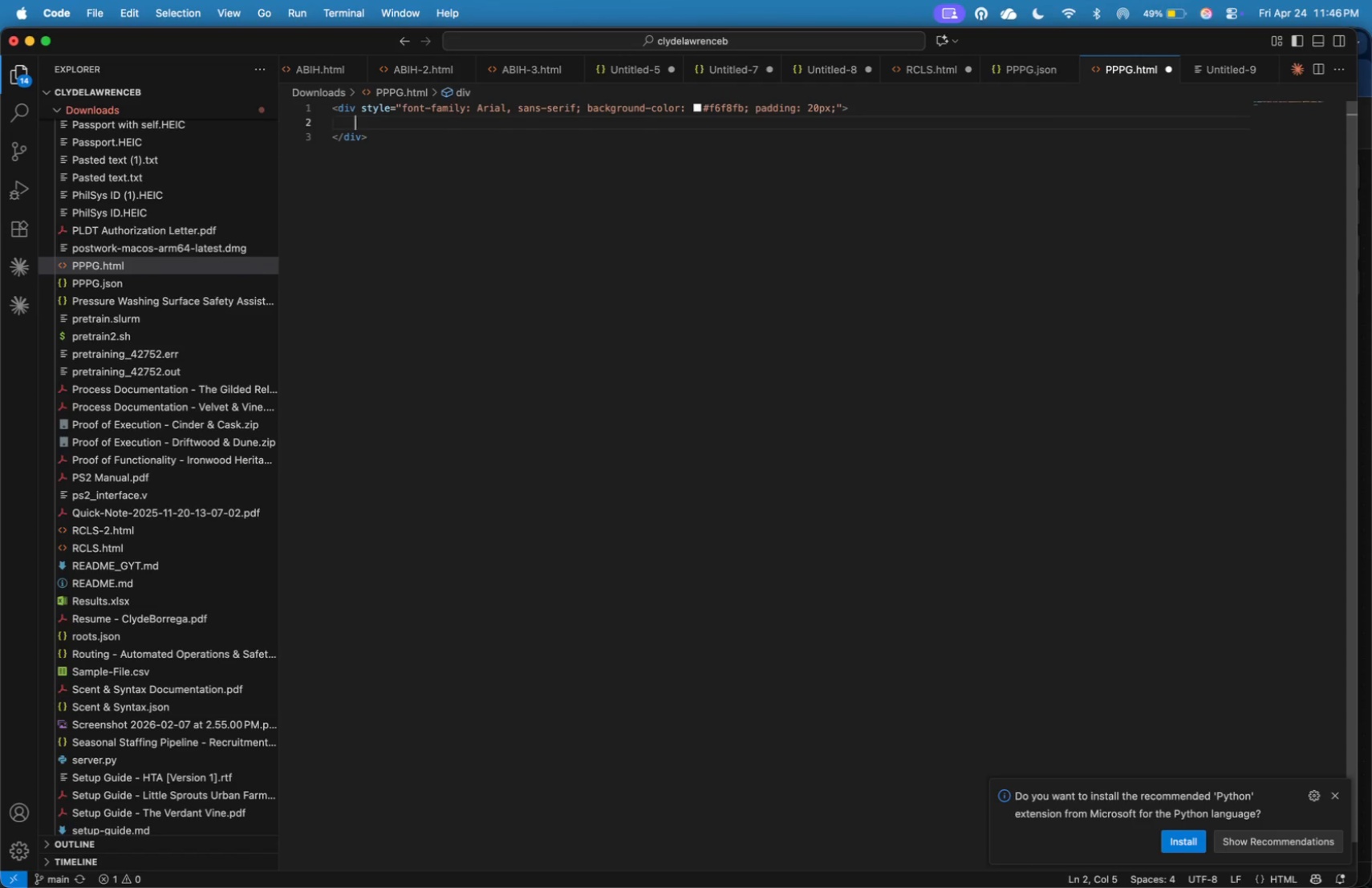 
key(Tab)
type(<div>)
 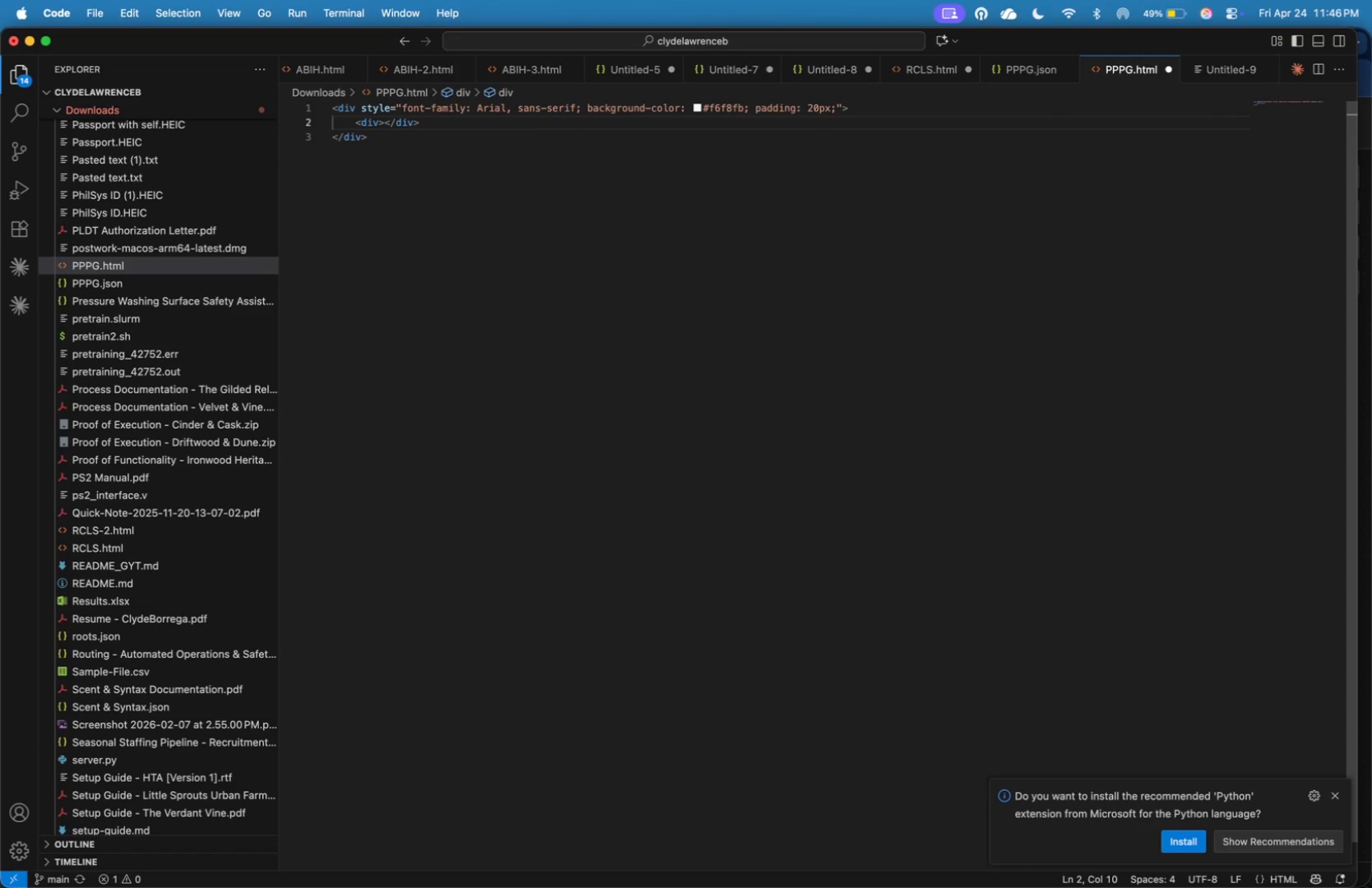 
key(Enter)
 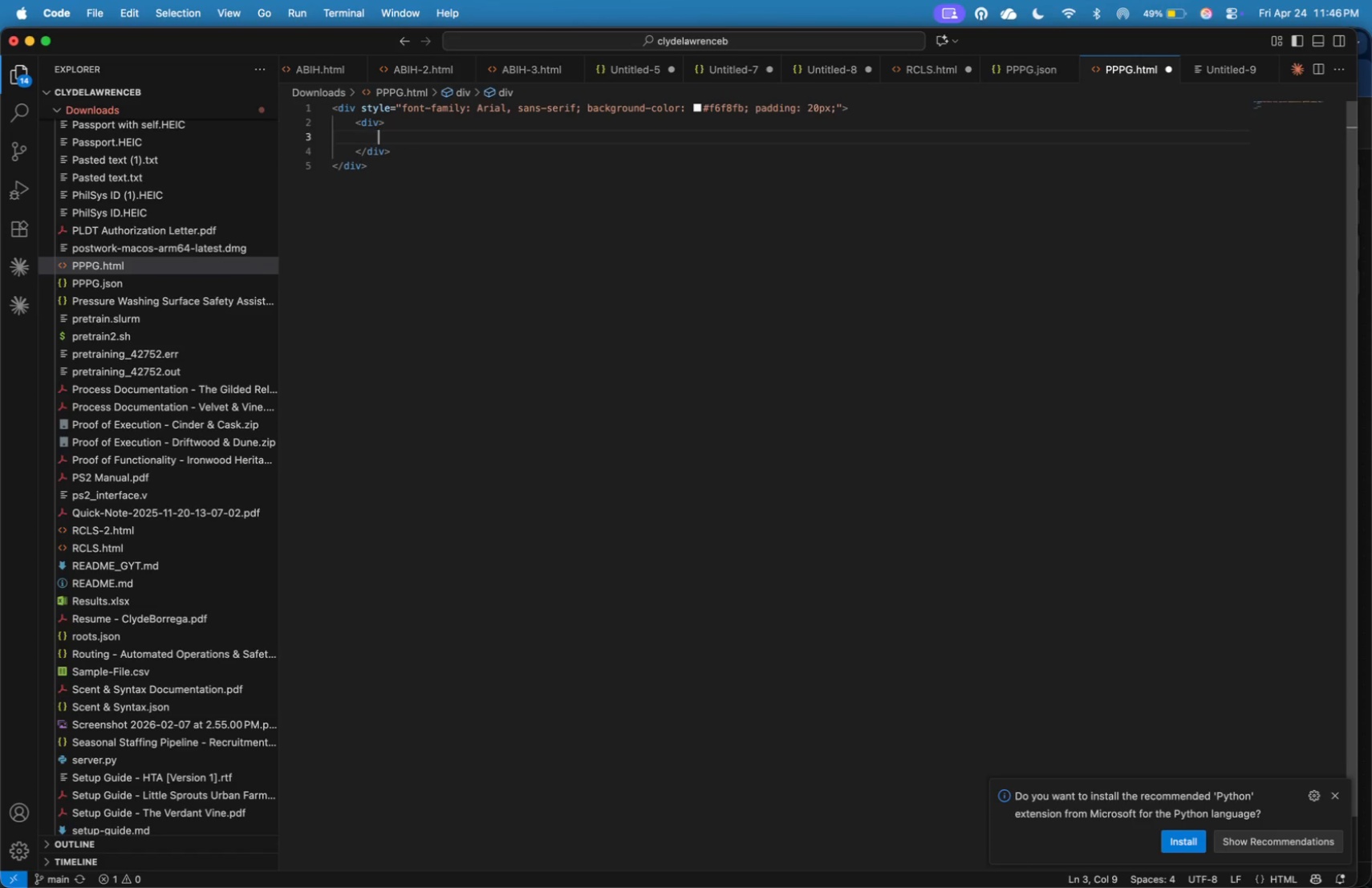 
key(ArrowUp)
 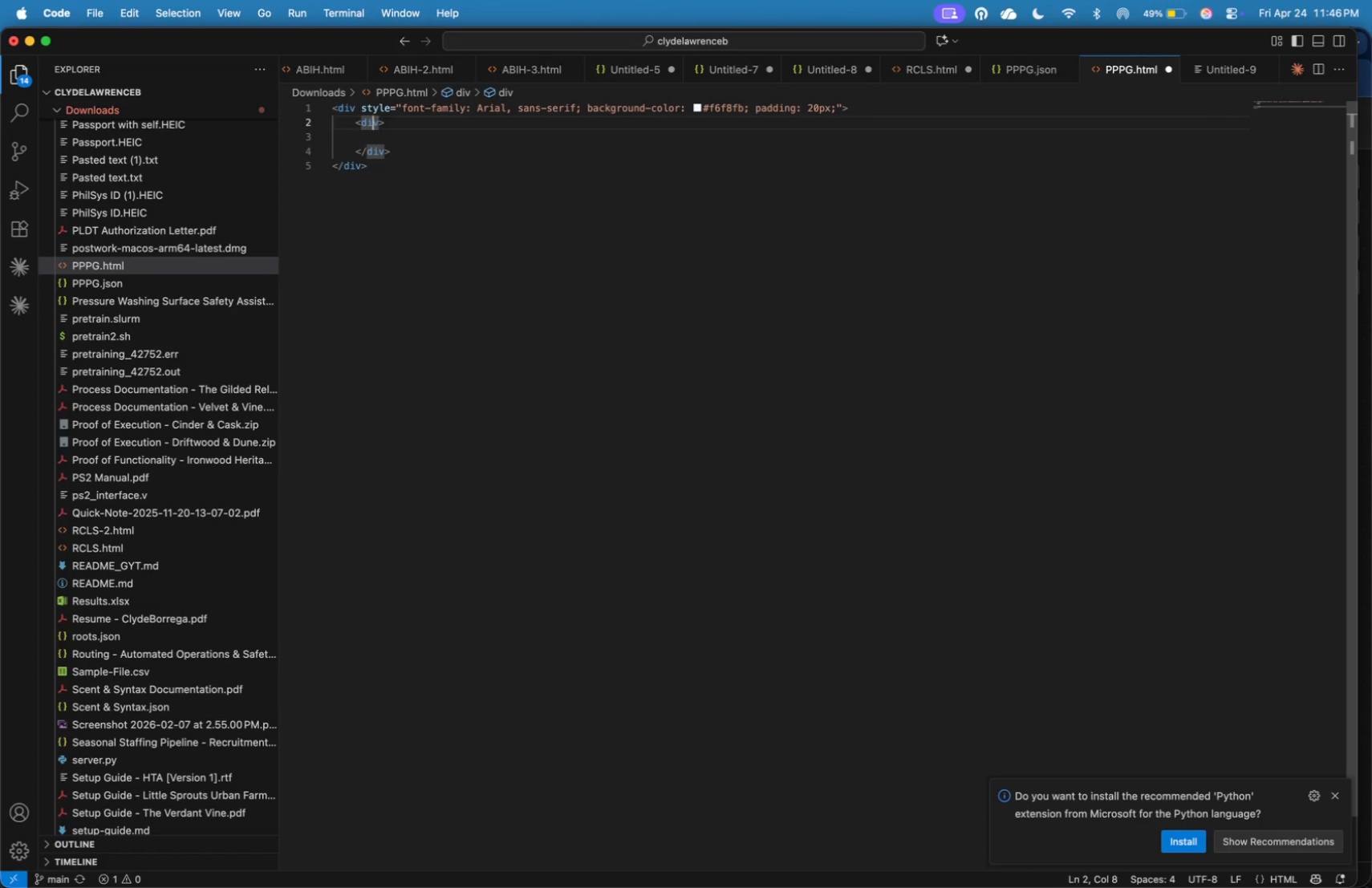 
key(ArrowLeft)
 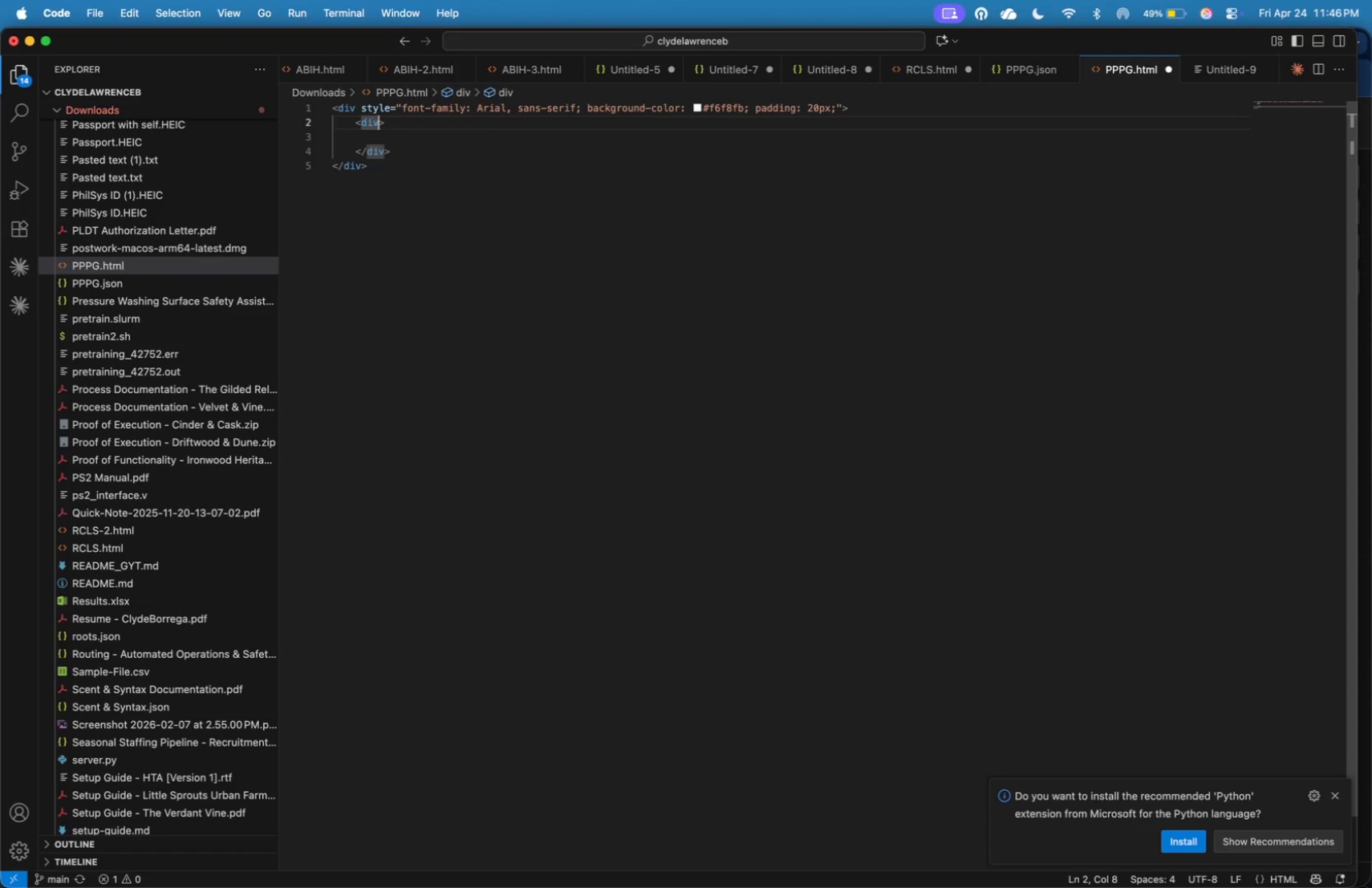 
key(ArrowRight)
 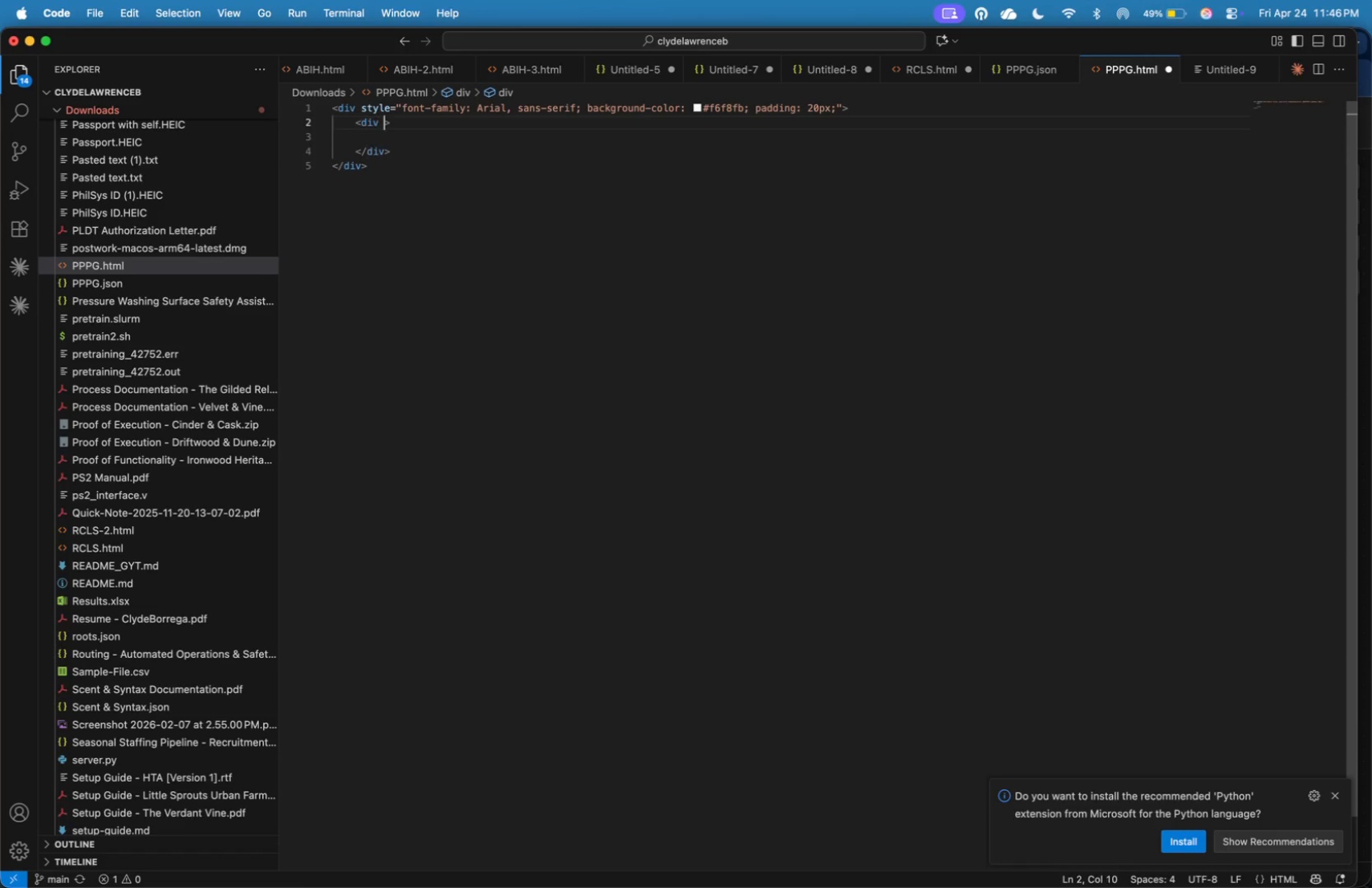 
type( style =)
key(Backspace)
key(Backspace)
type(=)
 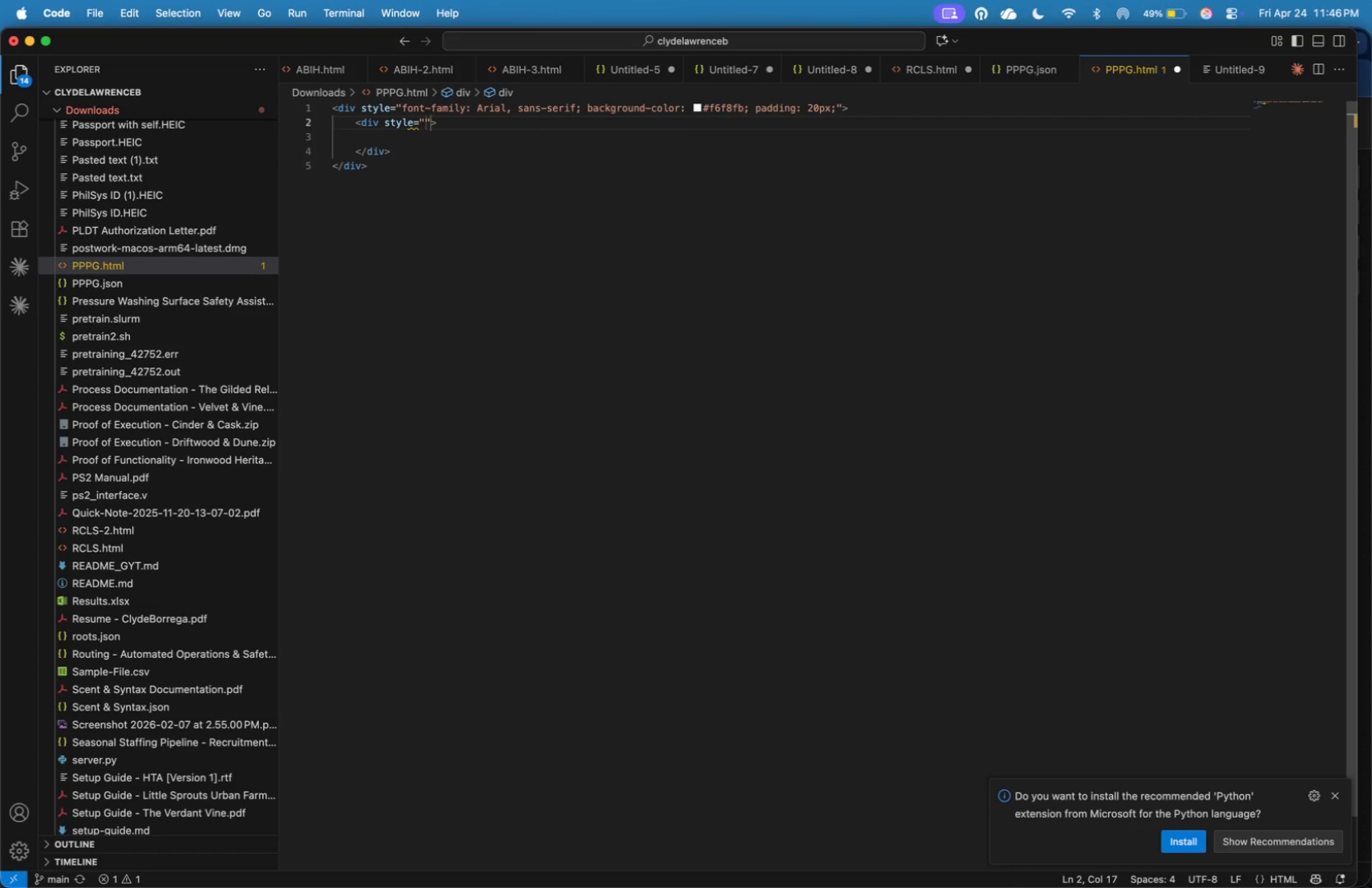 
type(max-width: )
 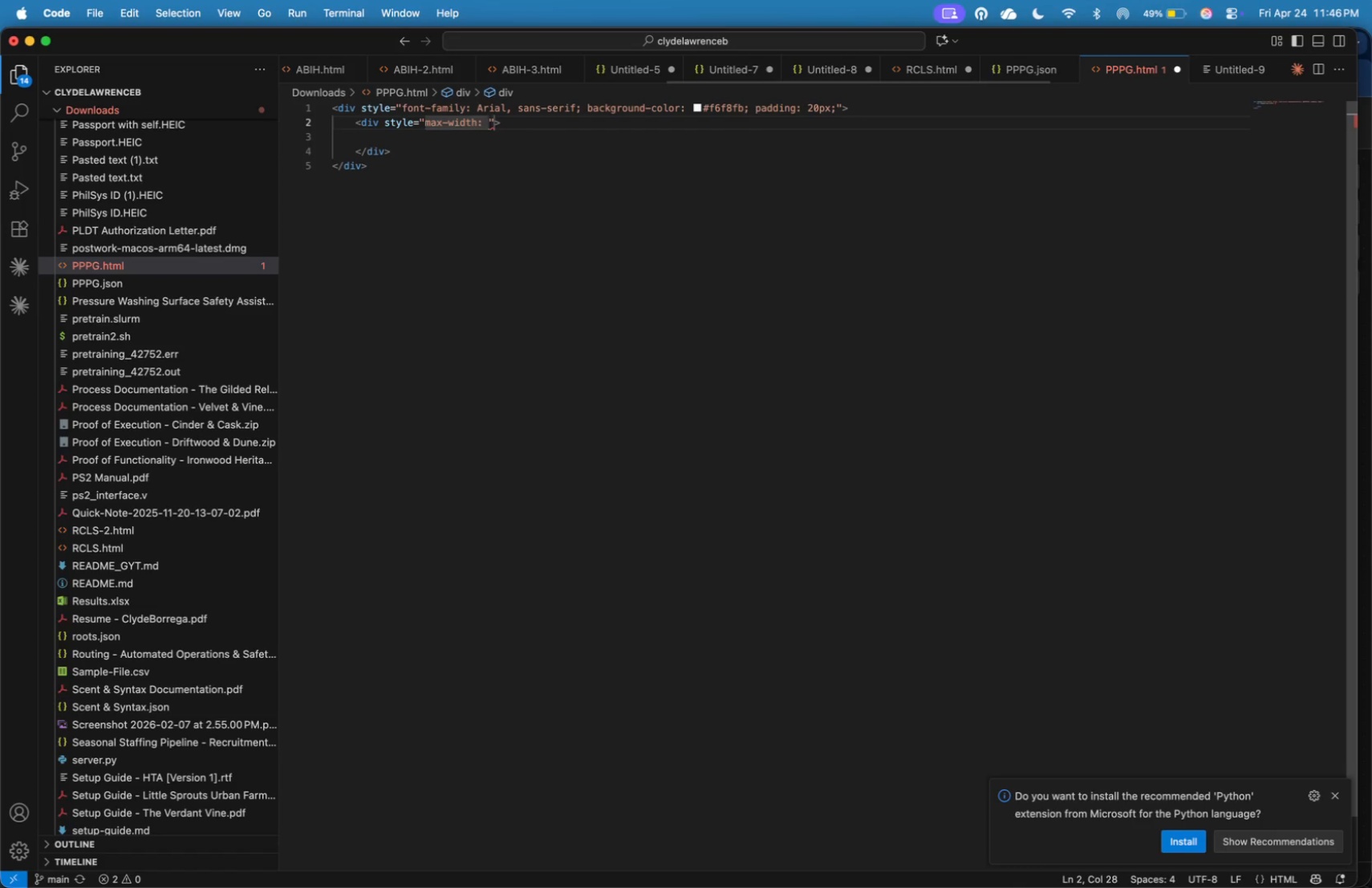 
wait(8.6)
 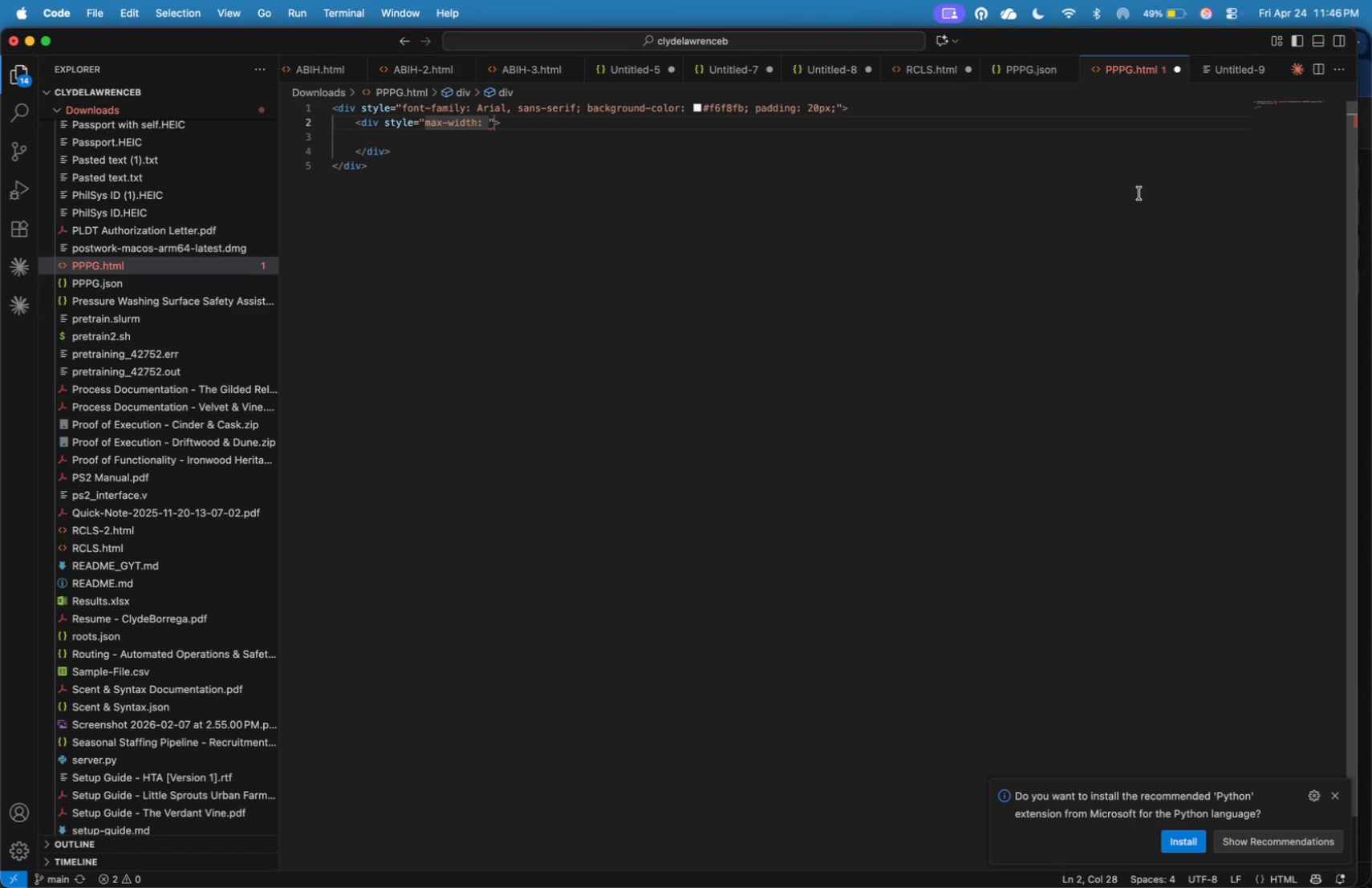 
type(600px; margin: auto; )
 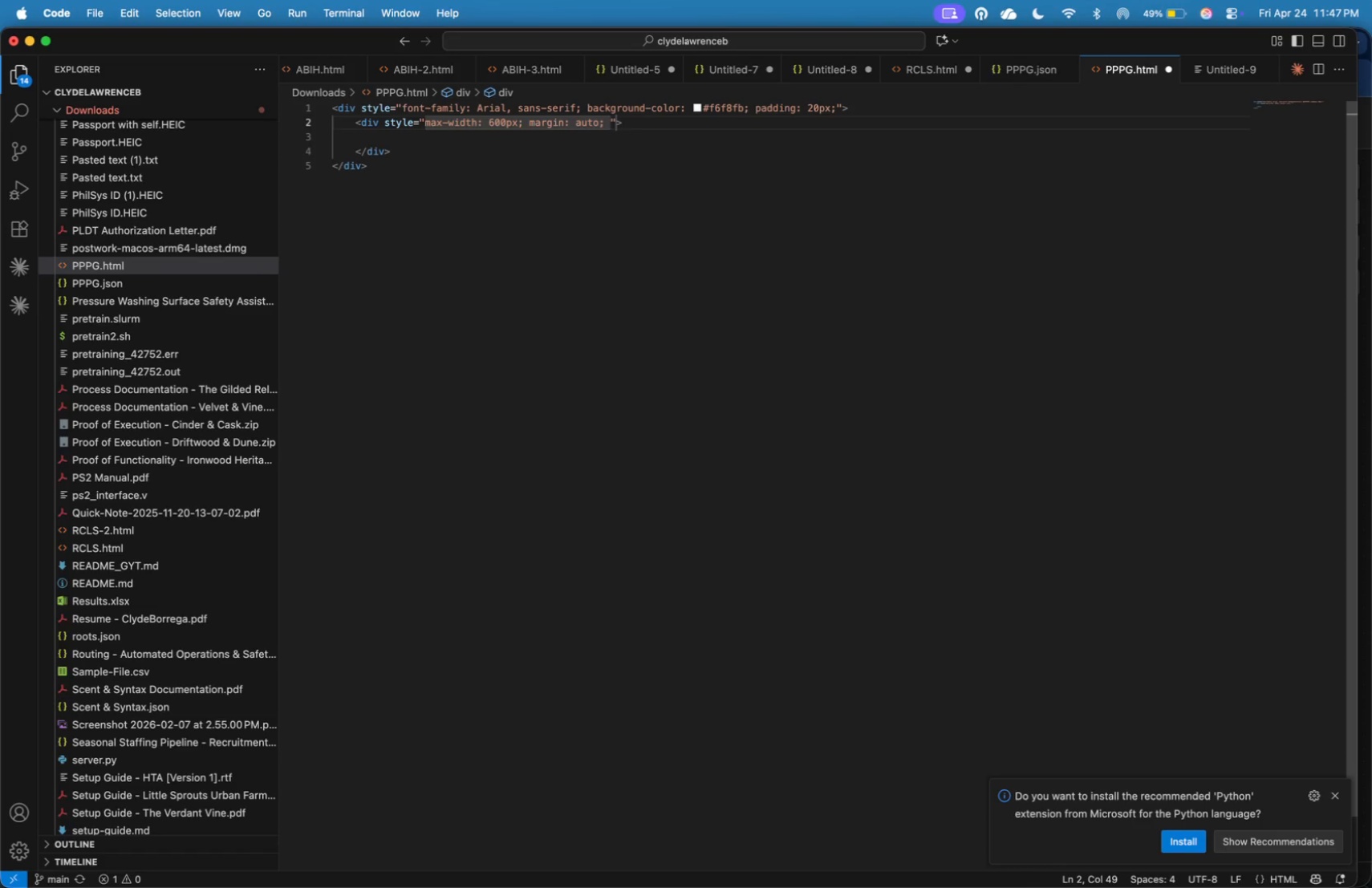 
type(background: )
 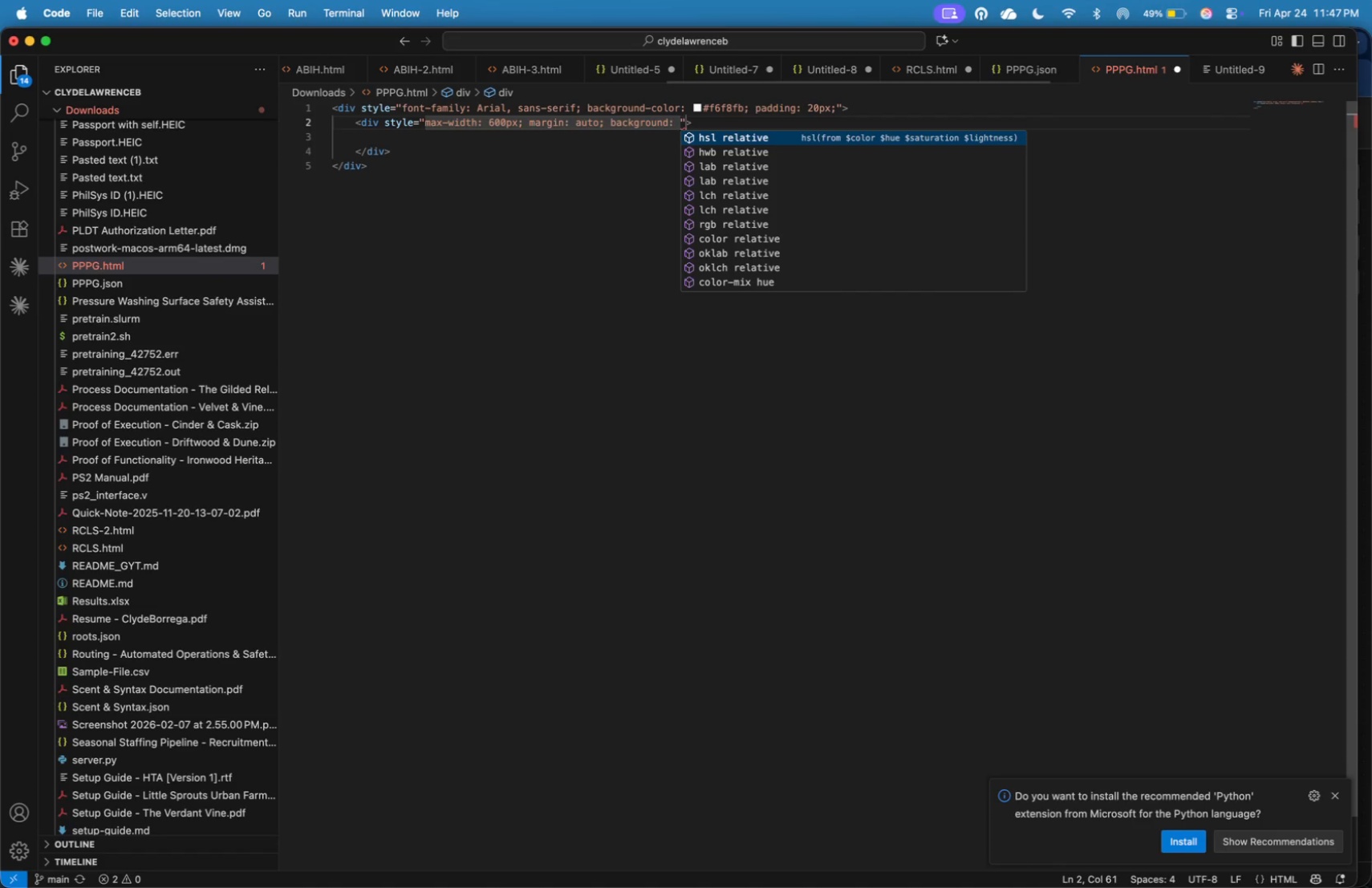 
type(#ffffff; border-radiusL )
key(Backspace)
key(Backspace)
type(: )
 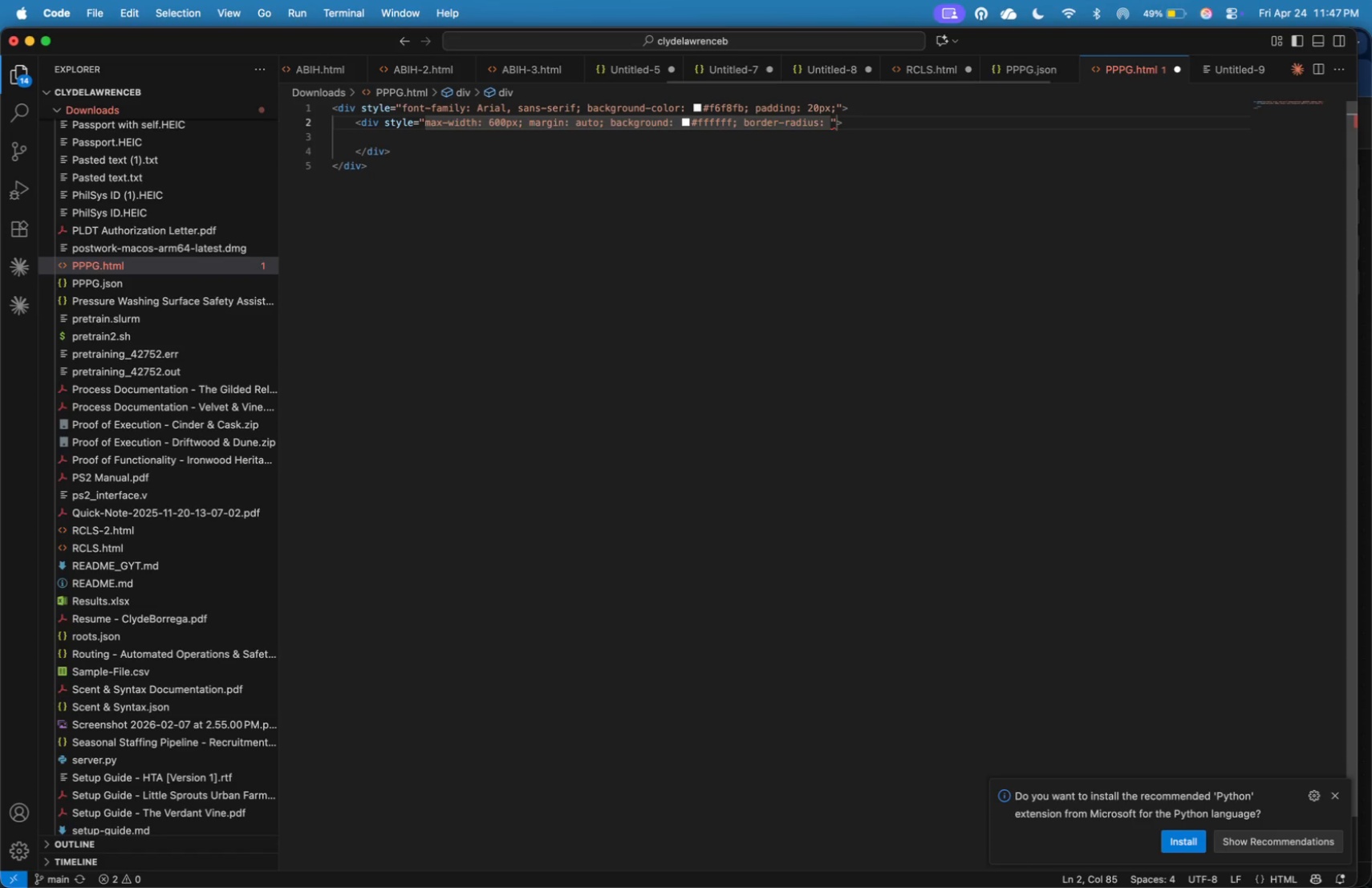 
wait(5.56)
 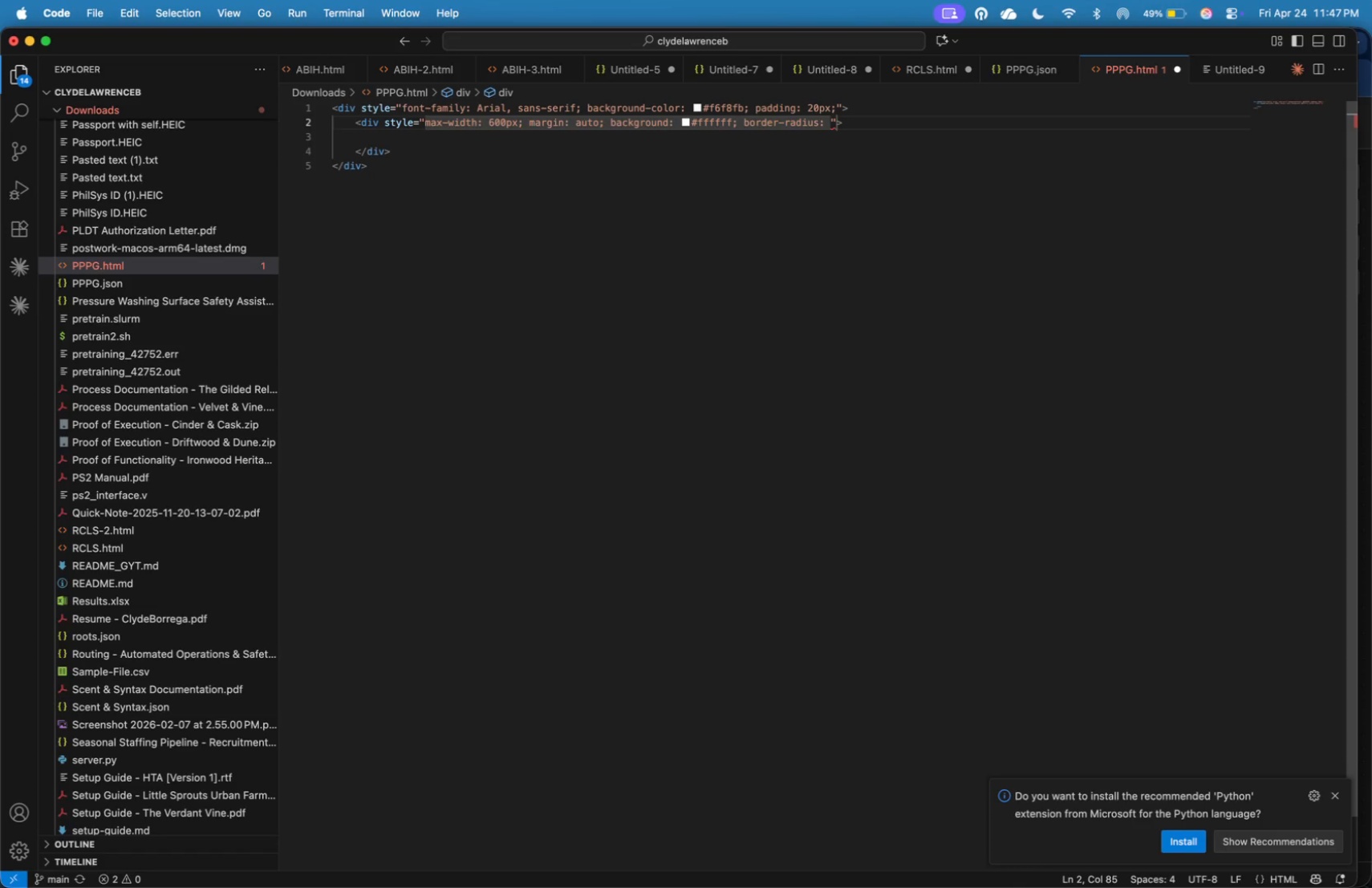 
type(8px; overflow: hidden; box-shadow: 0 2px  )
 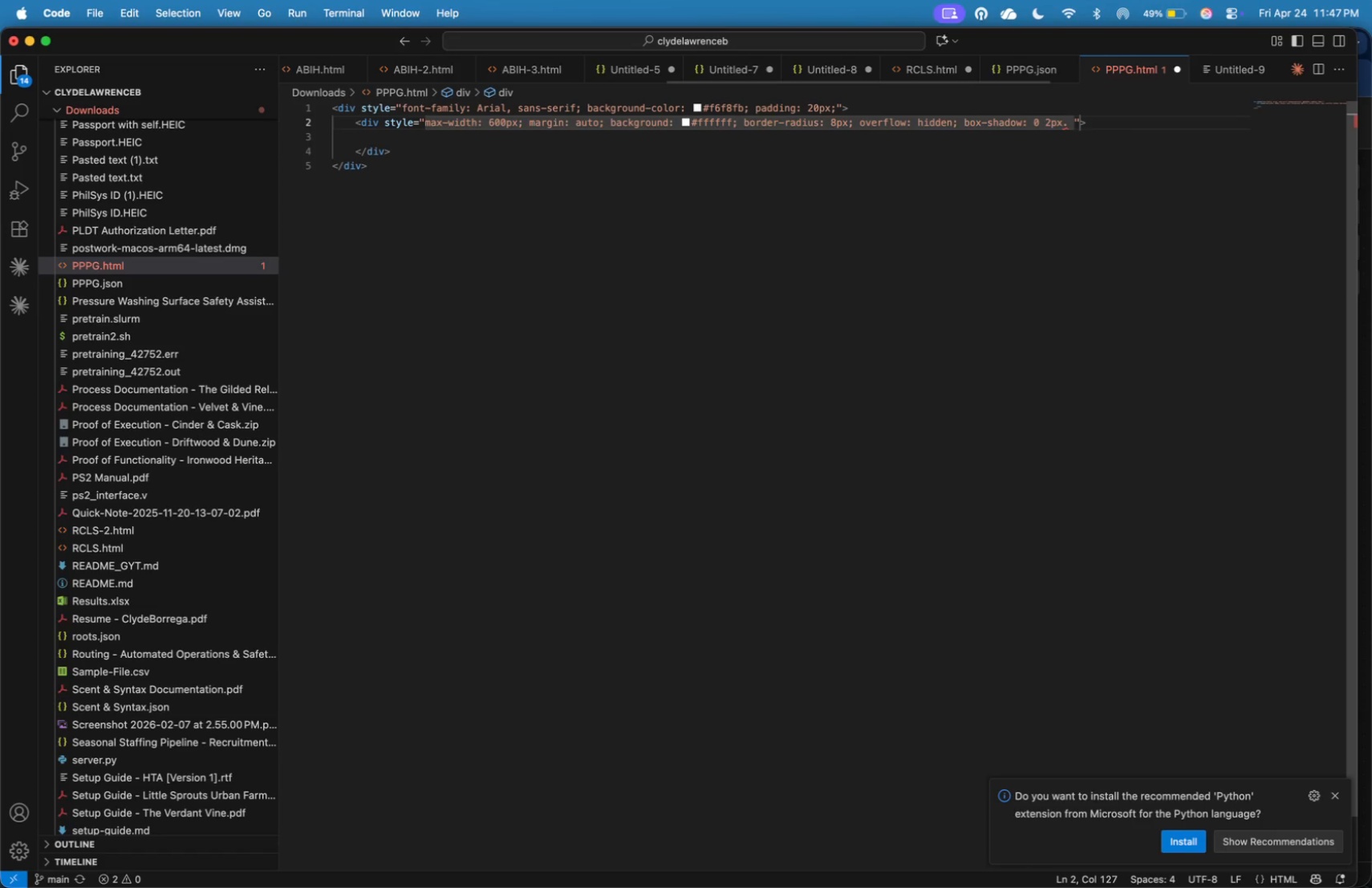 
key(Backspace)
key(Backspace)
type( 6px rgba()
 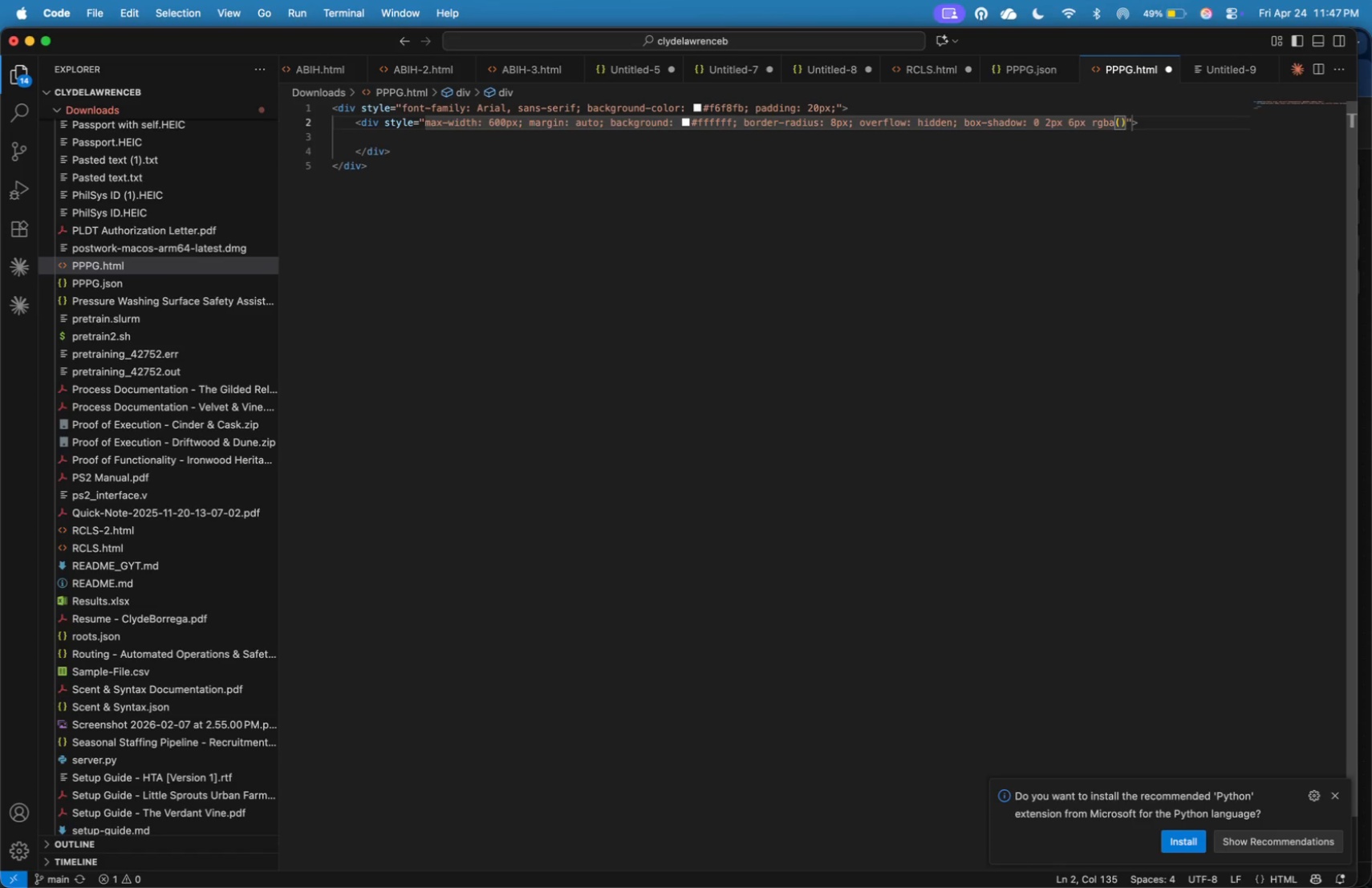 
type(0,0,0,0.08)
 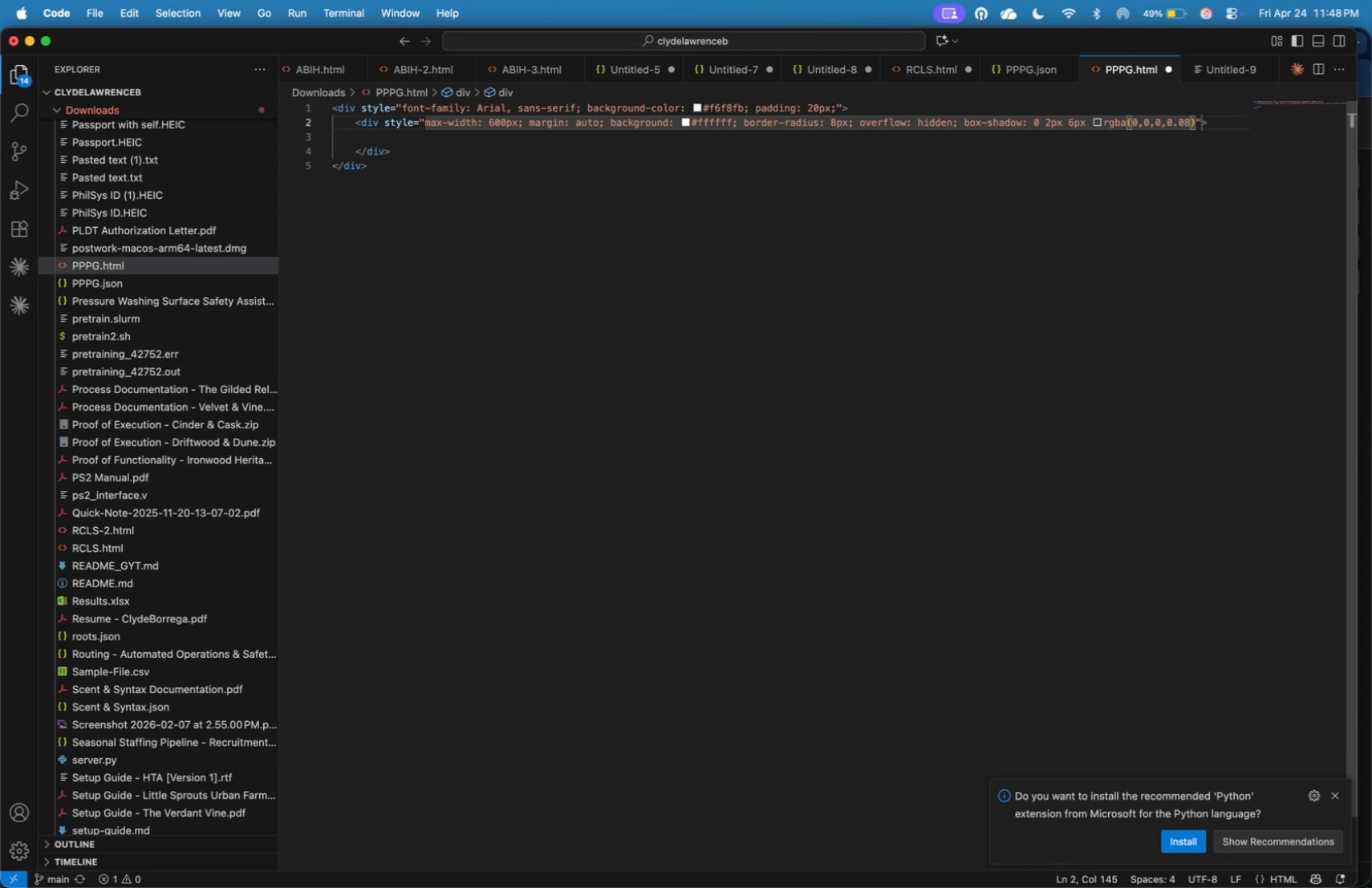 
key(ArrowRight)
 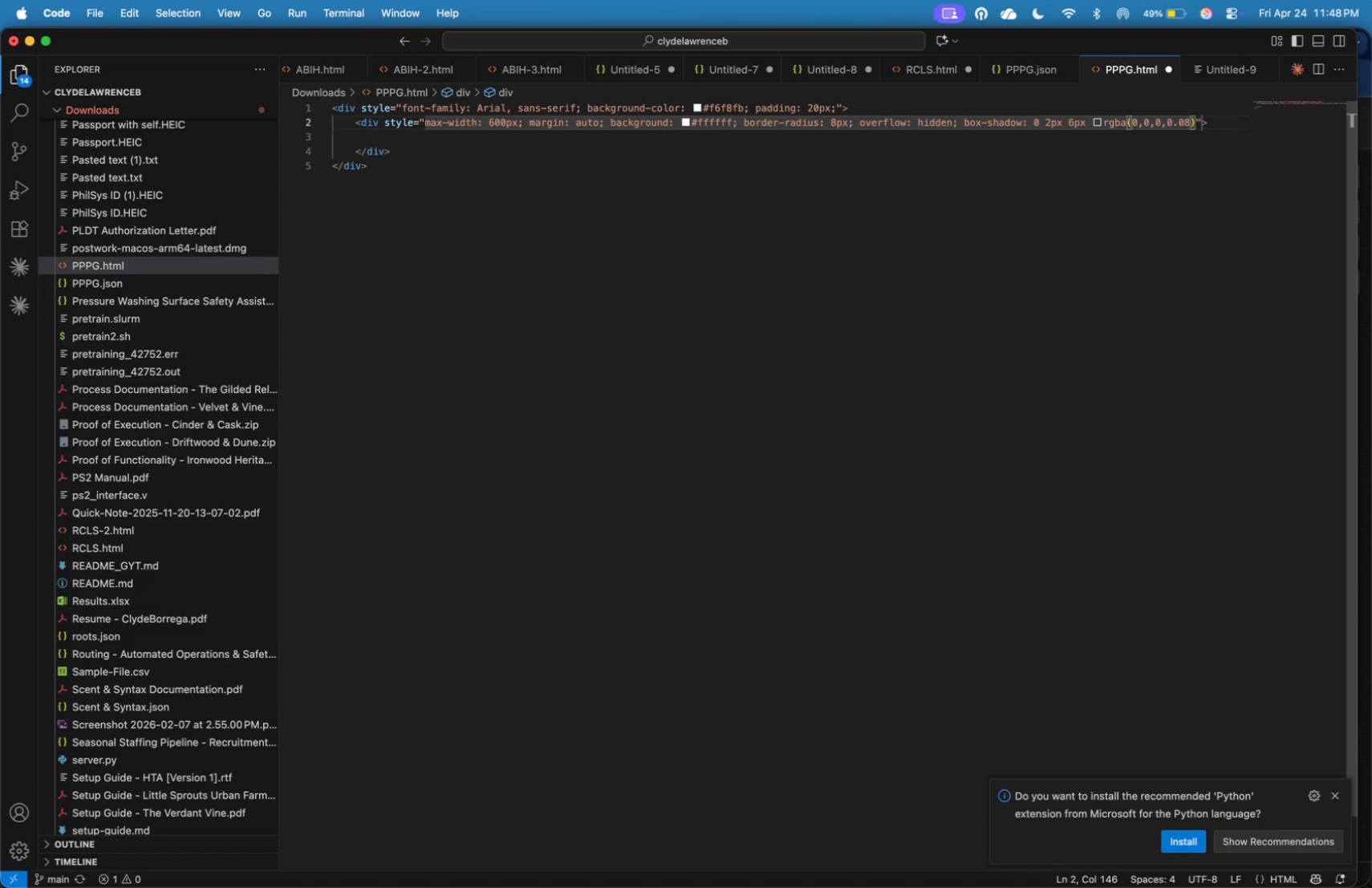 
key(Semicolon)
 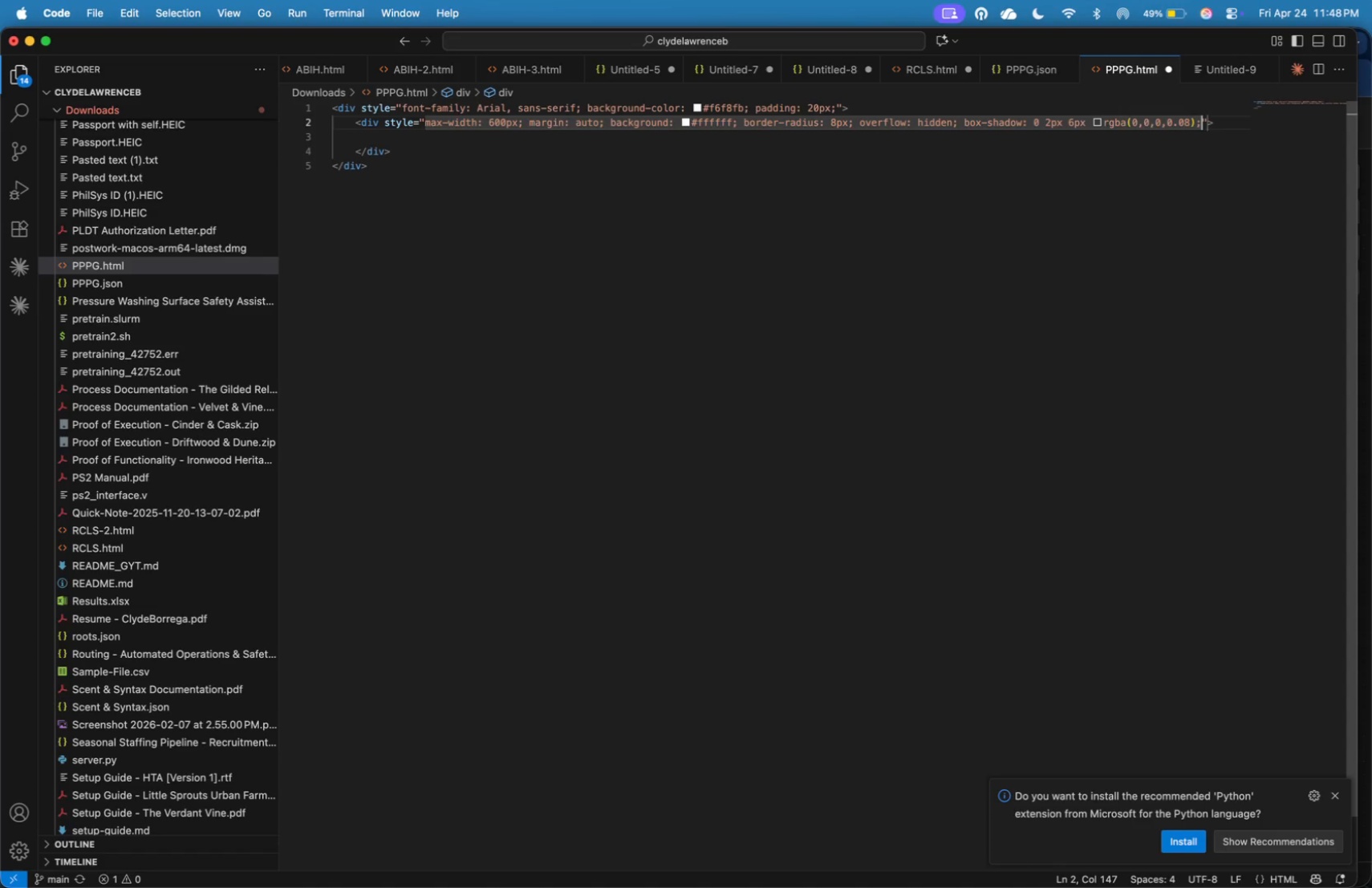 
key(ArrowRight)
 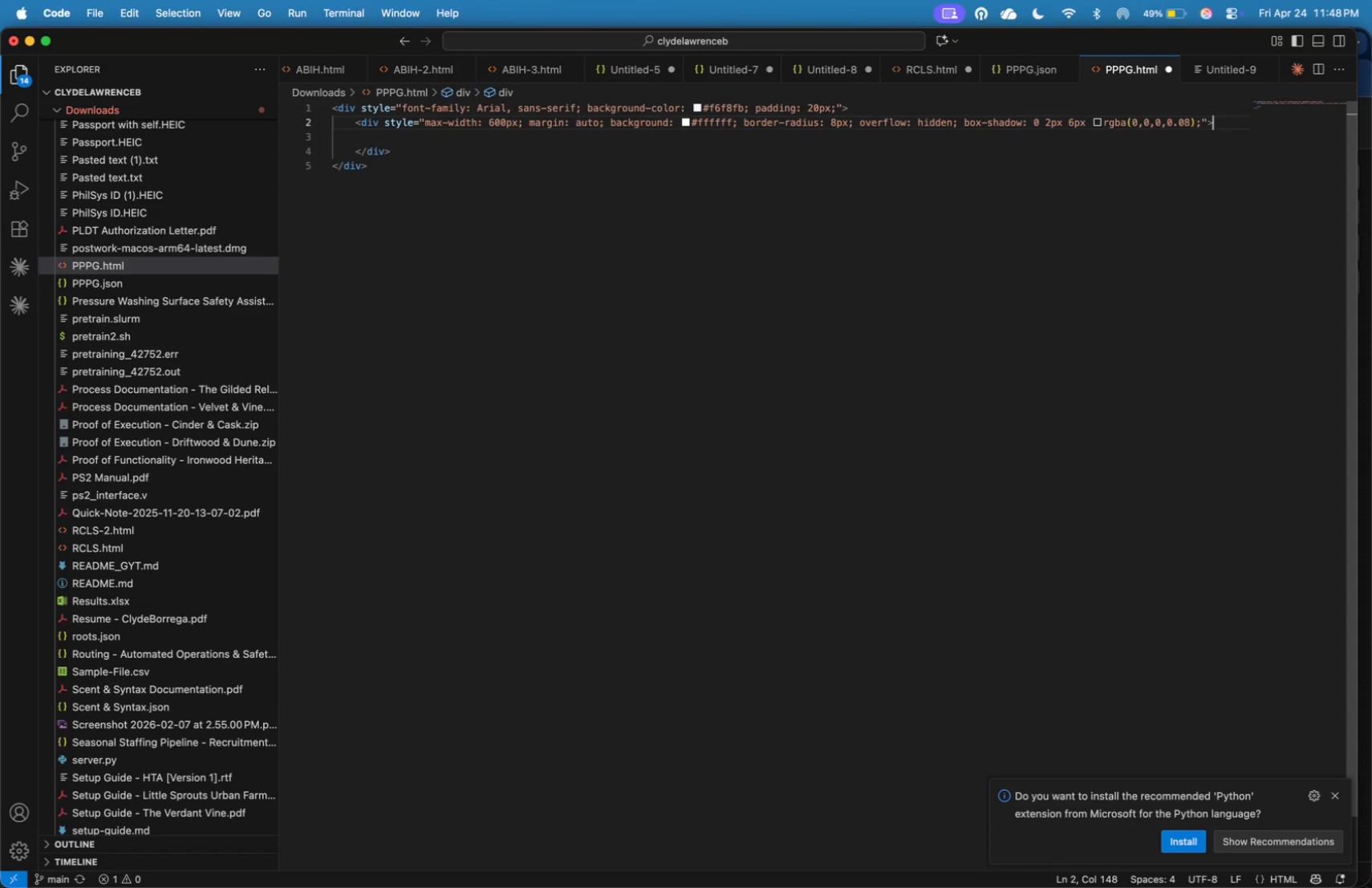 
key(ArrowRight)
 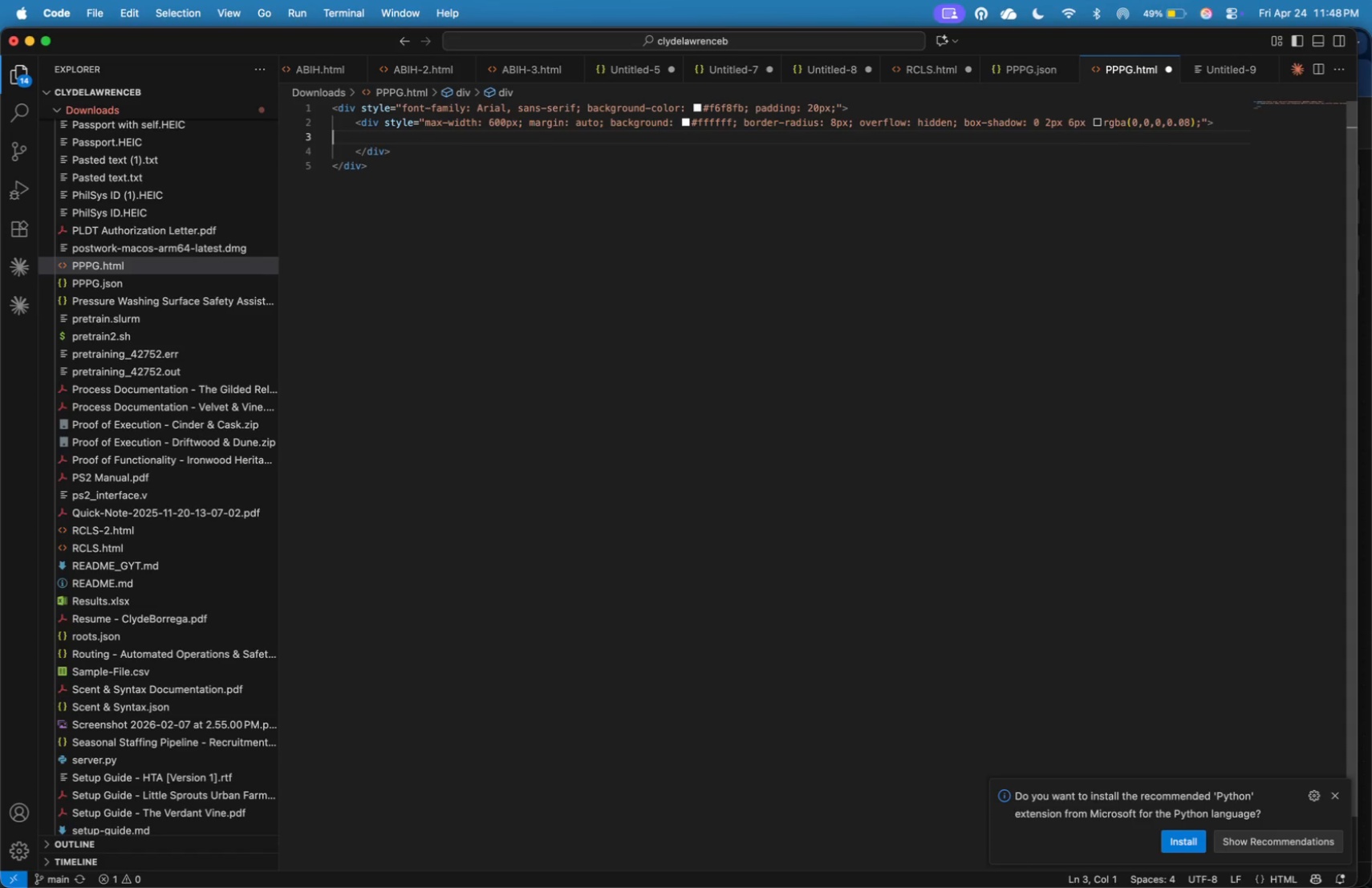 
key(ArrowRight)
 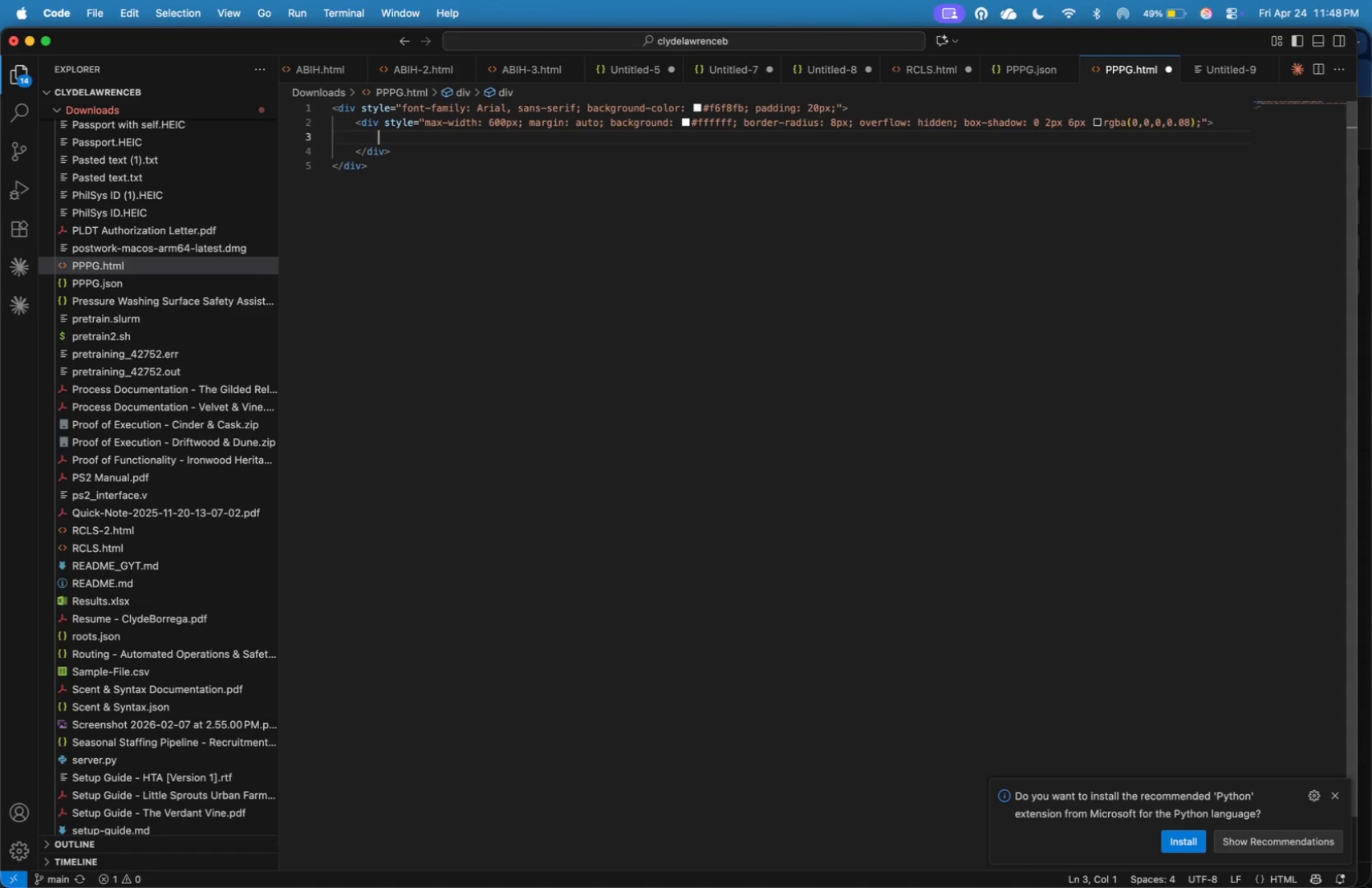 
key(Tab)
 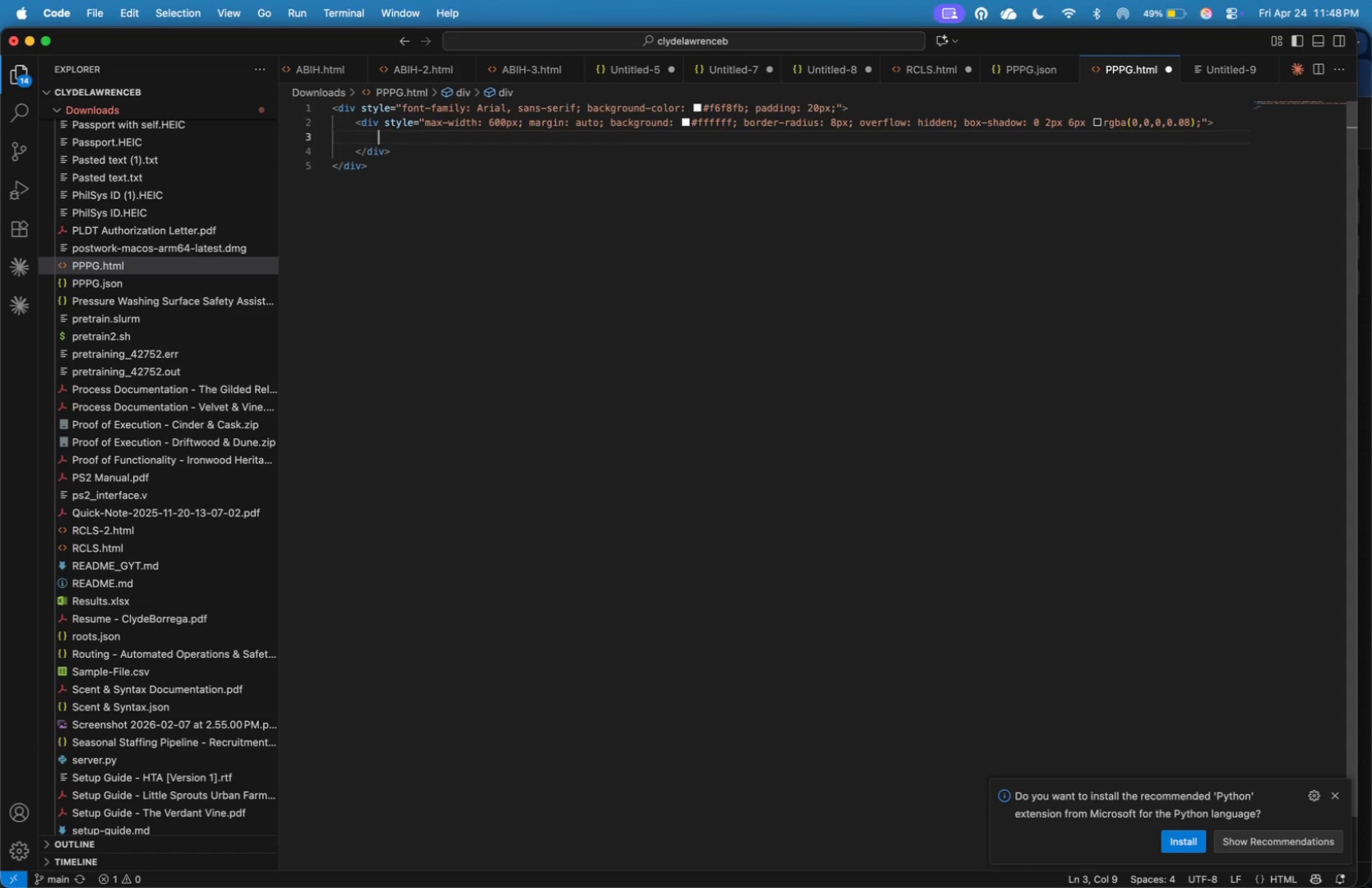 
wait(5.46)
 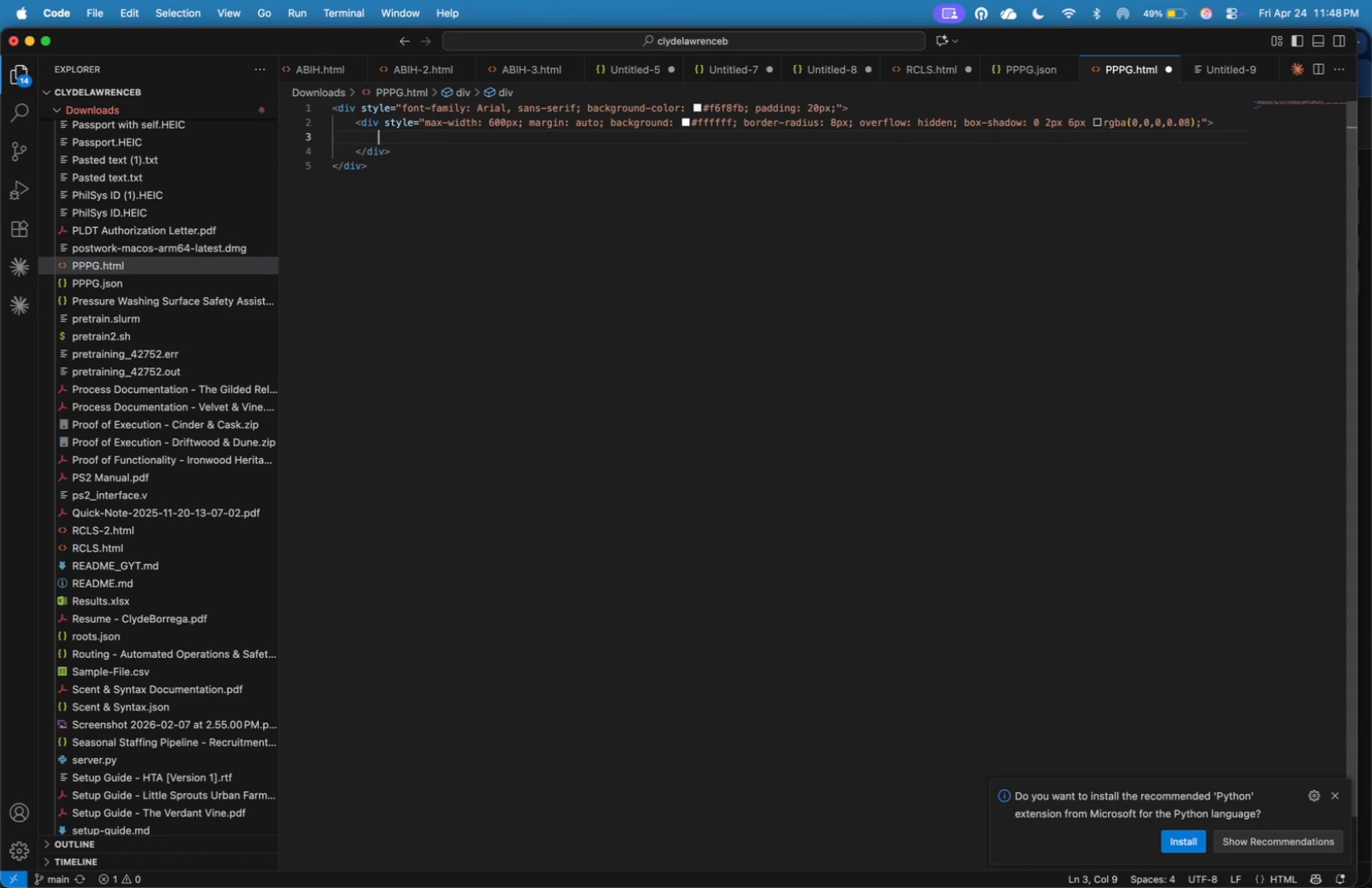 
key(Enter)
 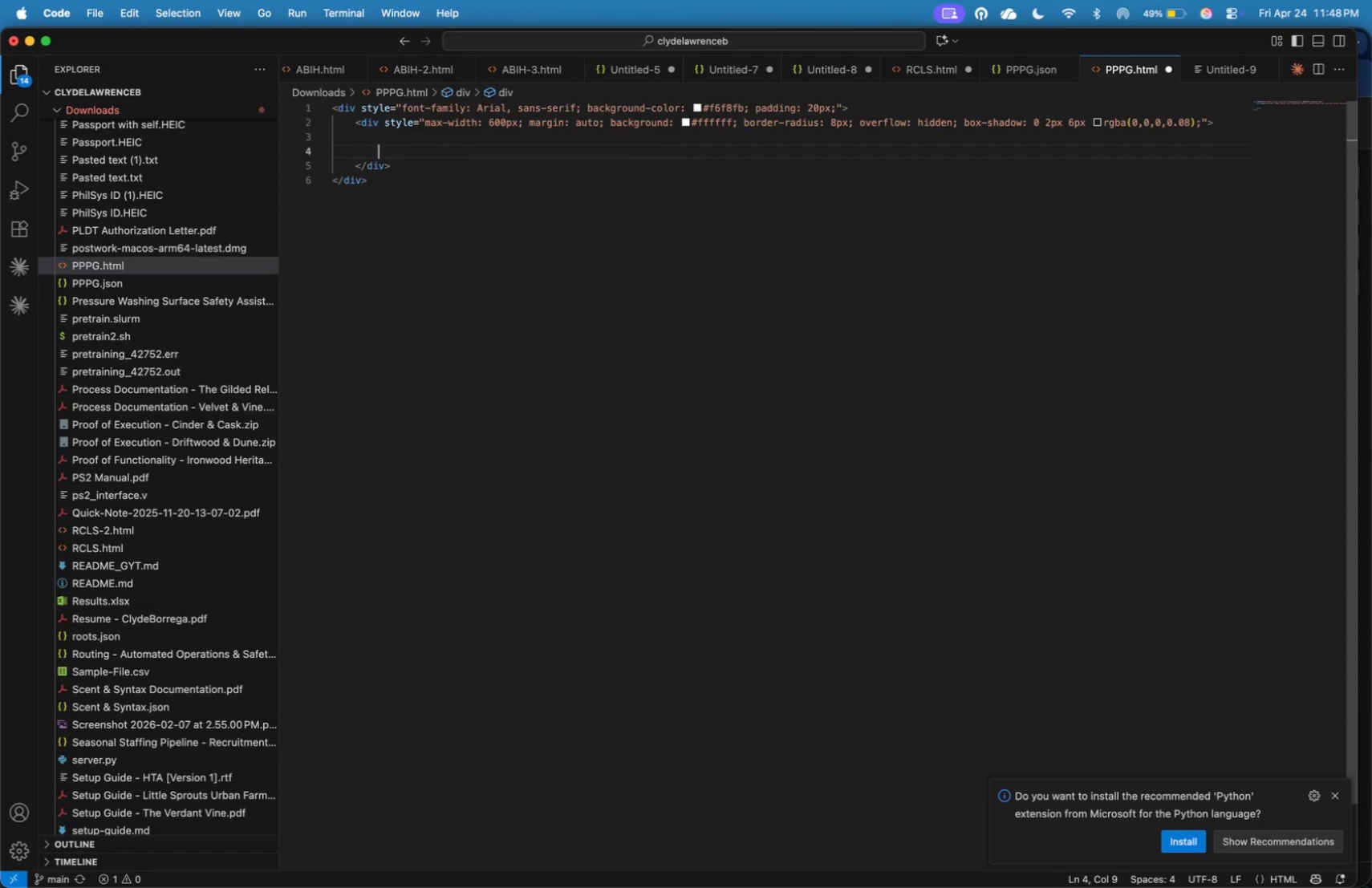 
type(<!-- Header )
 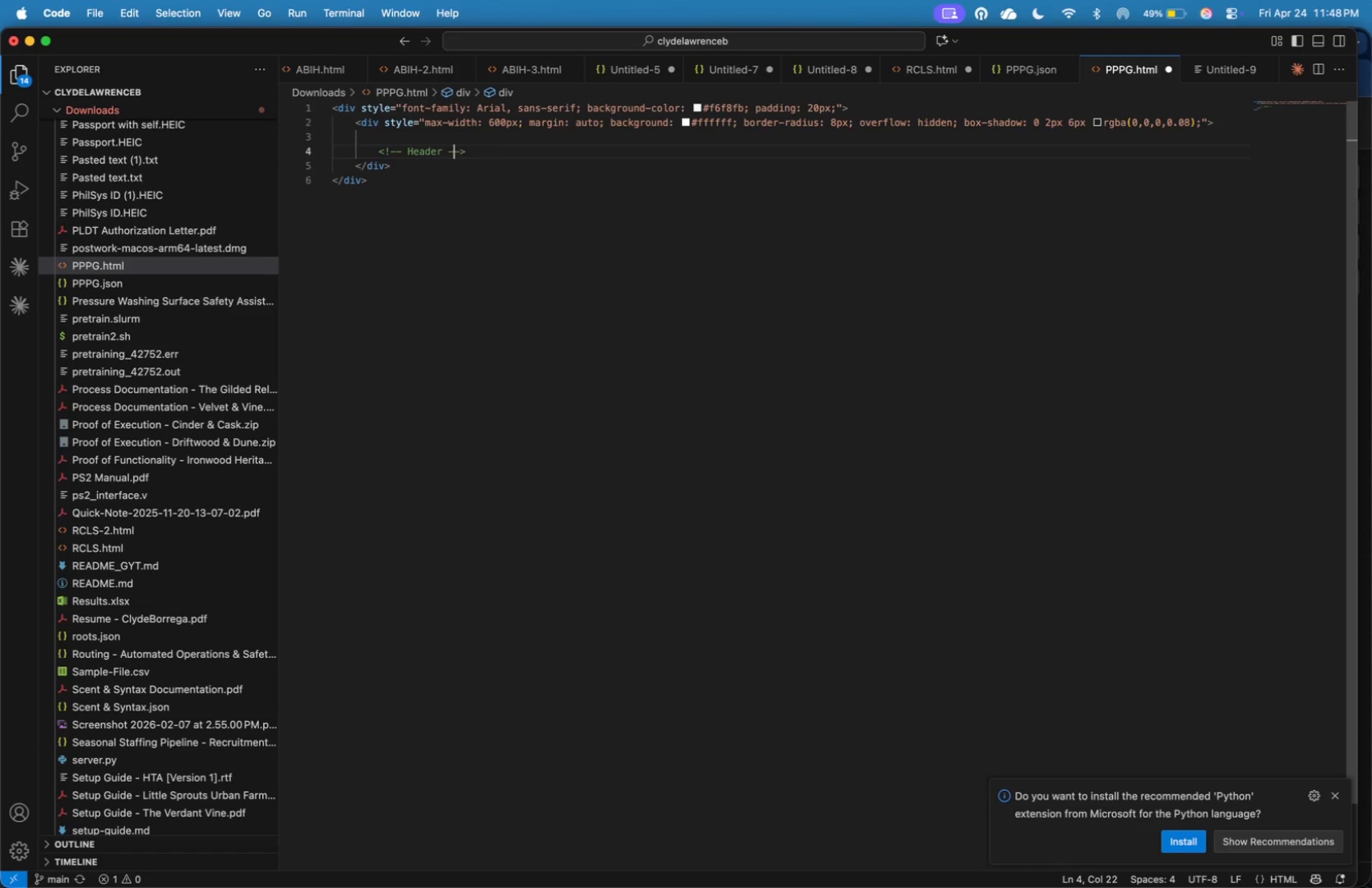 
 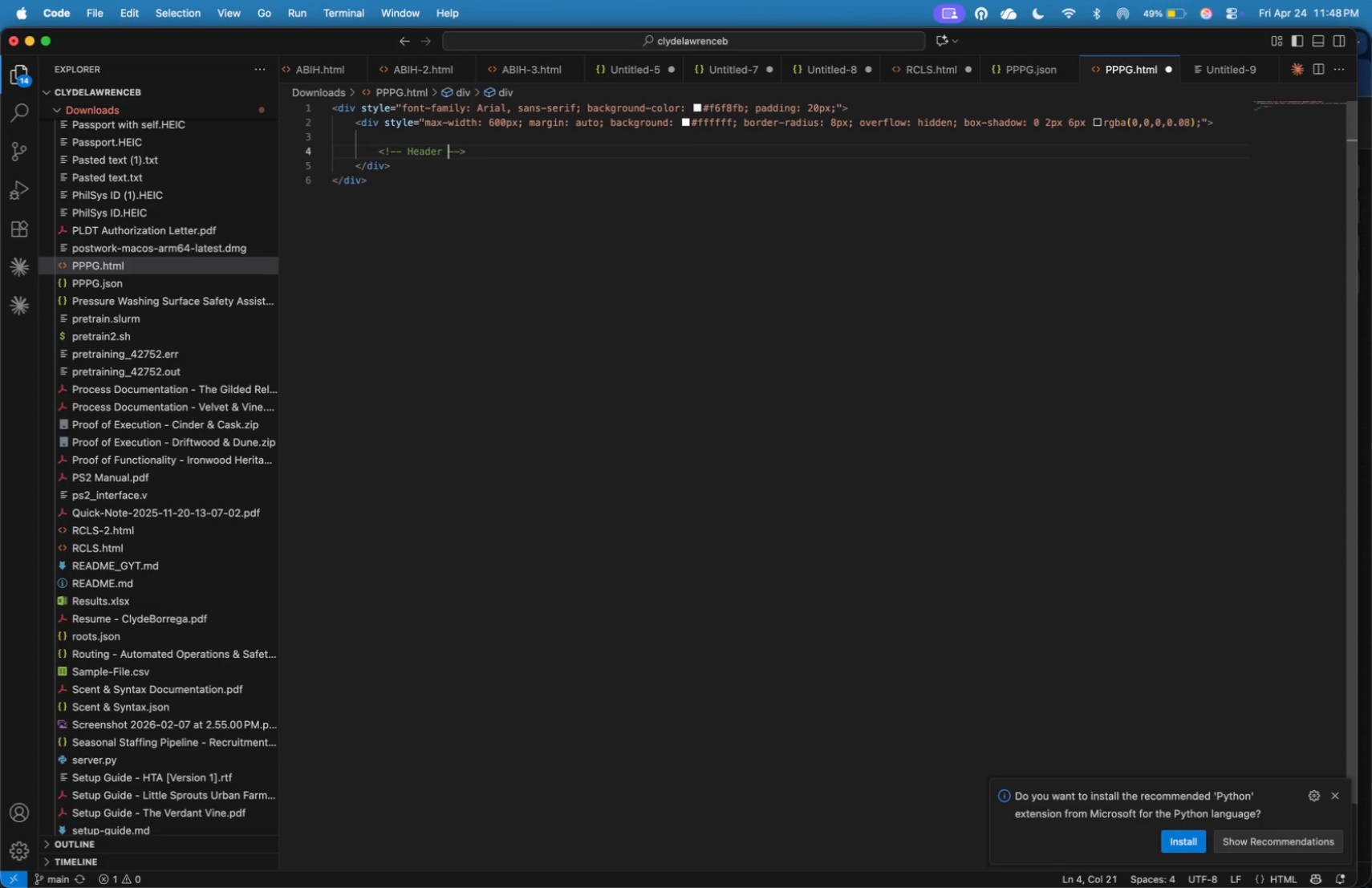 
key(ArrowRight)
 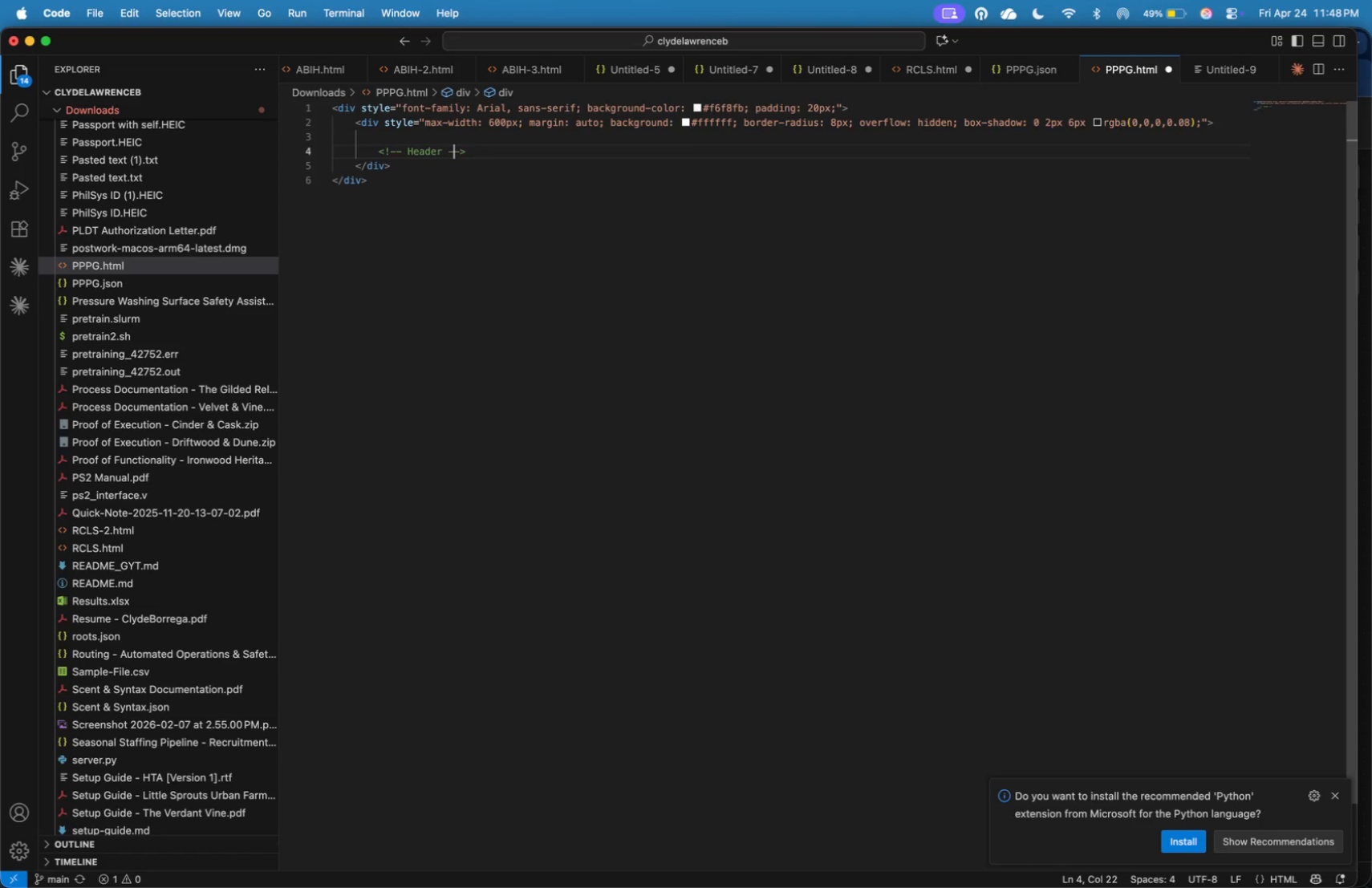 
wait(8.85)
 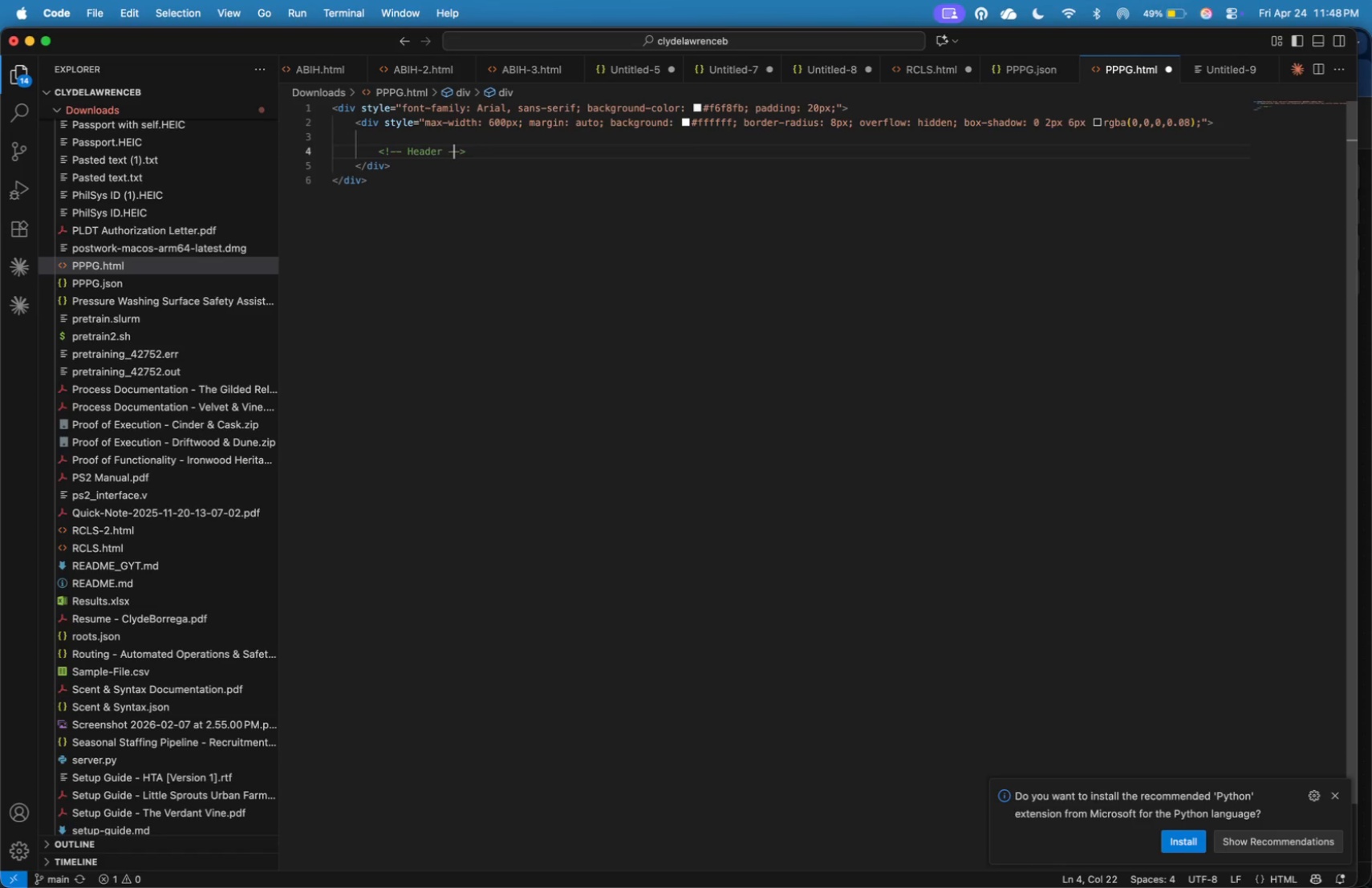 
key(ArrowRight)
 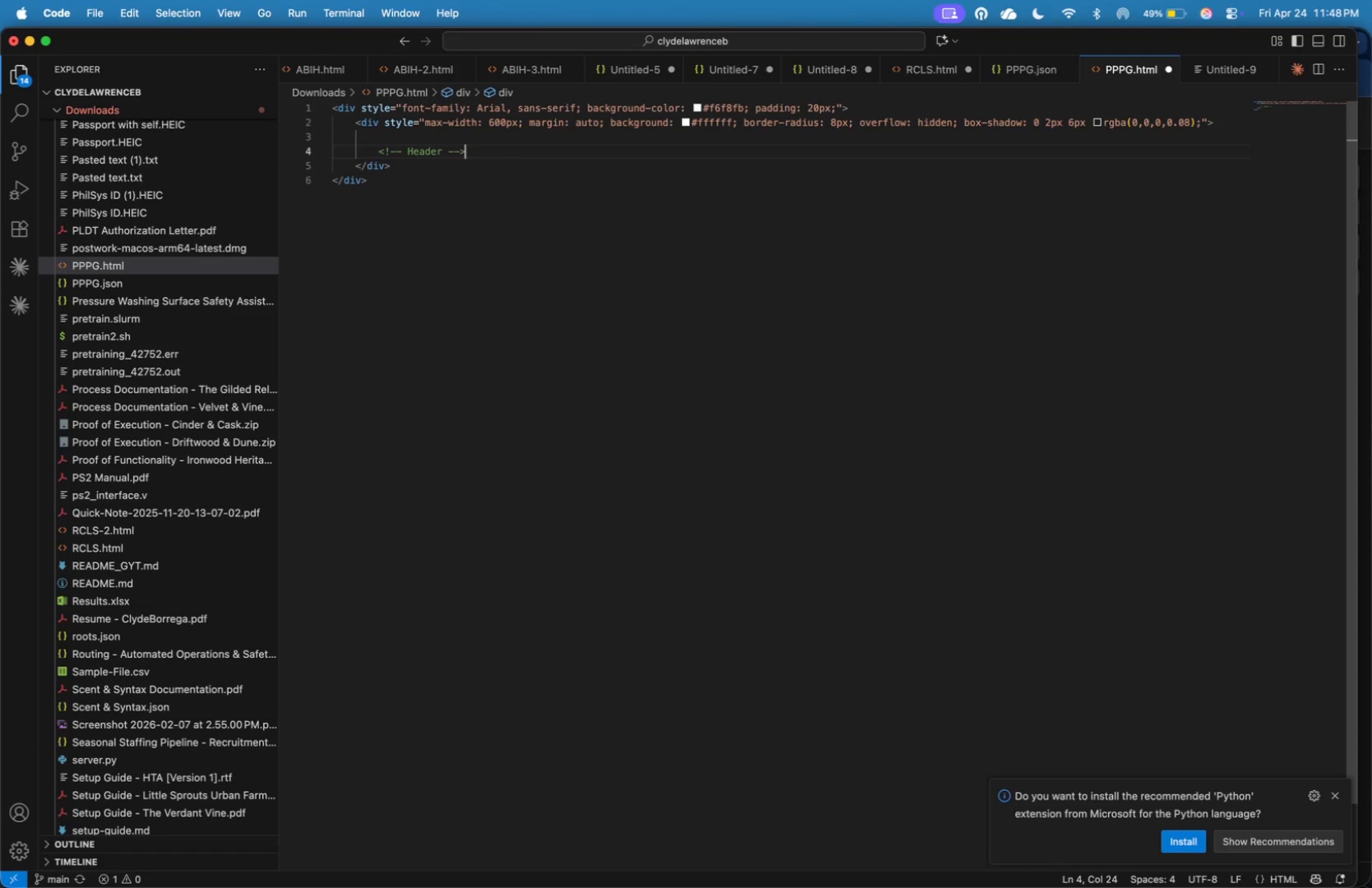 
key(ArrowRight)
 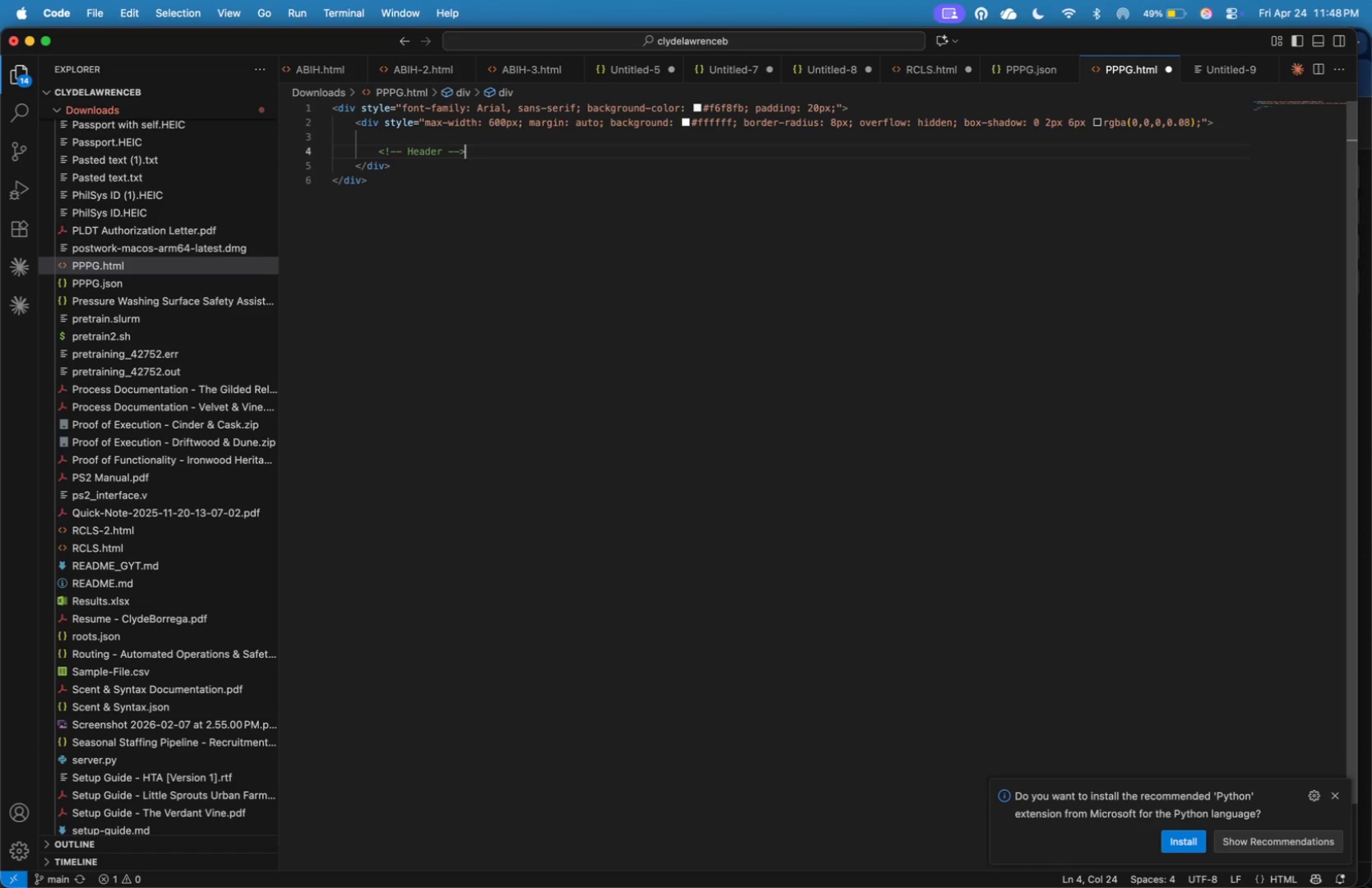 
wait(6.96)
 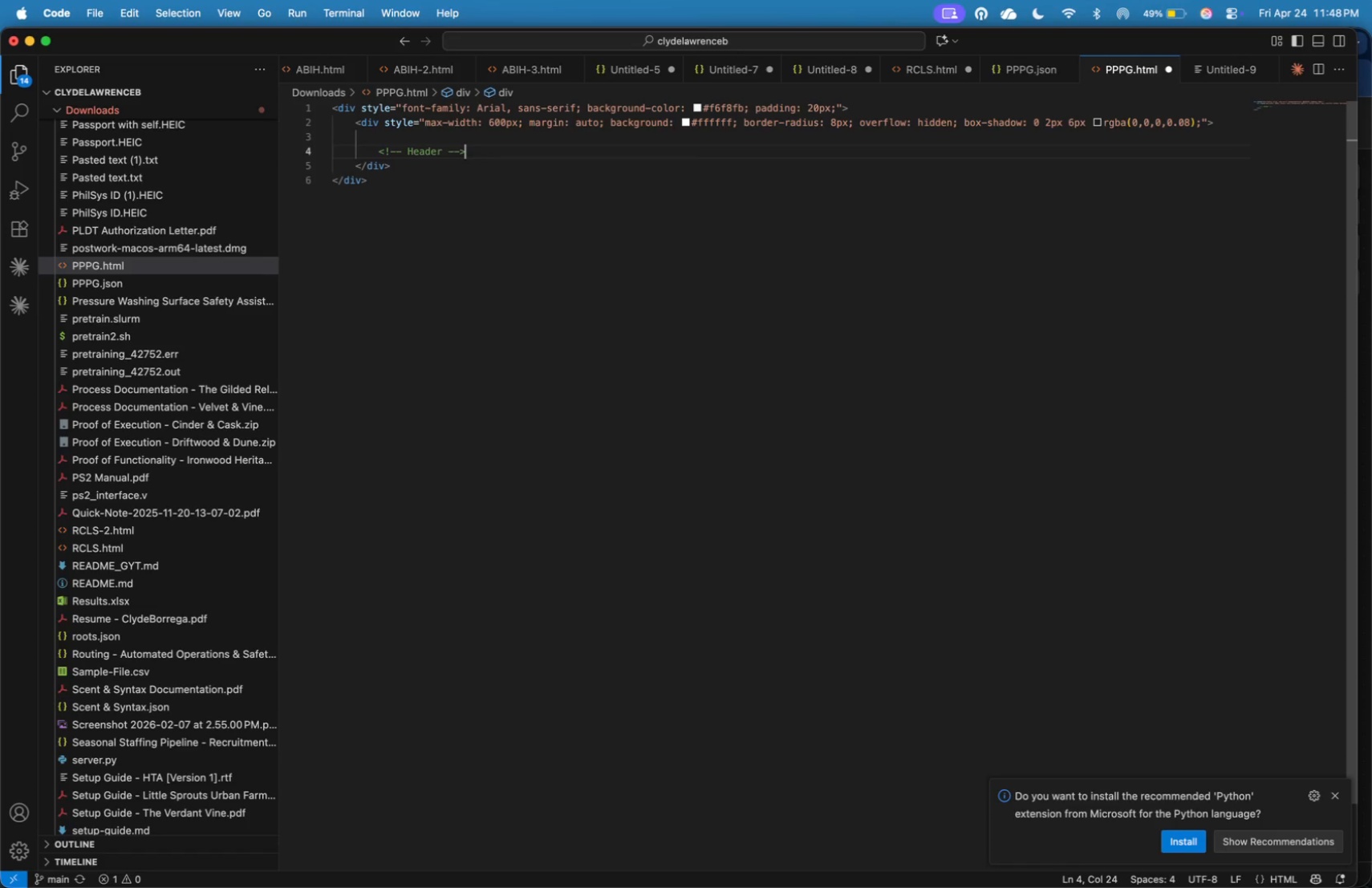 
key(Enter)
 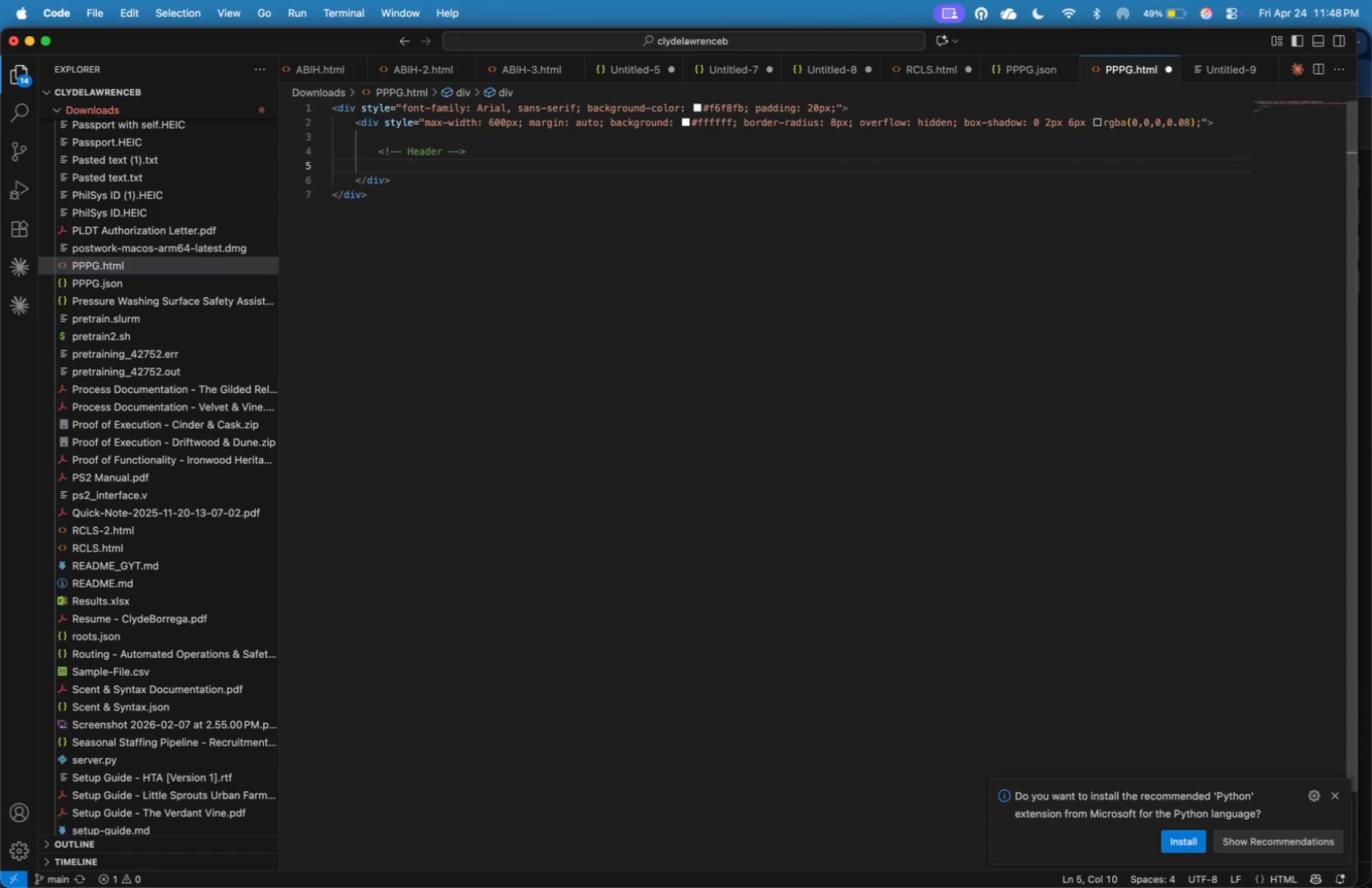 
key(Backspace)
type(<div>)
 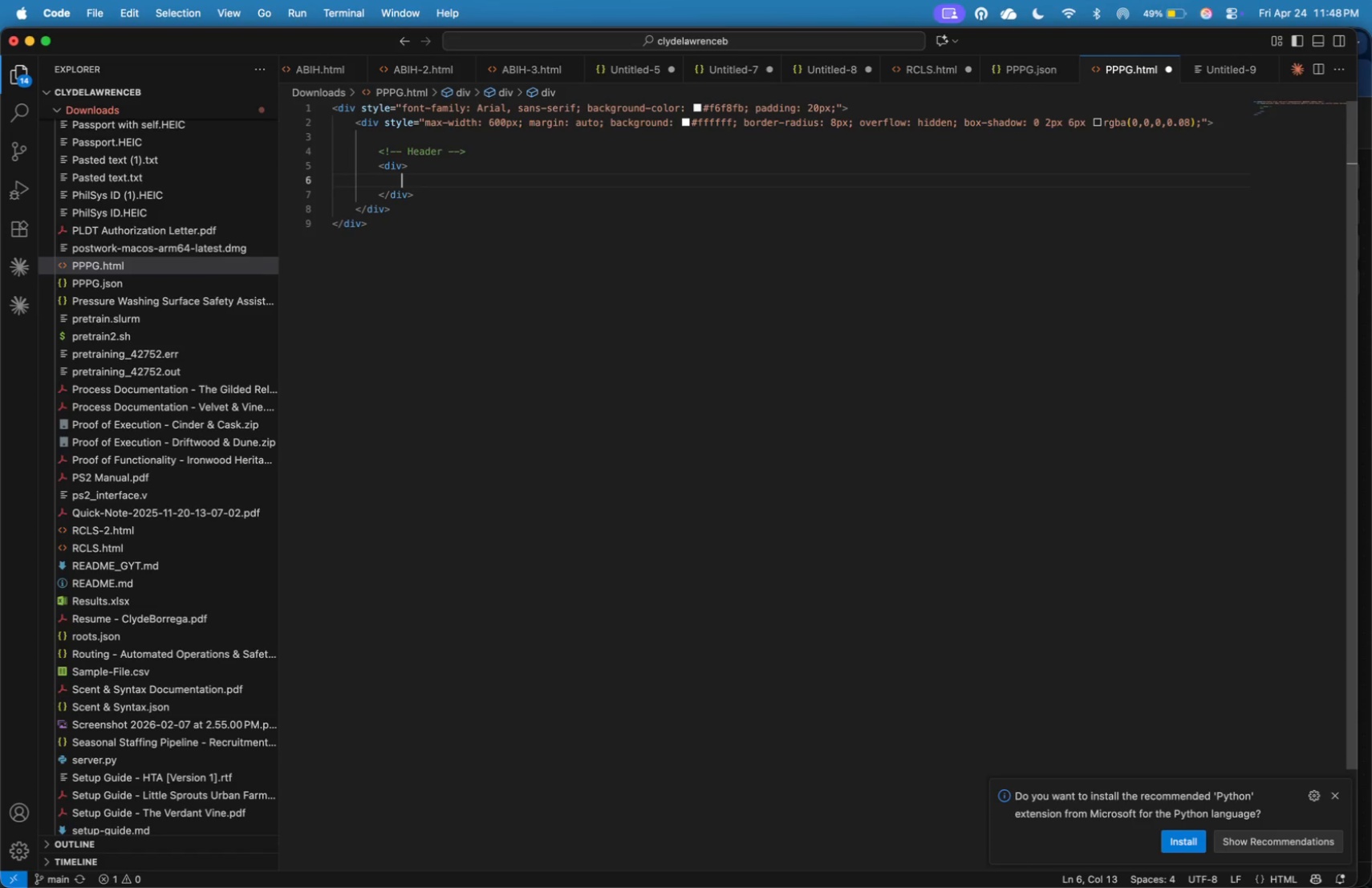 
 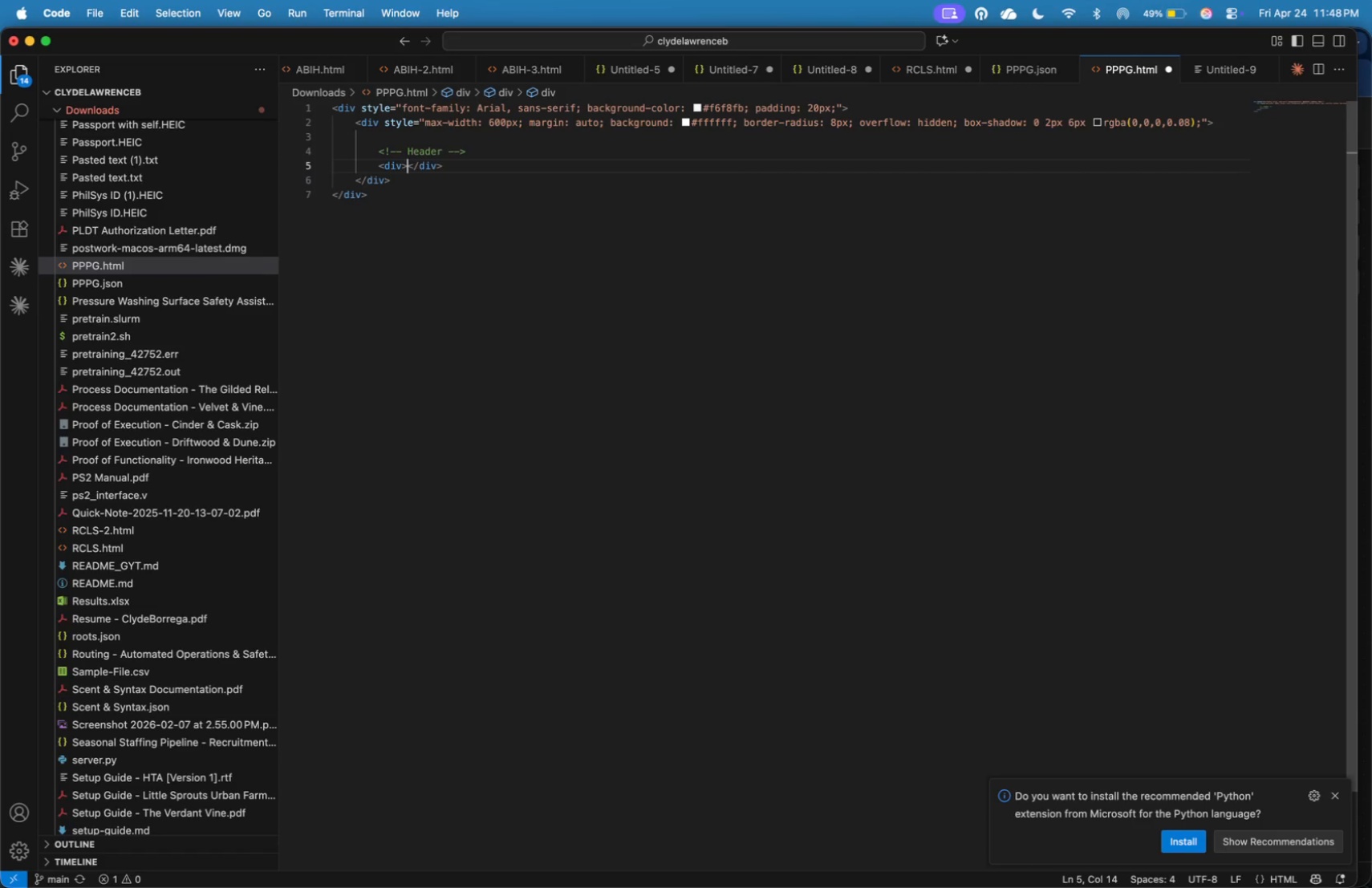 
key(Enter)
 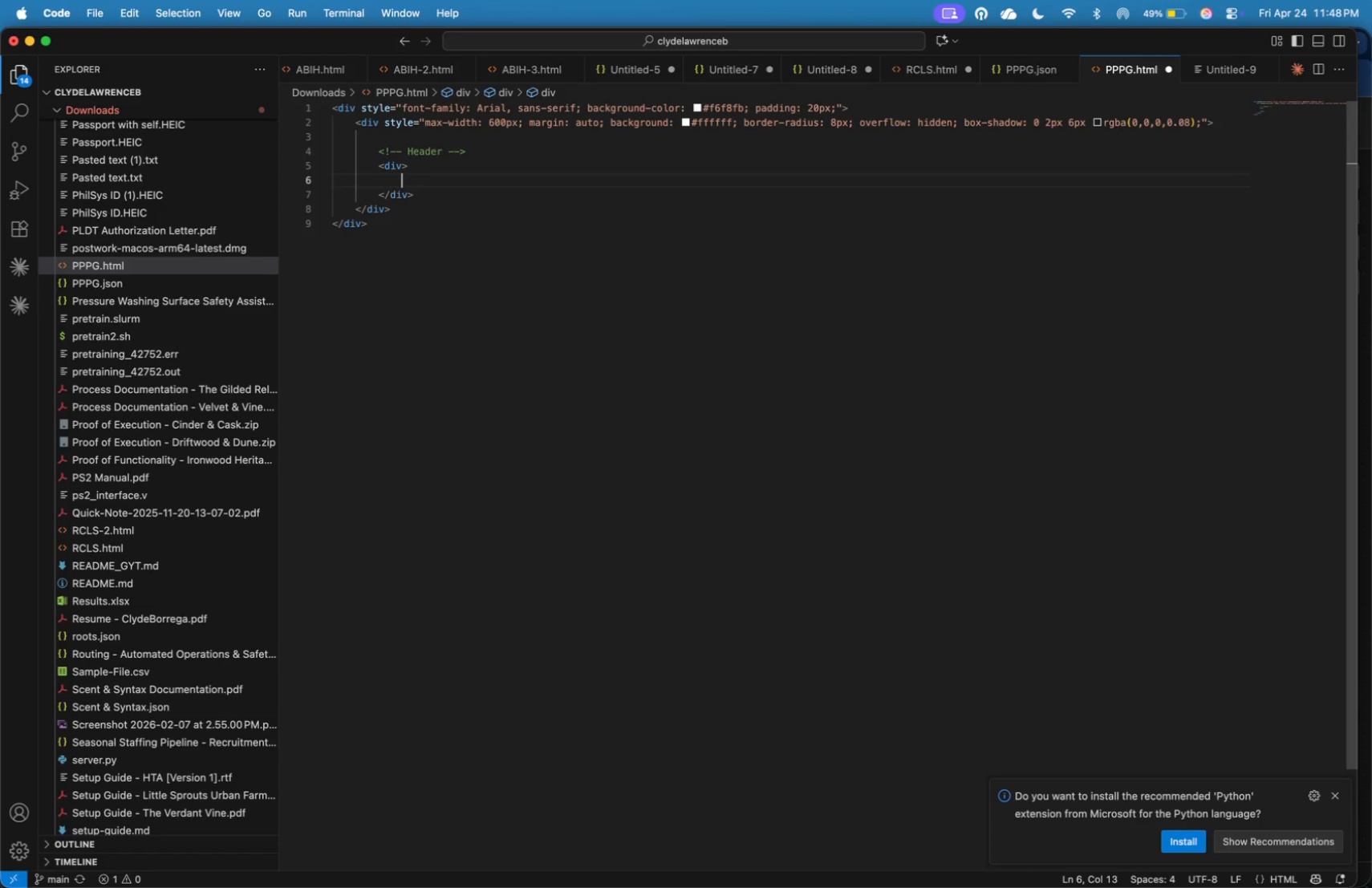 
key(ArrowUp)
 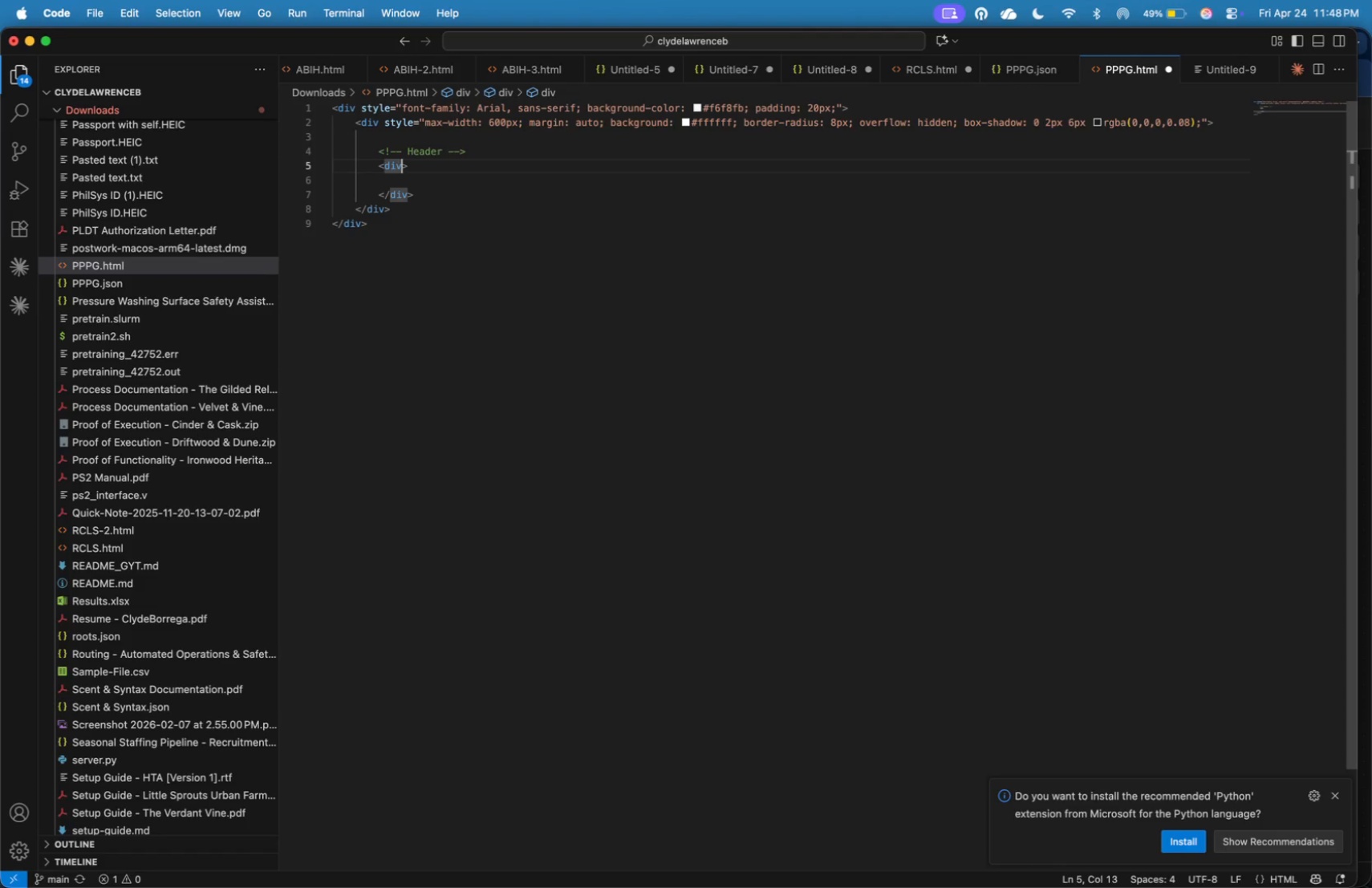 
type( style=background-color: #1f3c88; color: #ffffff; padding: 16px 24px;)
 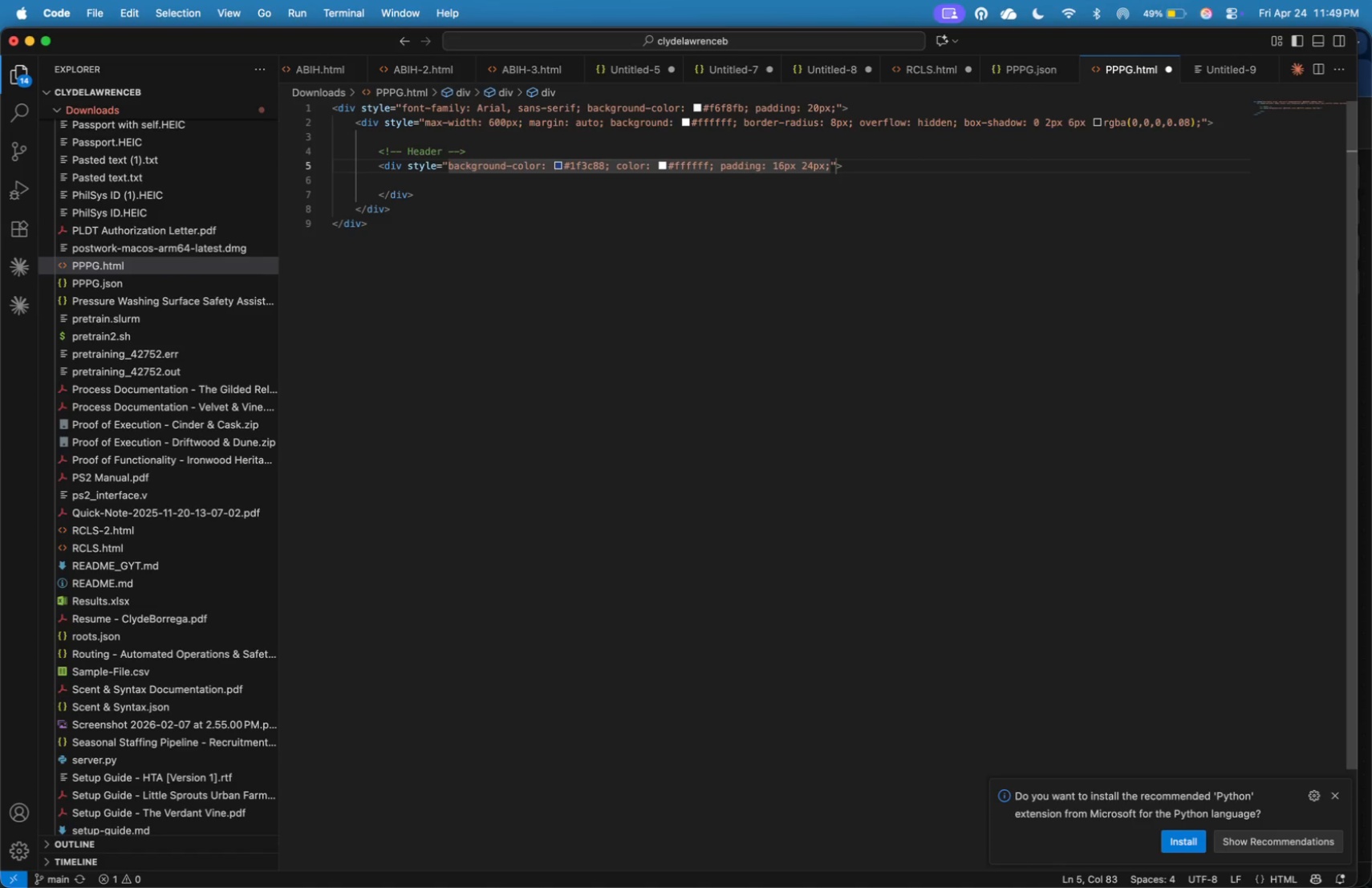 
key(ArrowDown)
 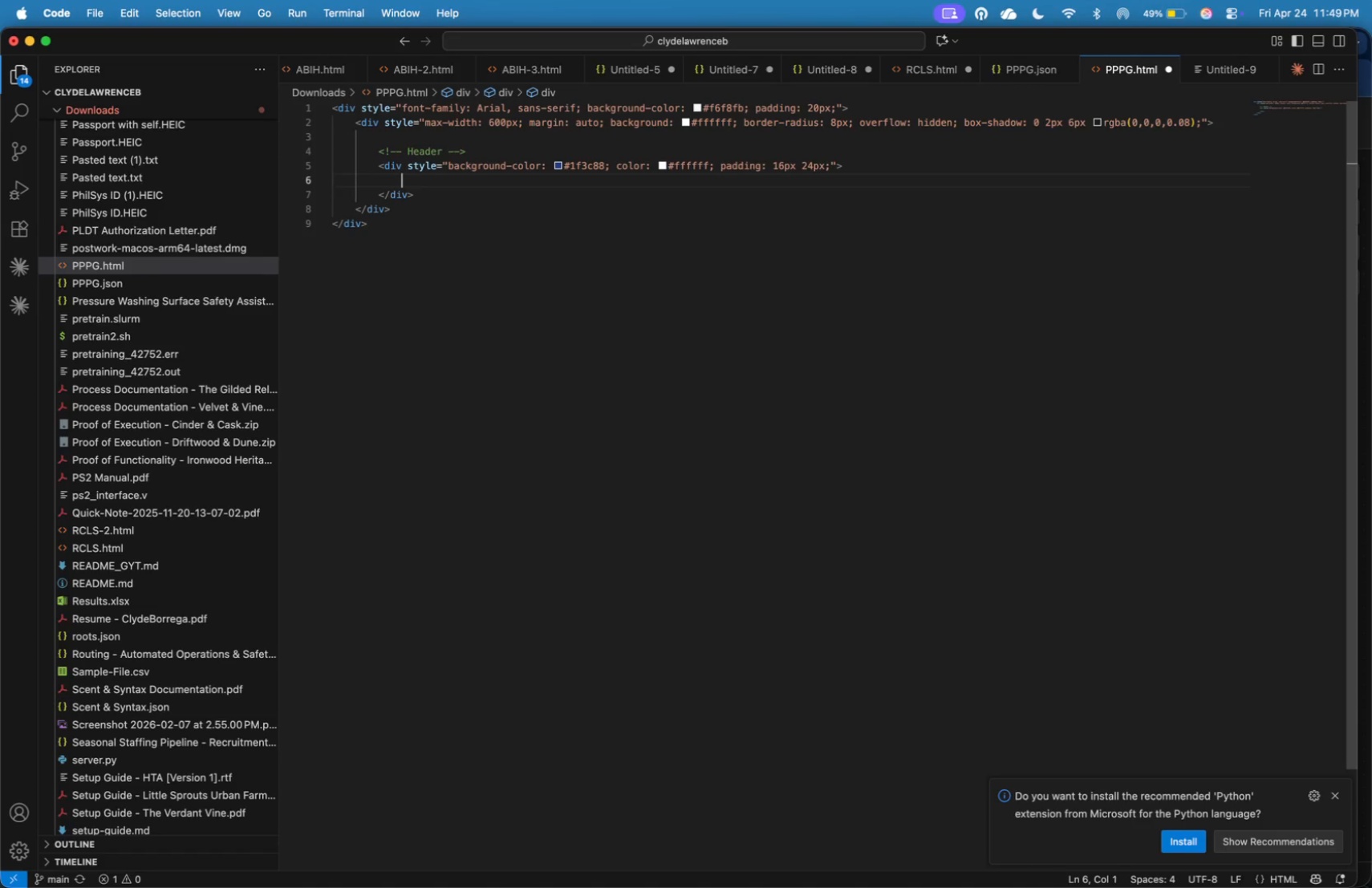 
key(Tab)
type(<h2> )
key(Backspace)
 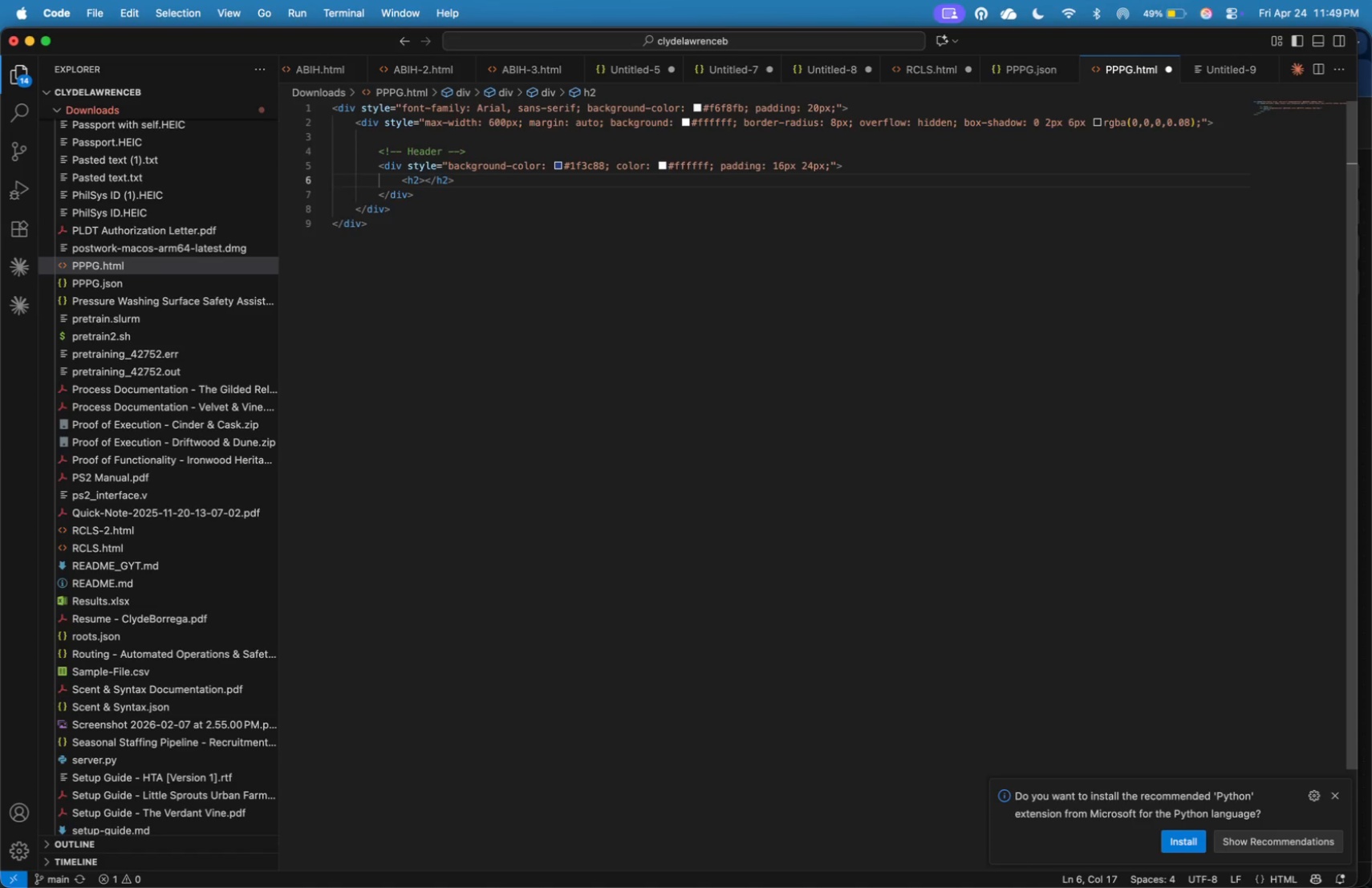 
key(Enter)
 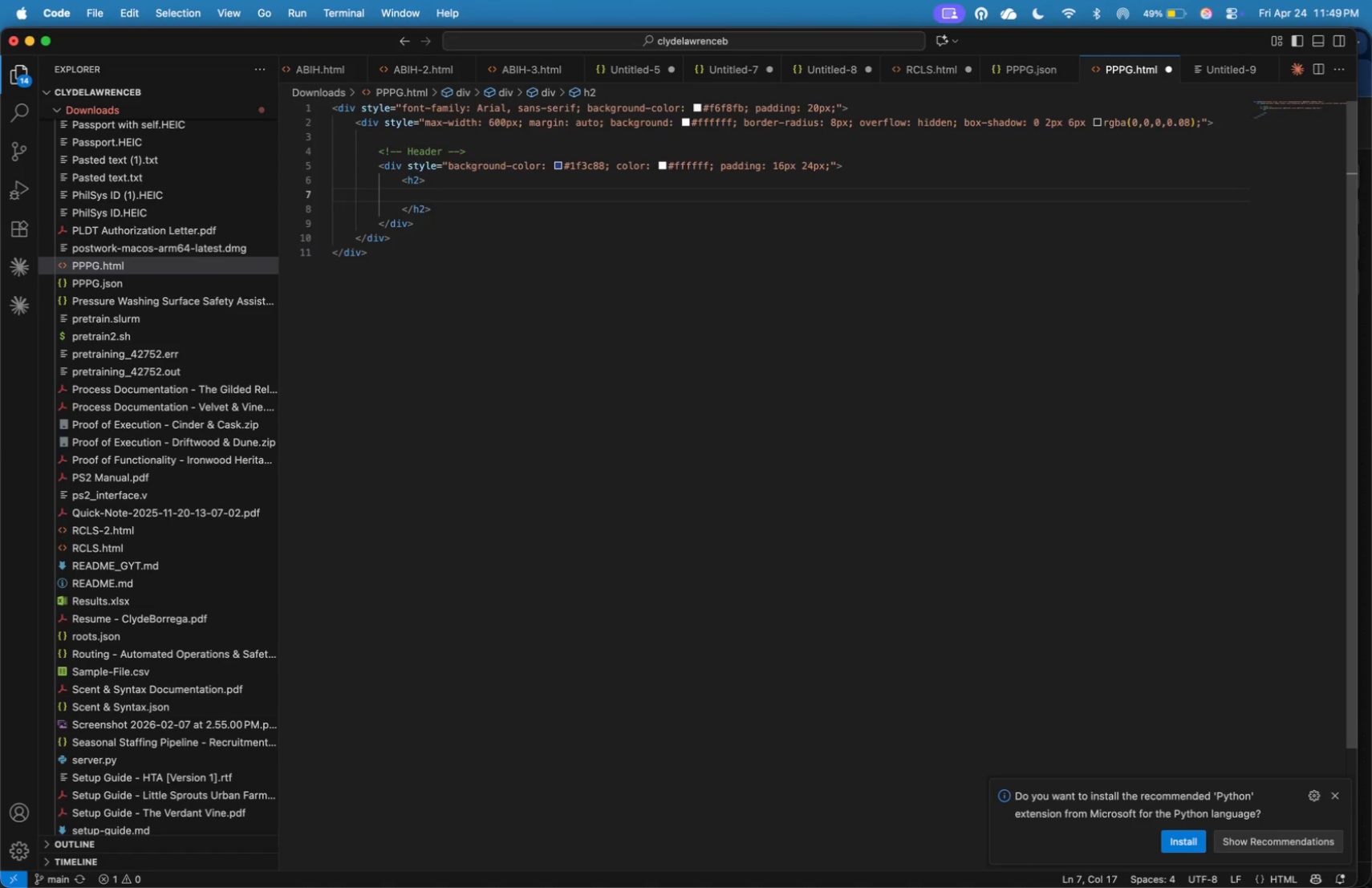 
key(ArrowUp)
 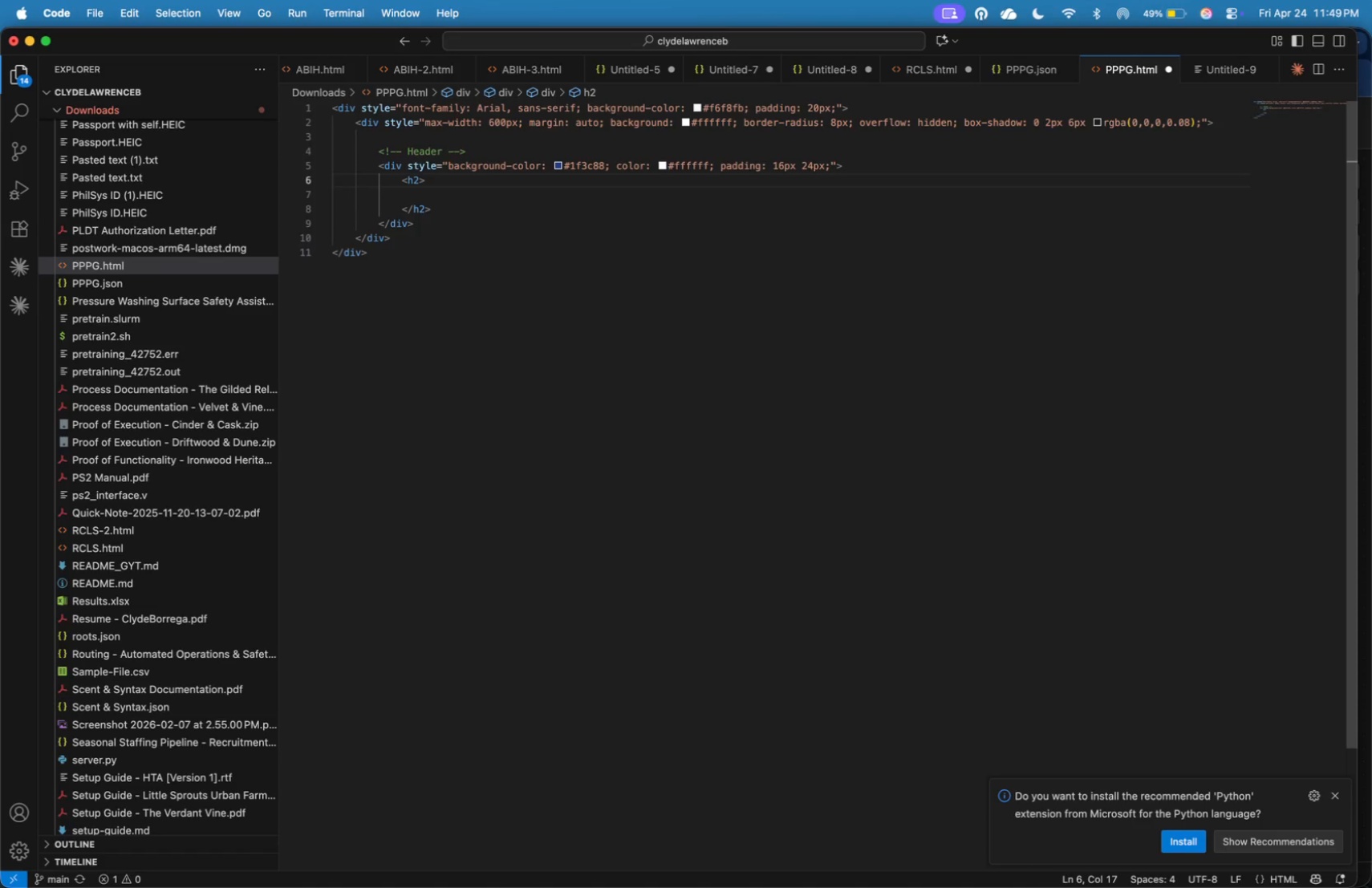 
key(ArrowLeft)
 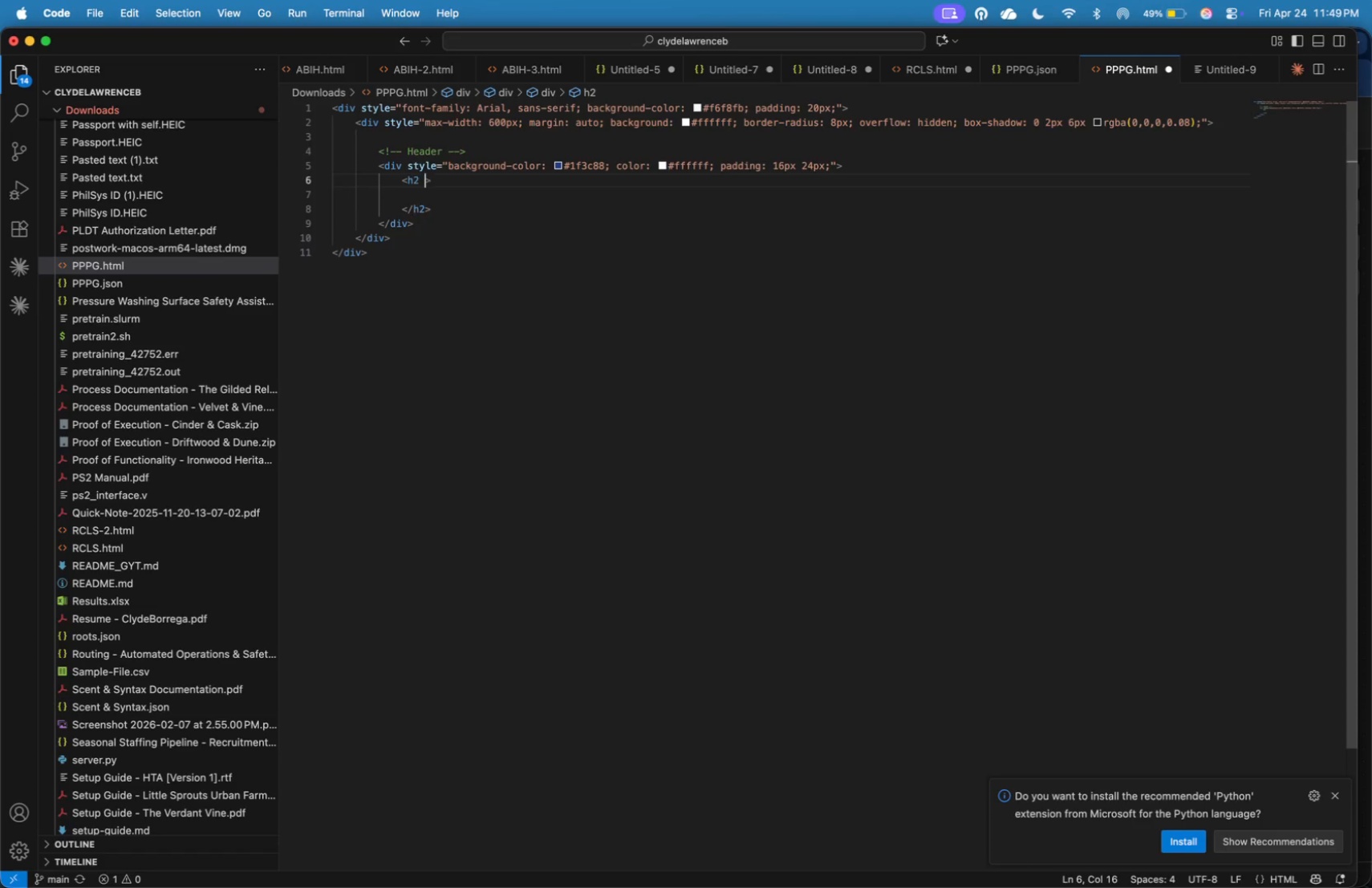 
type( style=marginL)
key(Backspace)
type(:0;)
 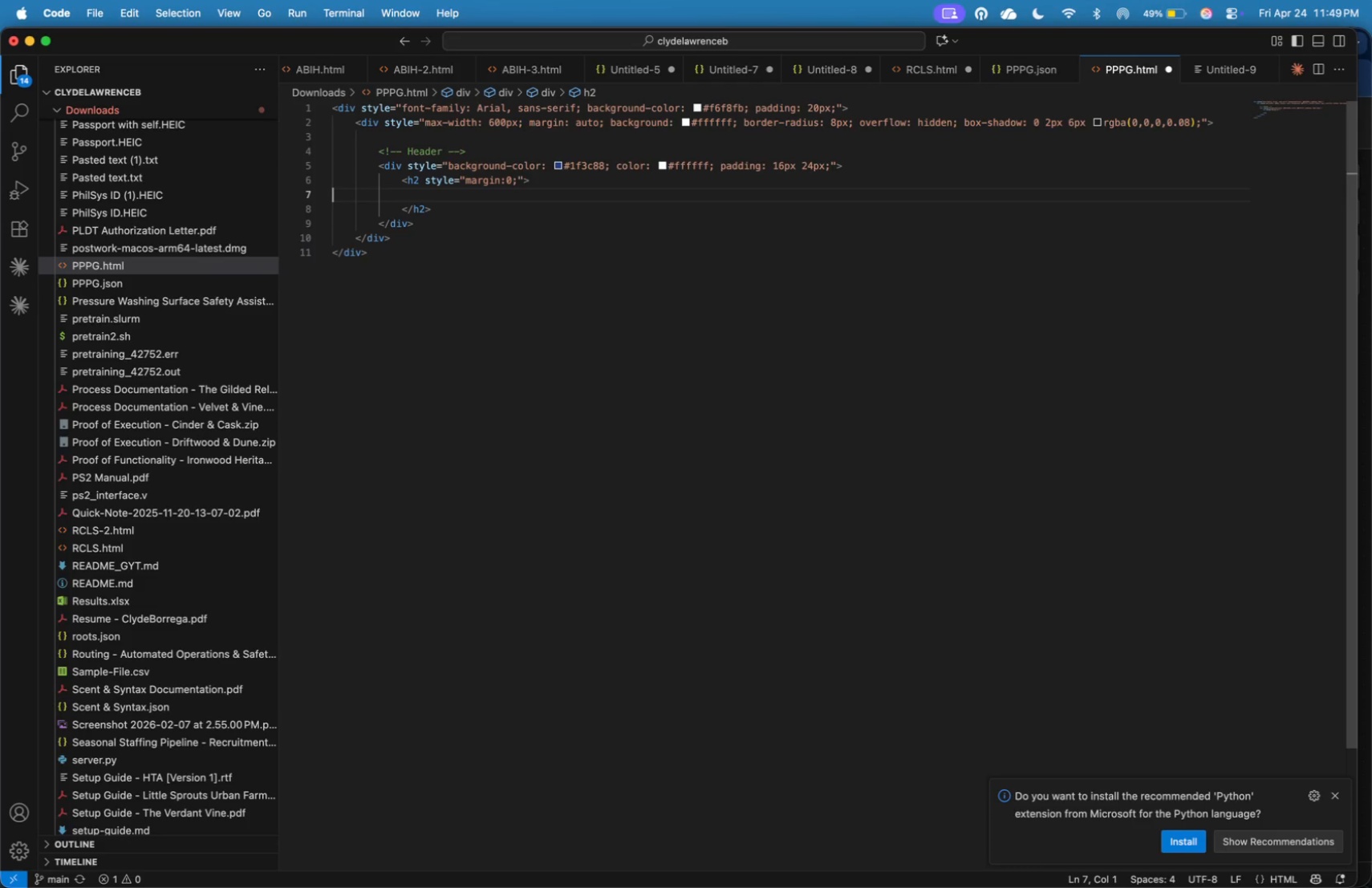 
 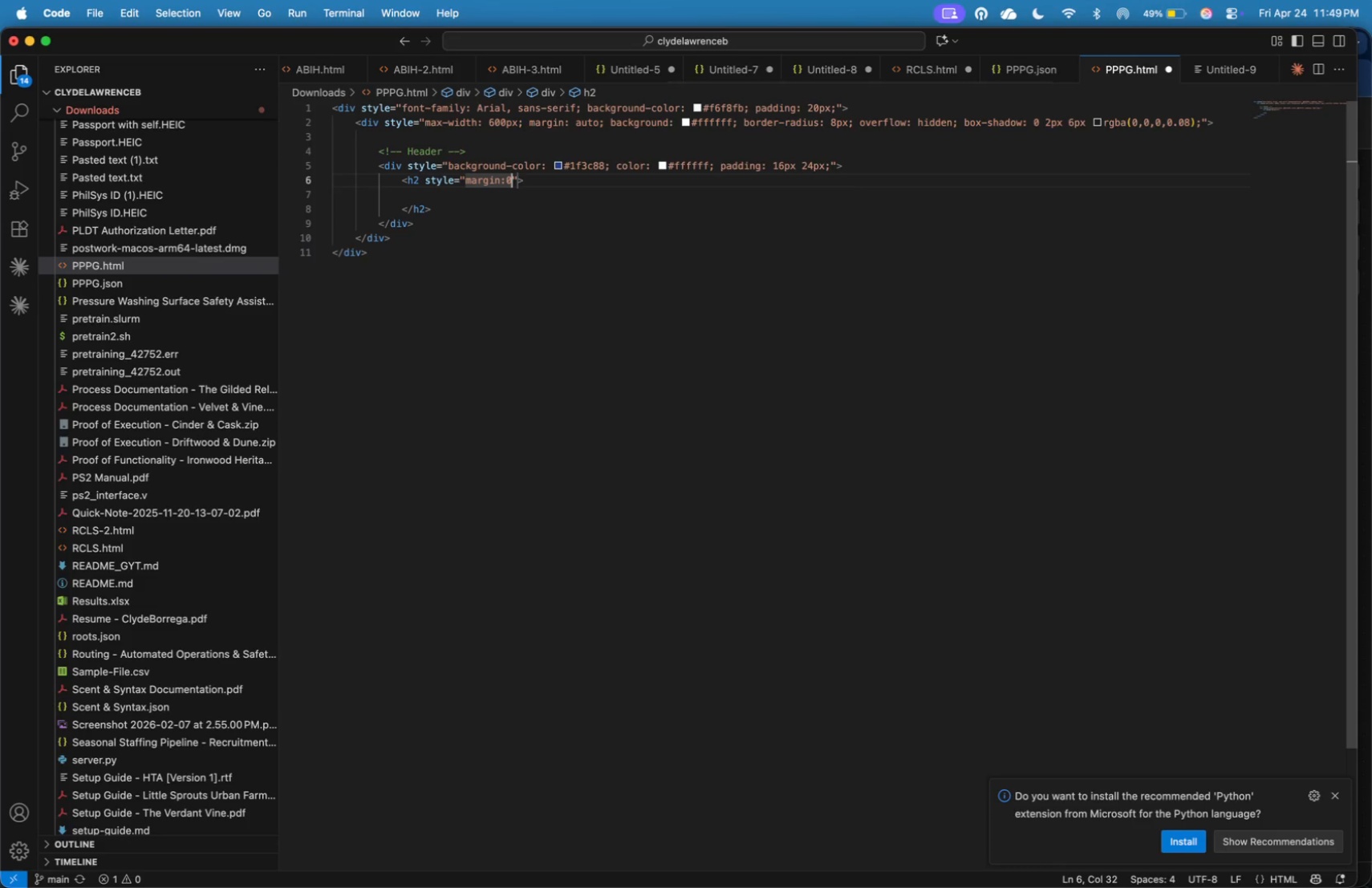 
key(ArrowDown)
 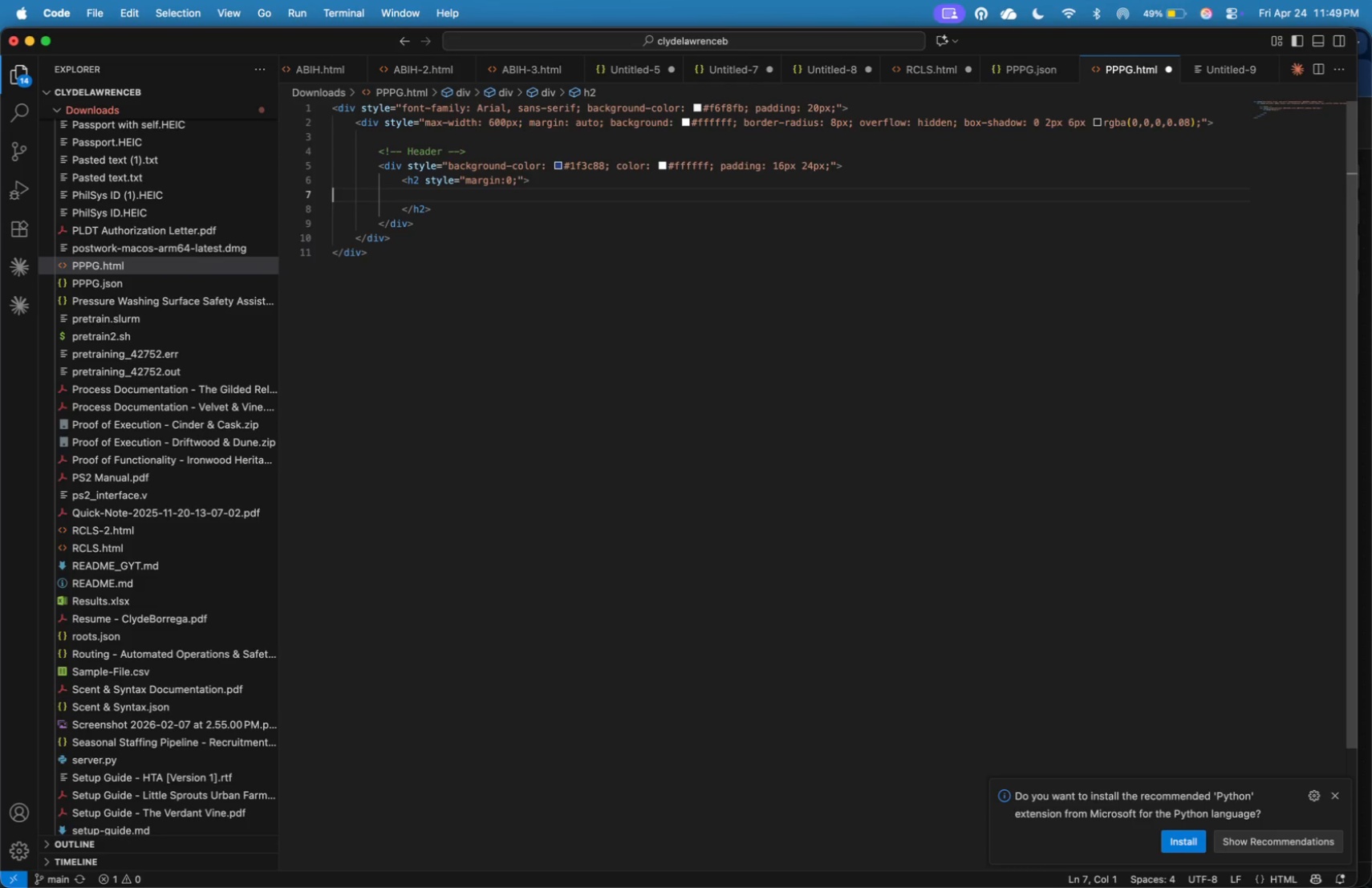 
key(Tab)
type(Pinnacle Peak )
 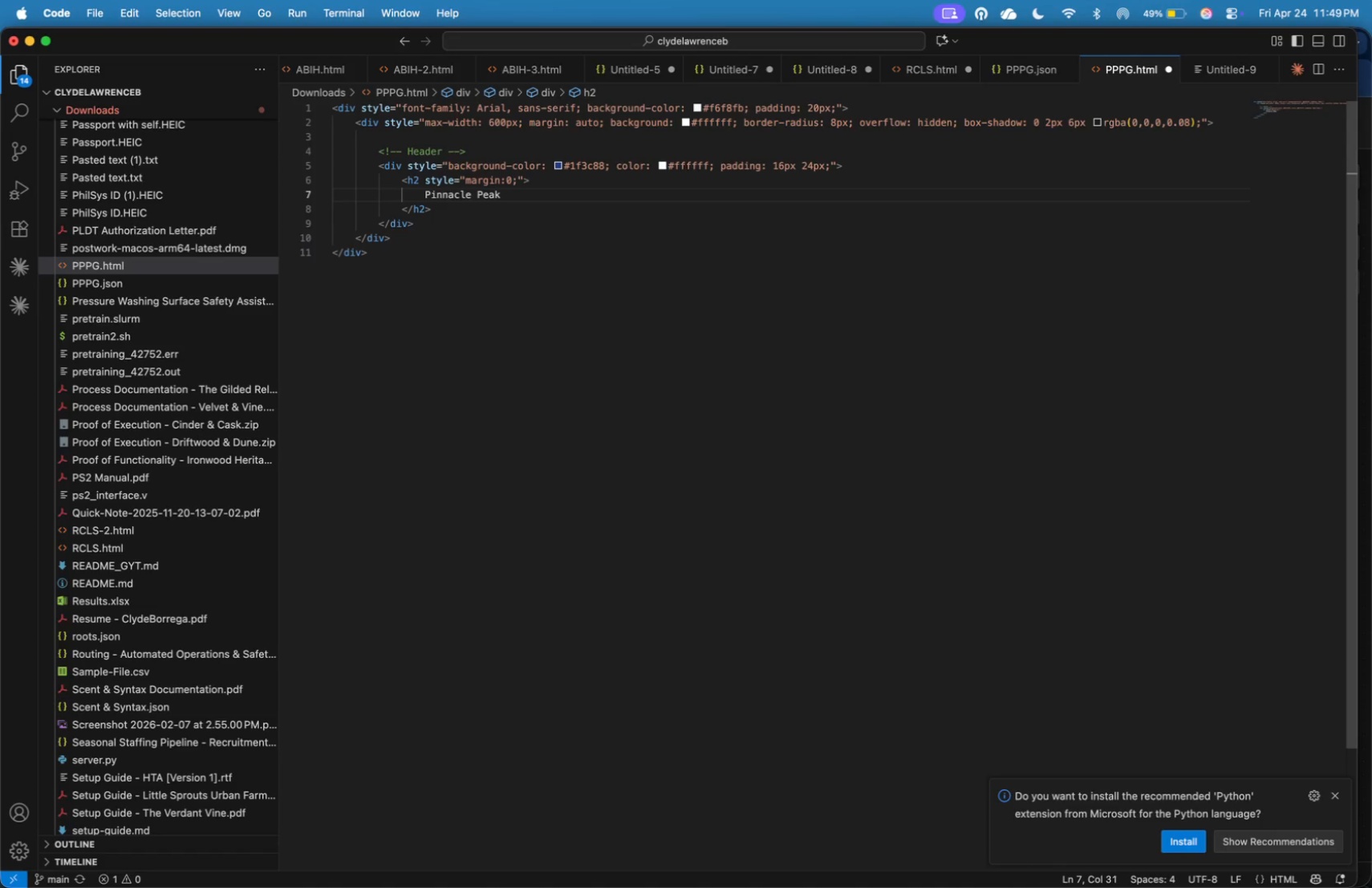 
type(Property g)
key(Backspace)
type(Group)
 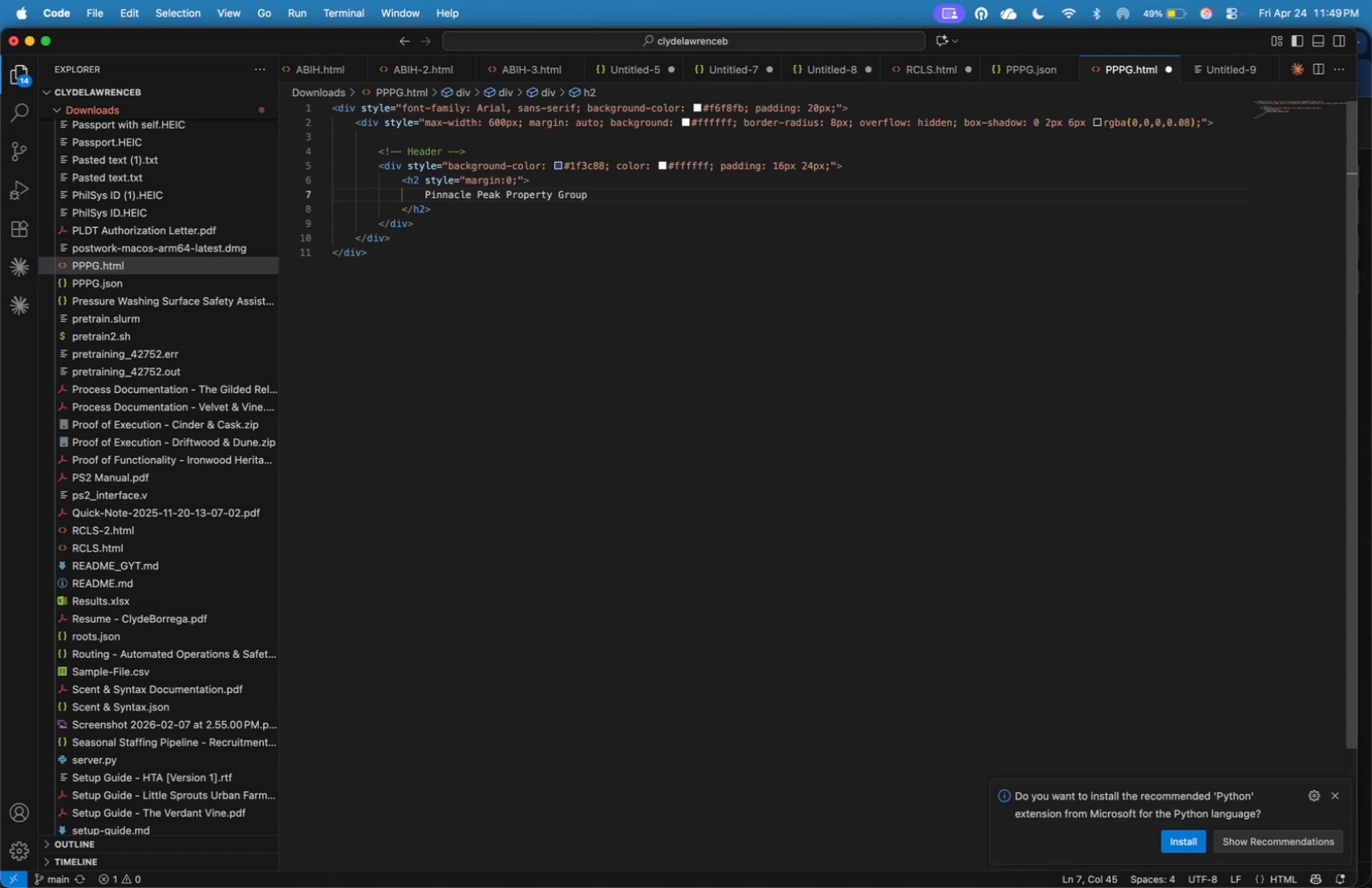 
wait(14.23)
 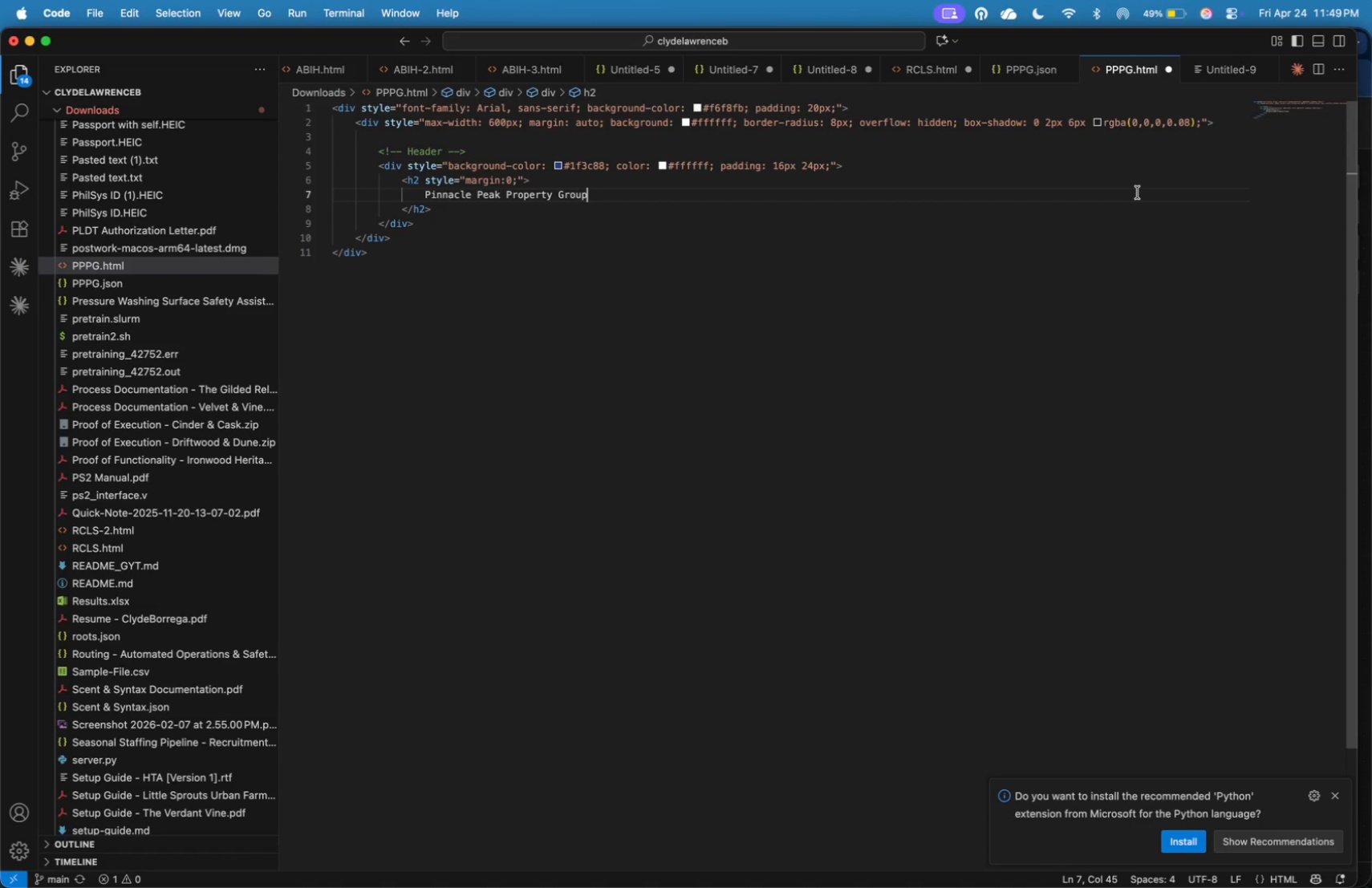 
key(ArrowDown)
 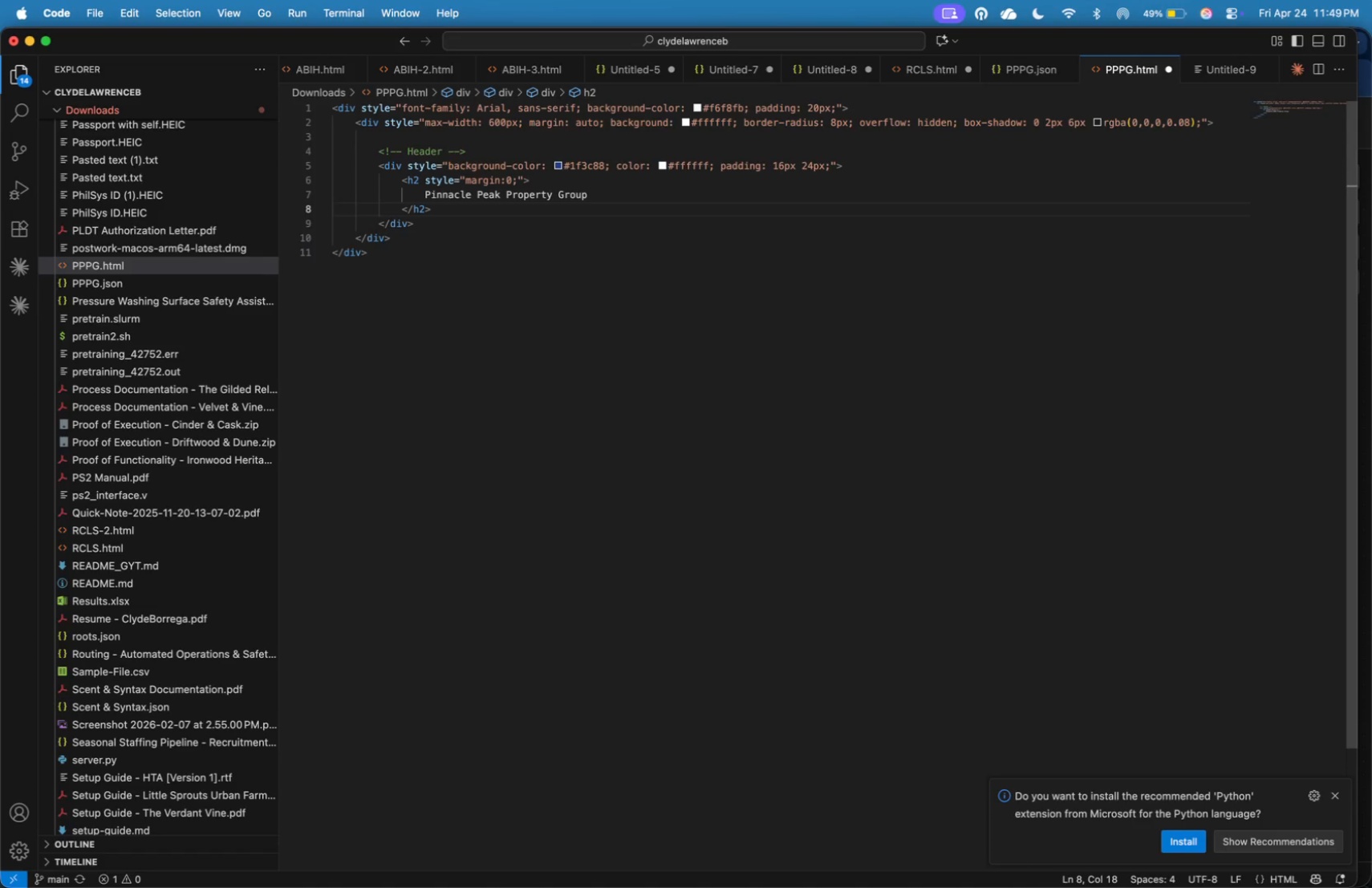 
key(Enter)
 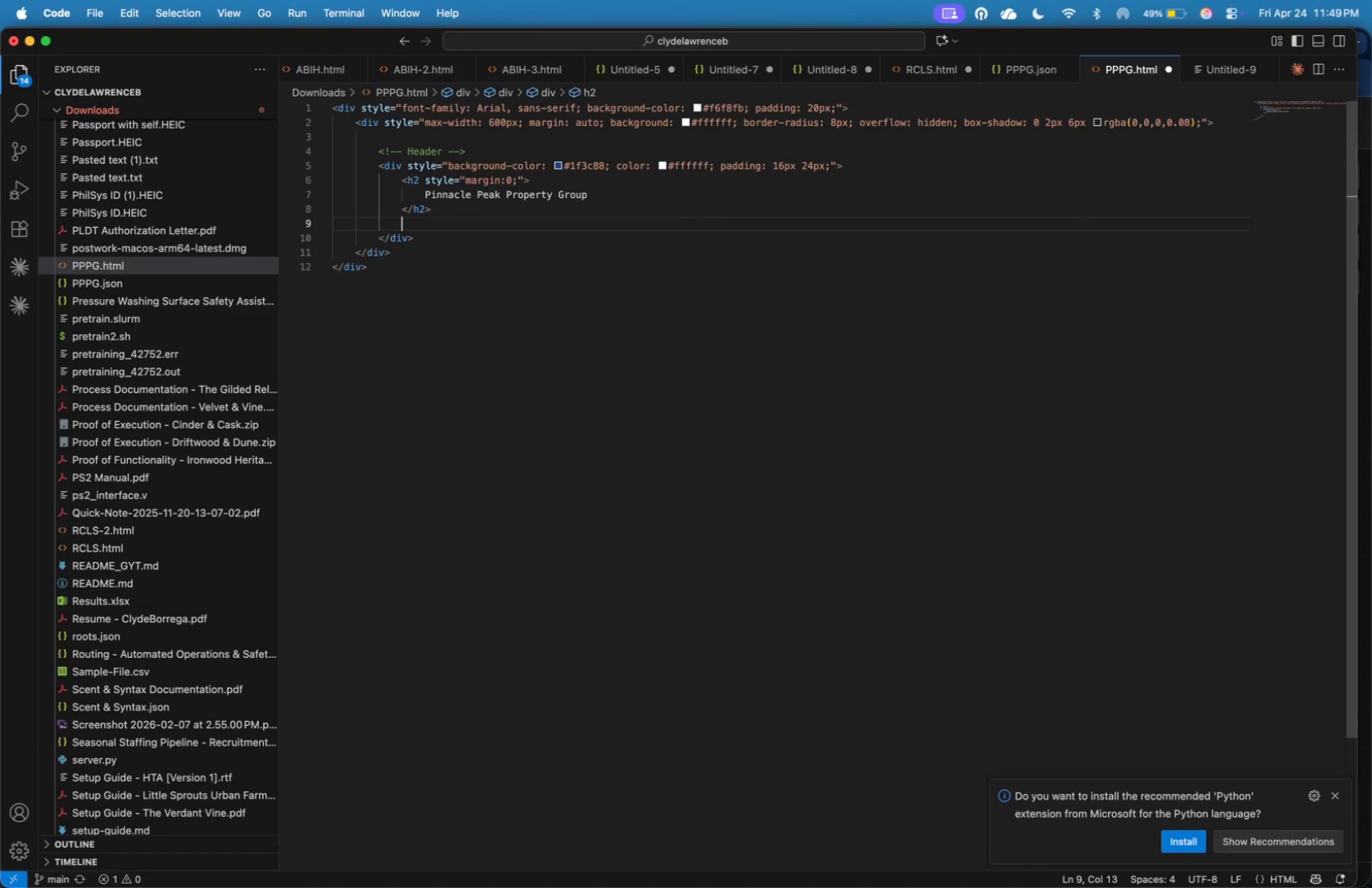 
key(Shift+Comma)
 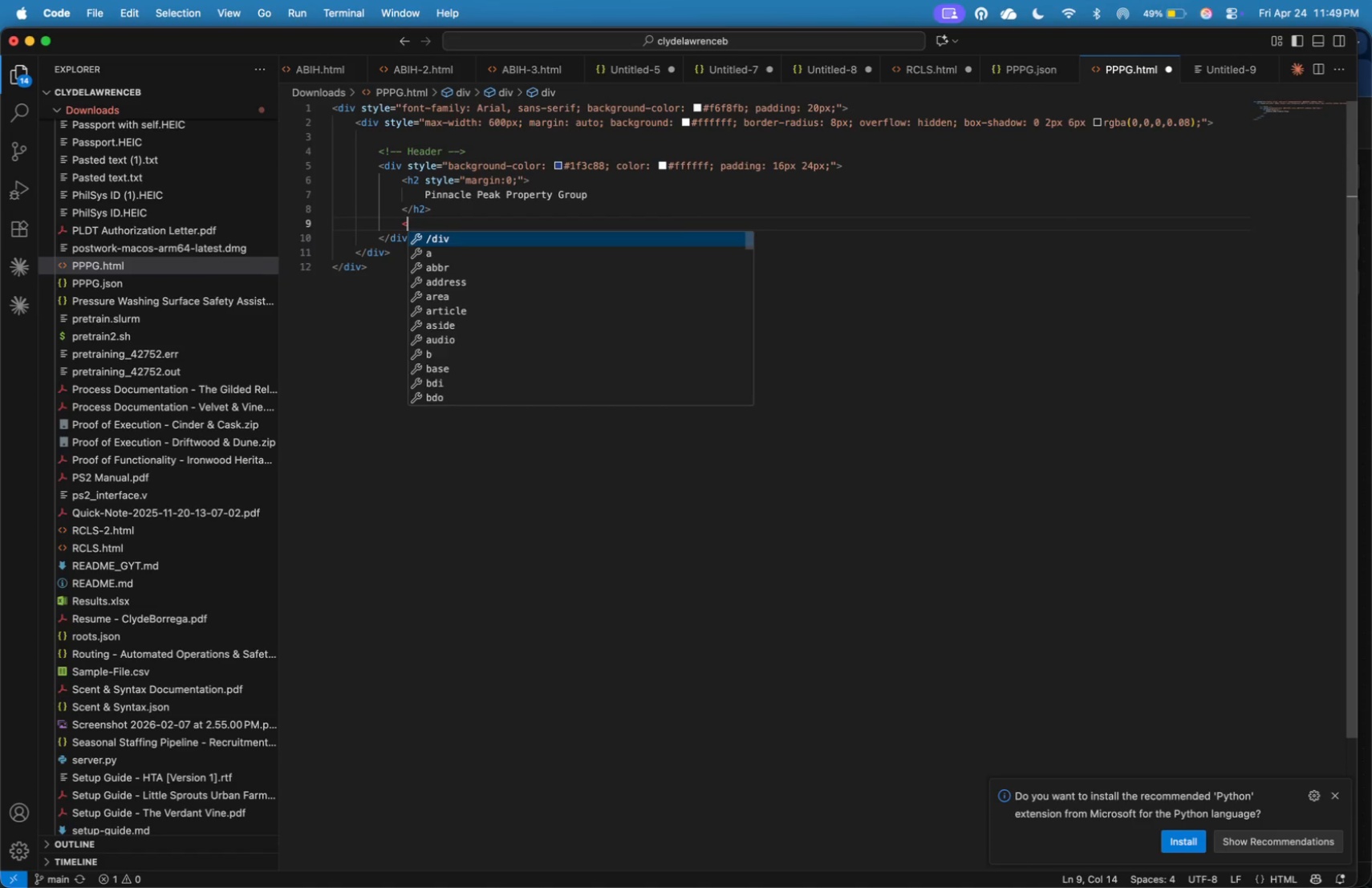 
key(P)
 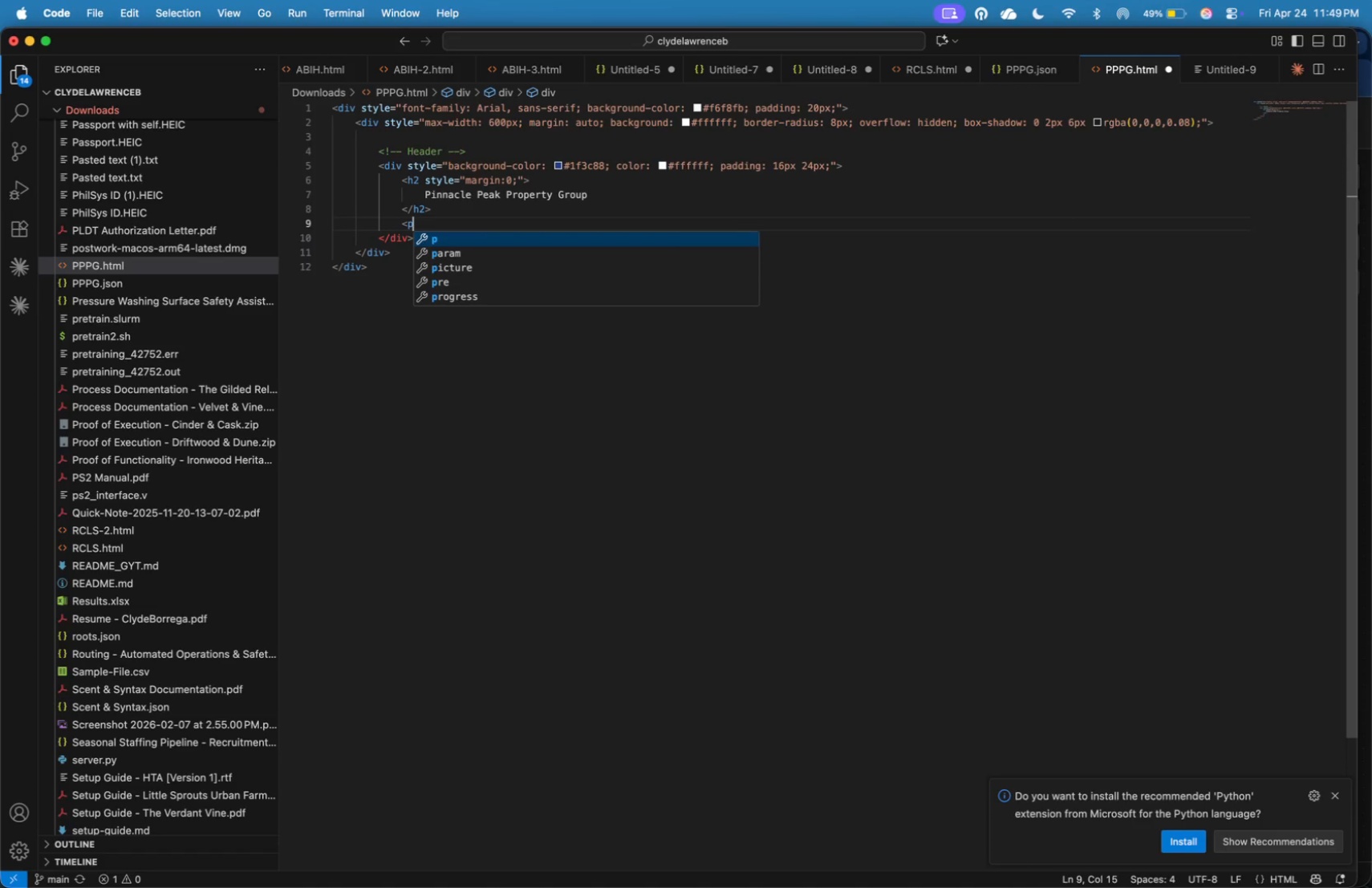 
key(Shift+Period)
 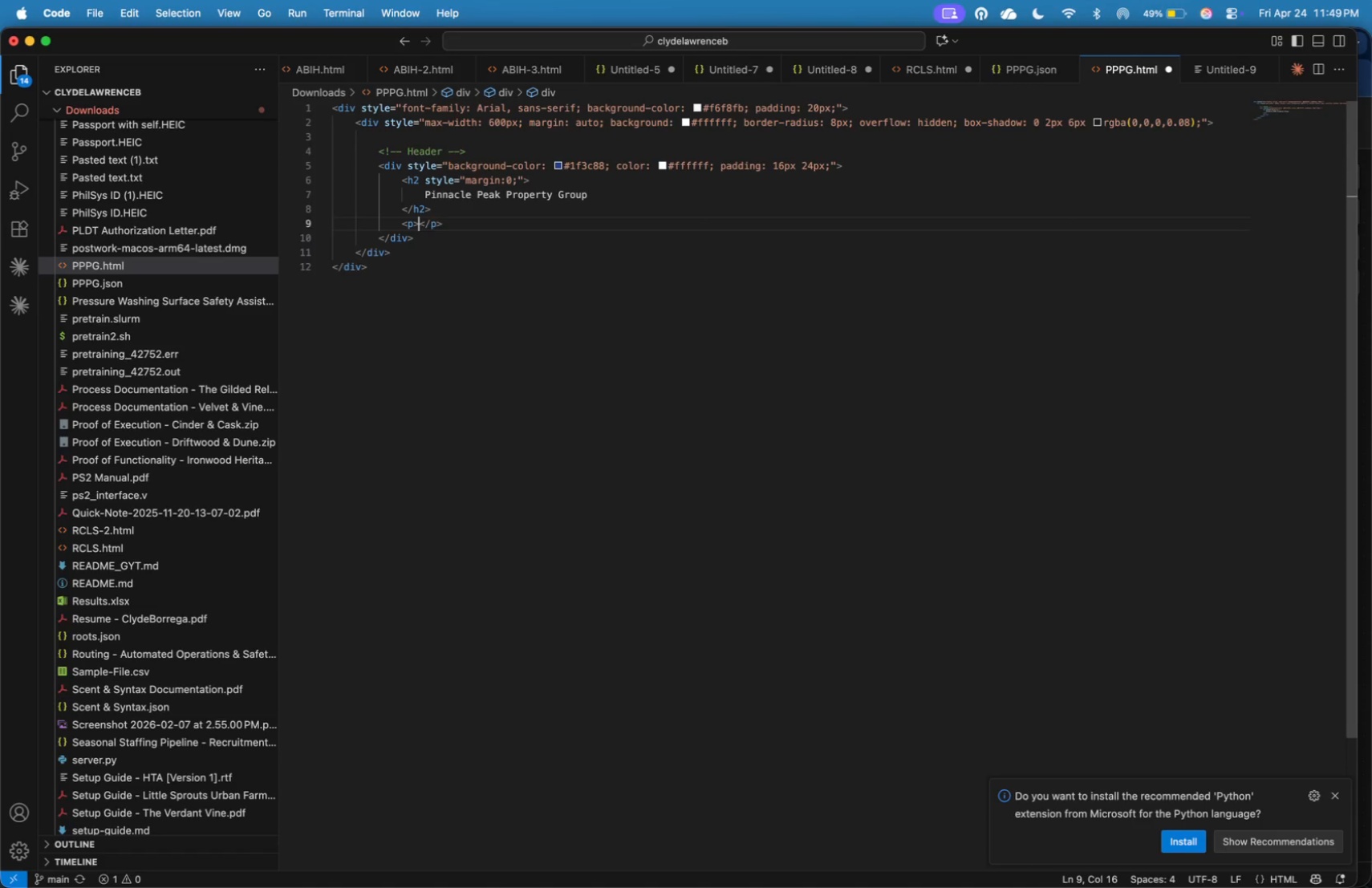 
key(Enter)
 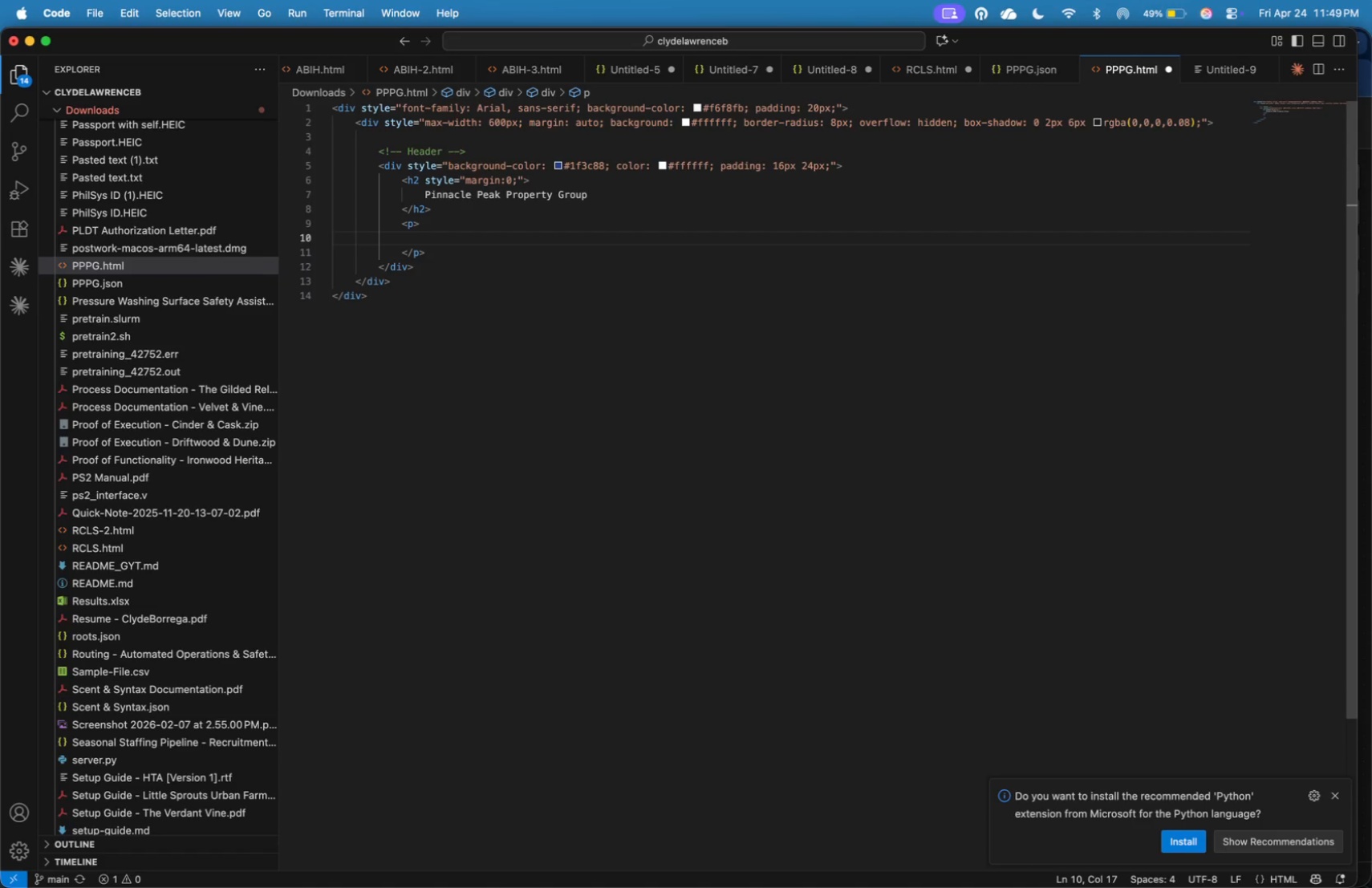 
key(ArrowUp)
 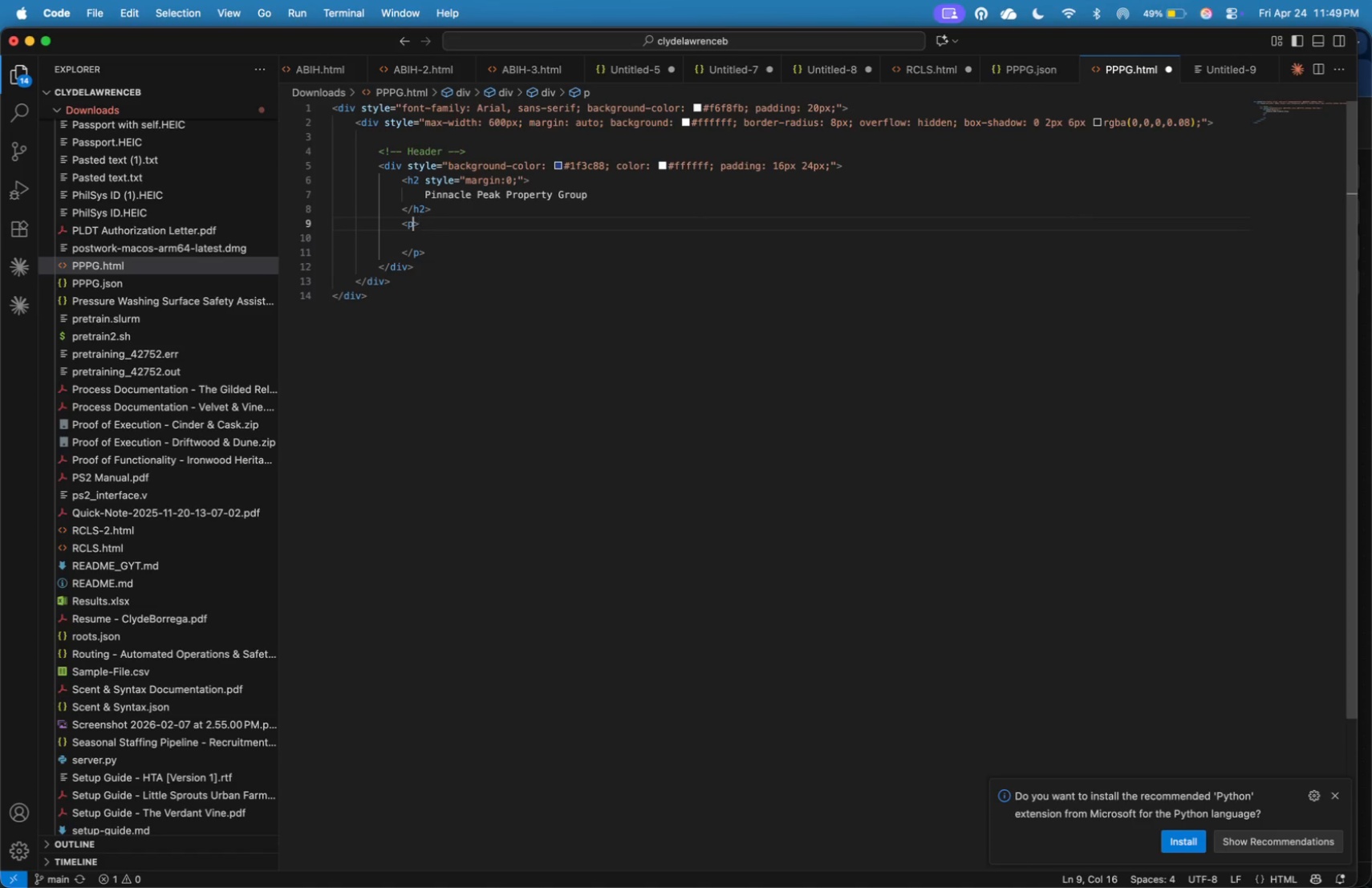 
key(ArrowLeft)
 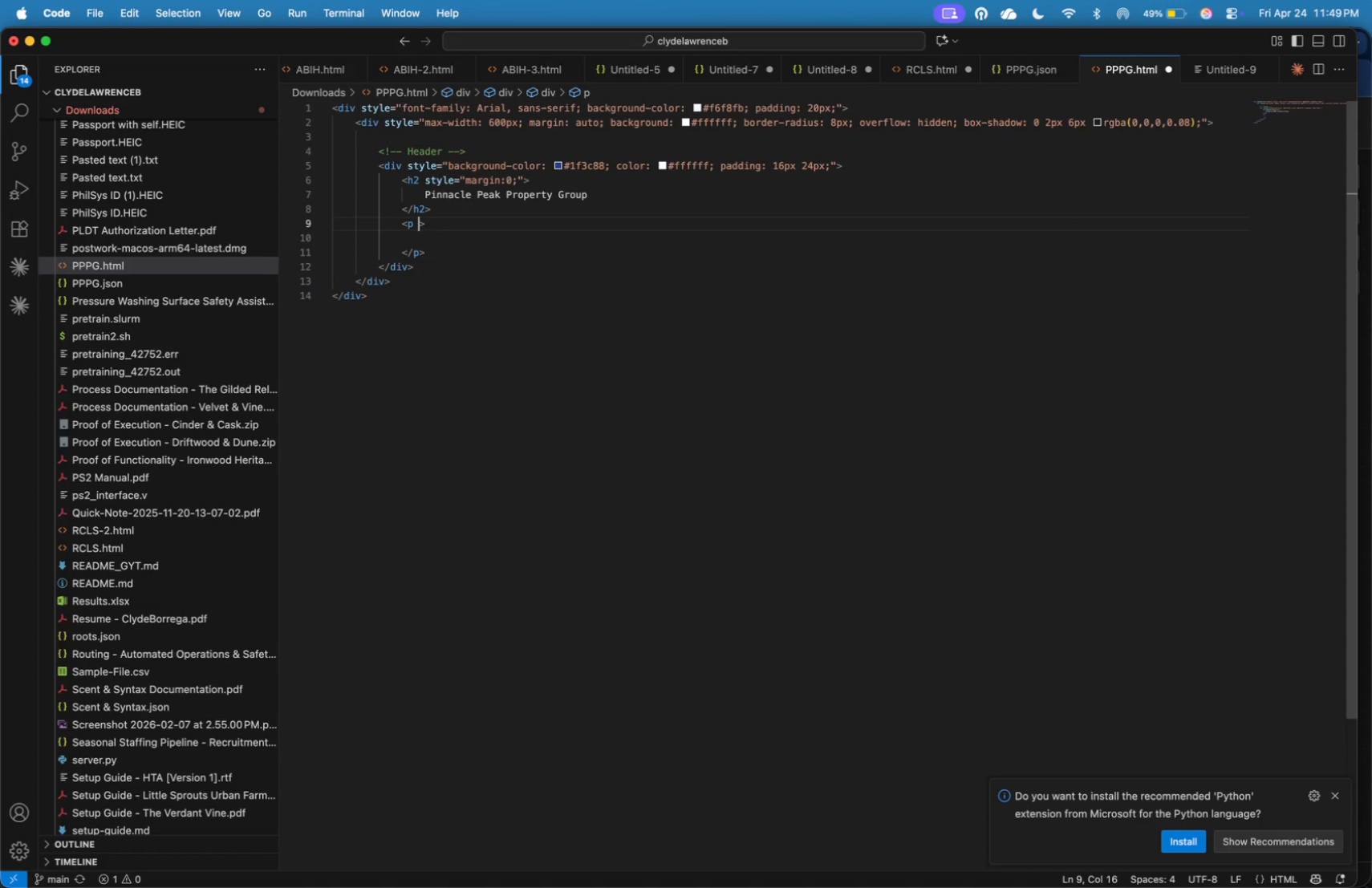 
type( style=margin: 4px 0 0; font-size: )
 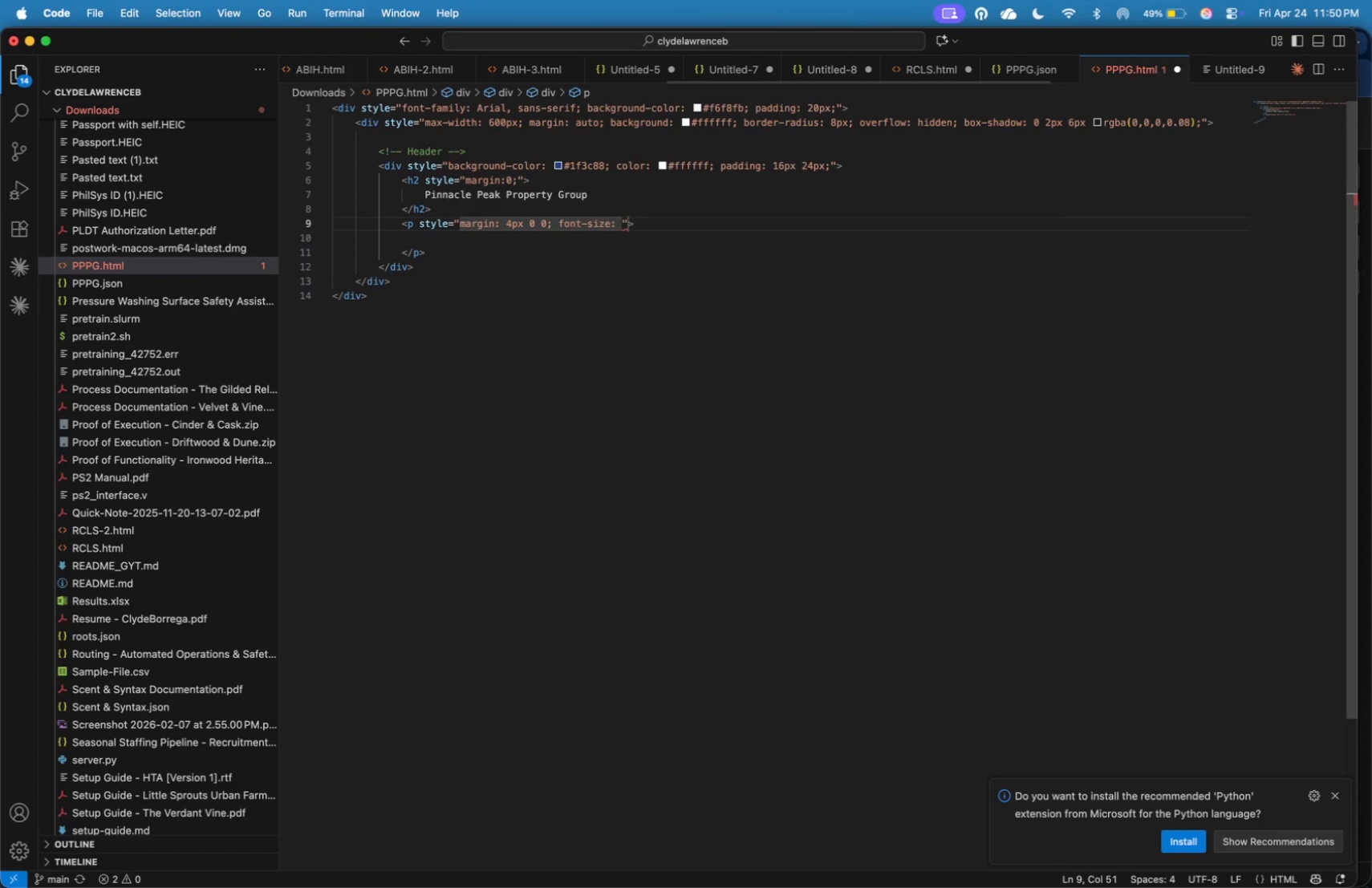 
wait(5.01)
 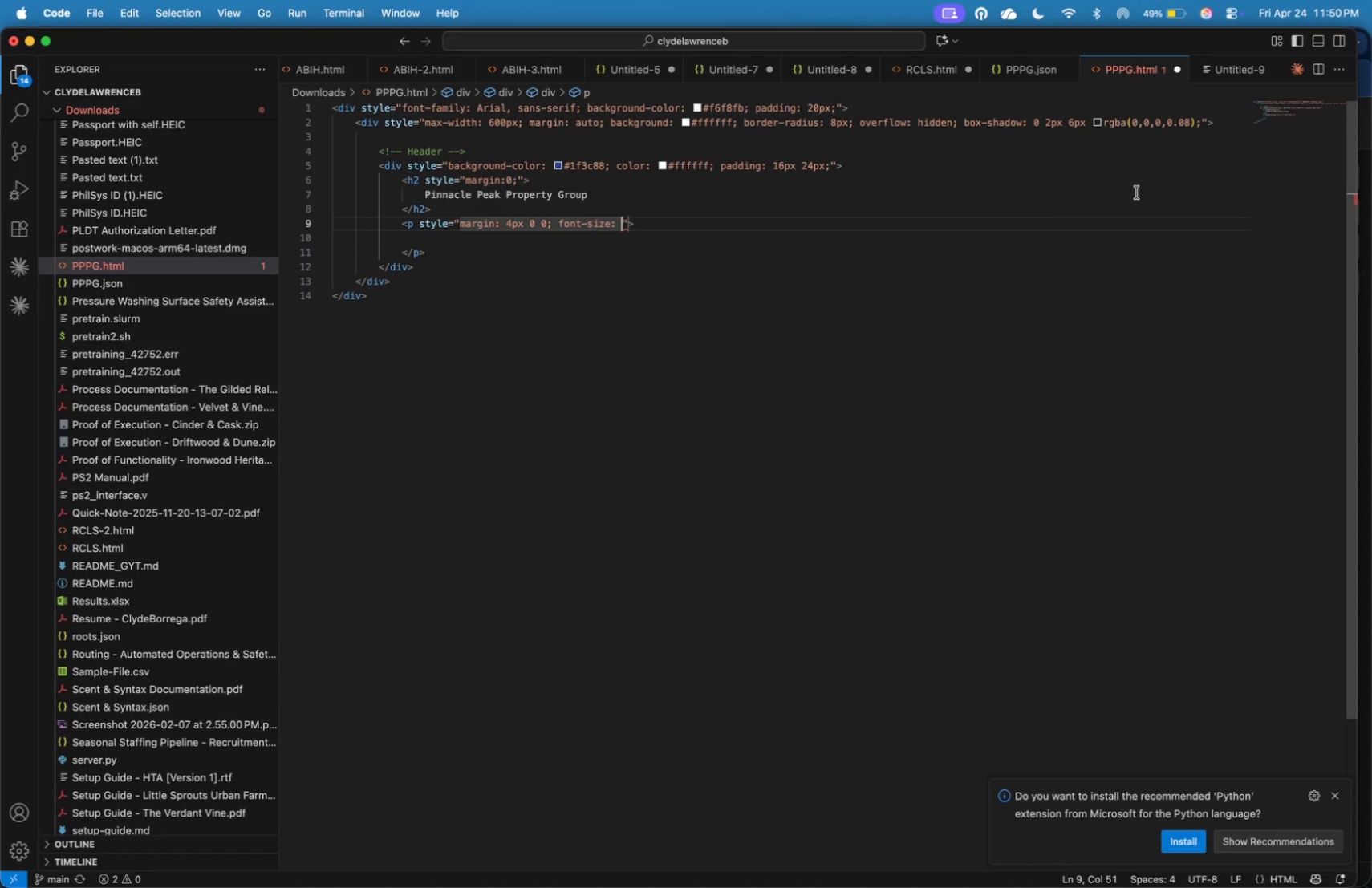 
type(14px; )
key(Backspace)
 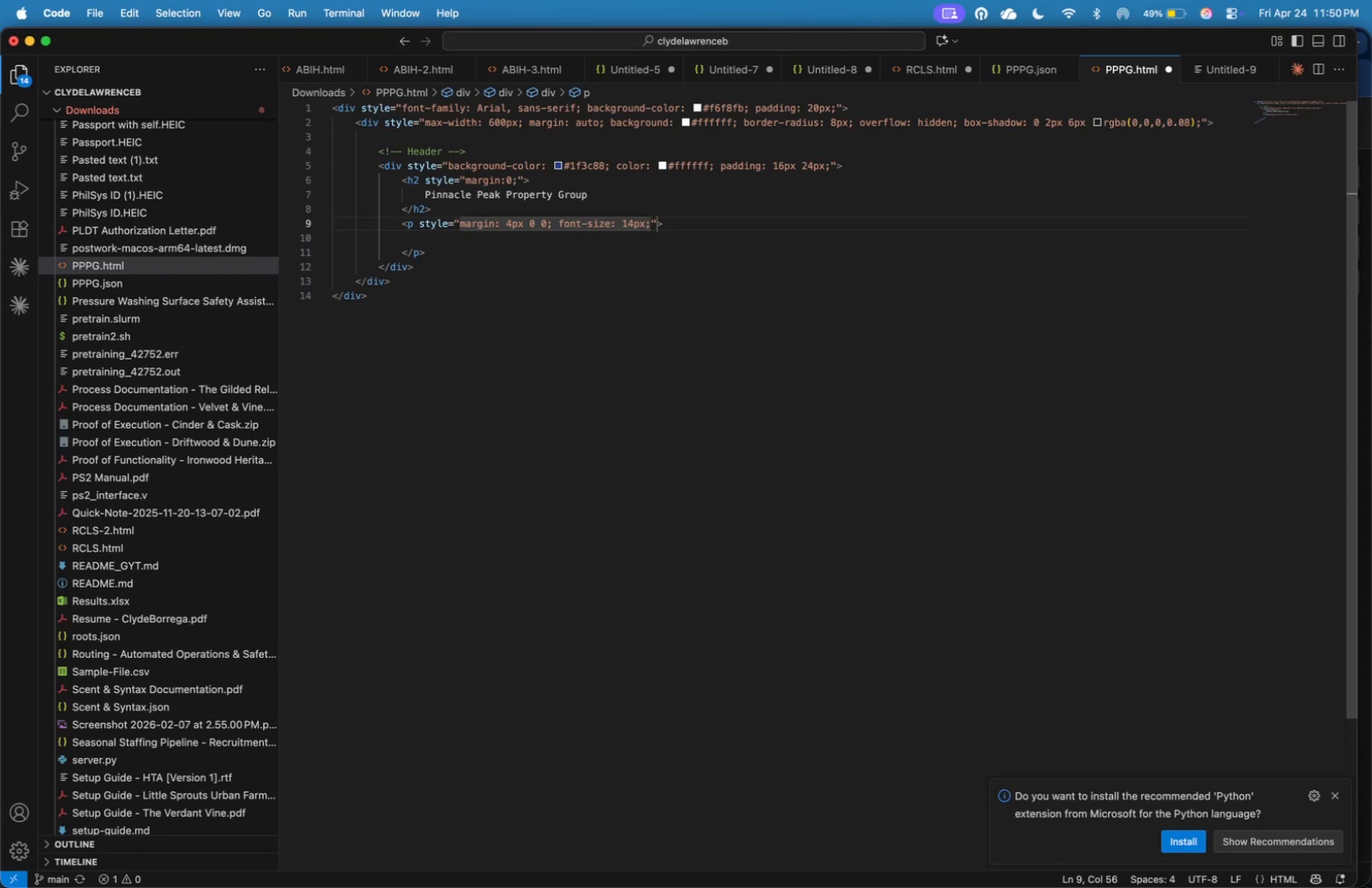 
key(ArrowDown)
 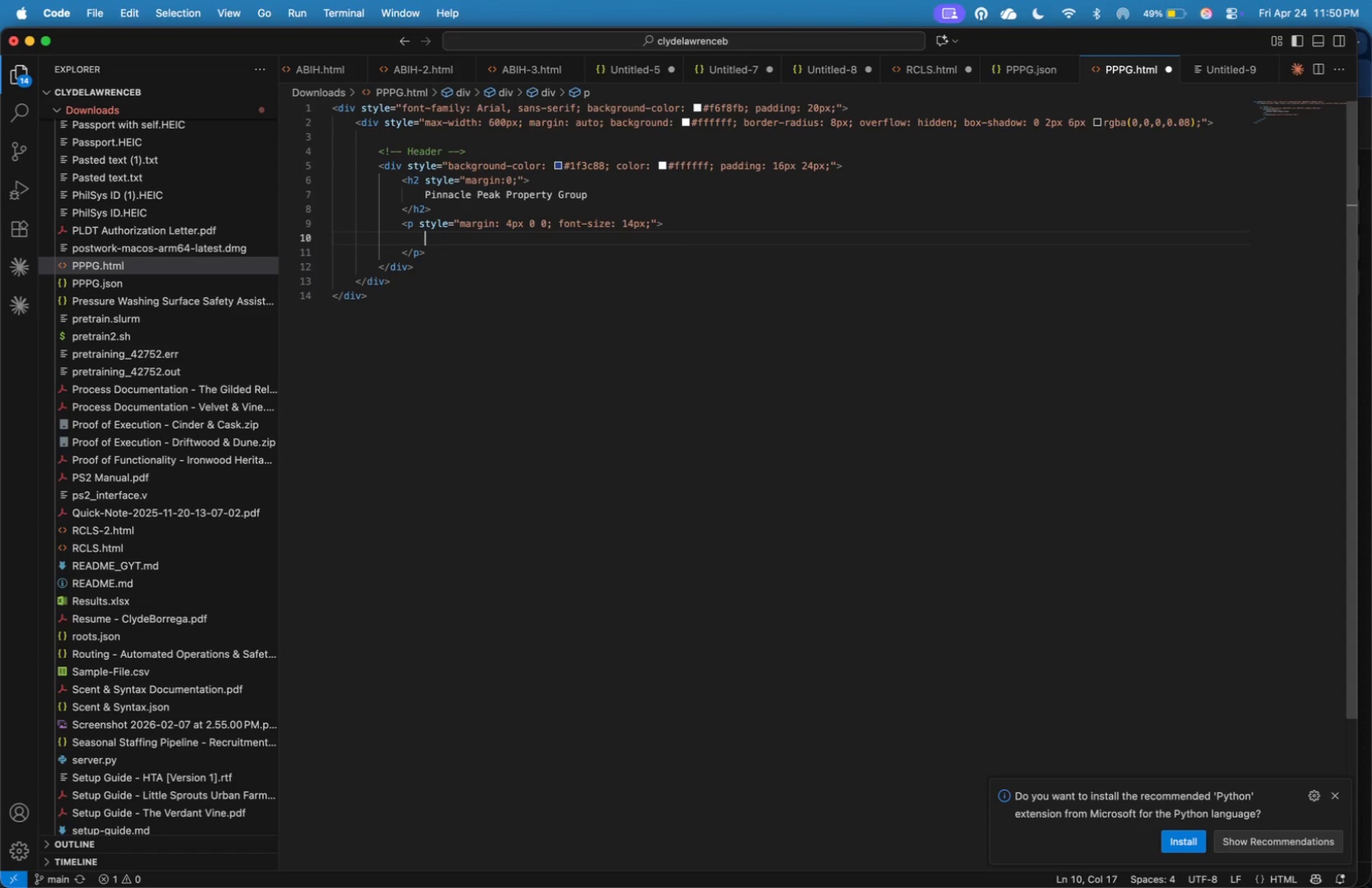 
key(Tab)
 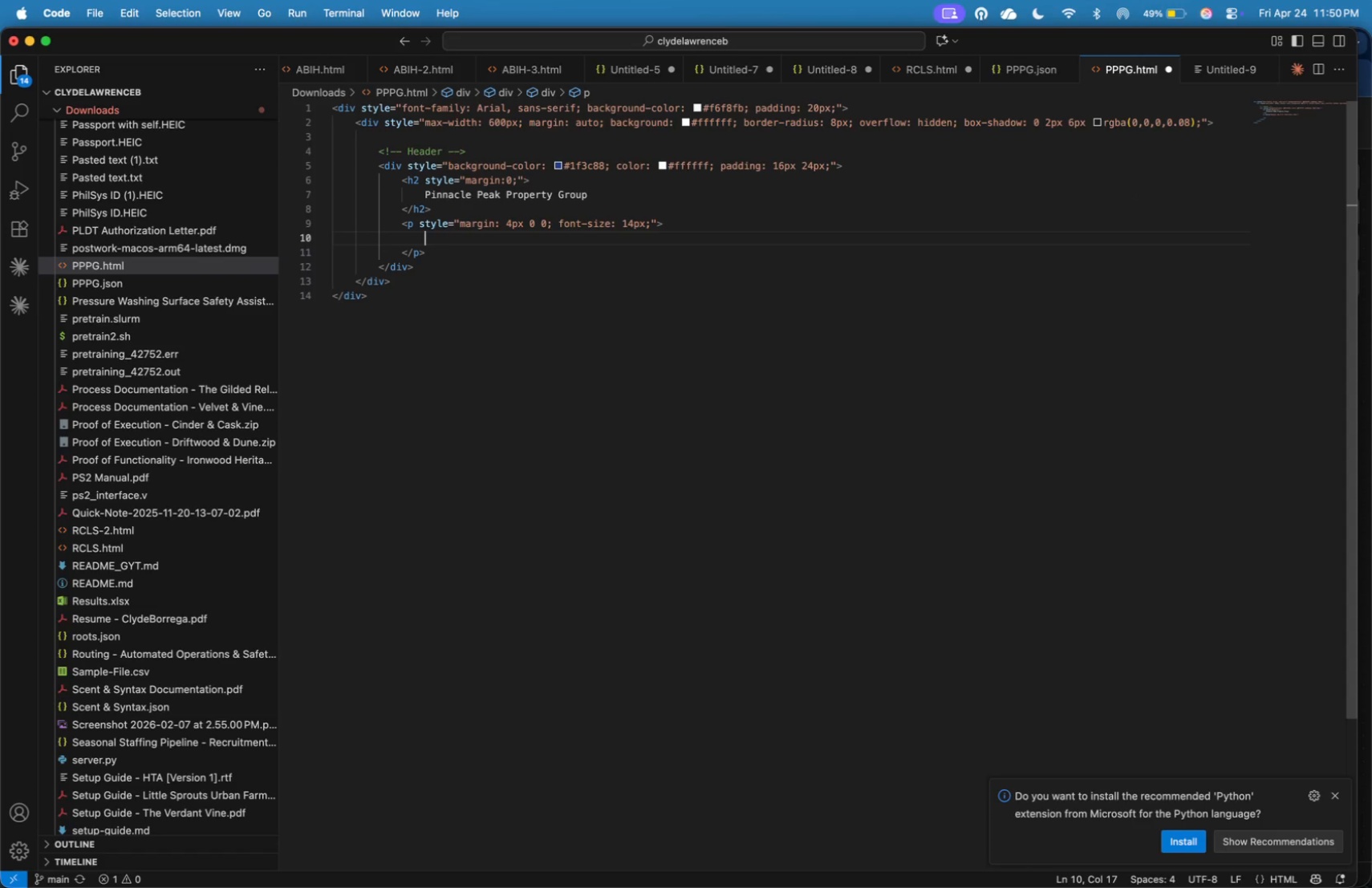 
type(HOA Courtesy Notice)
 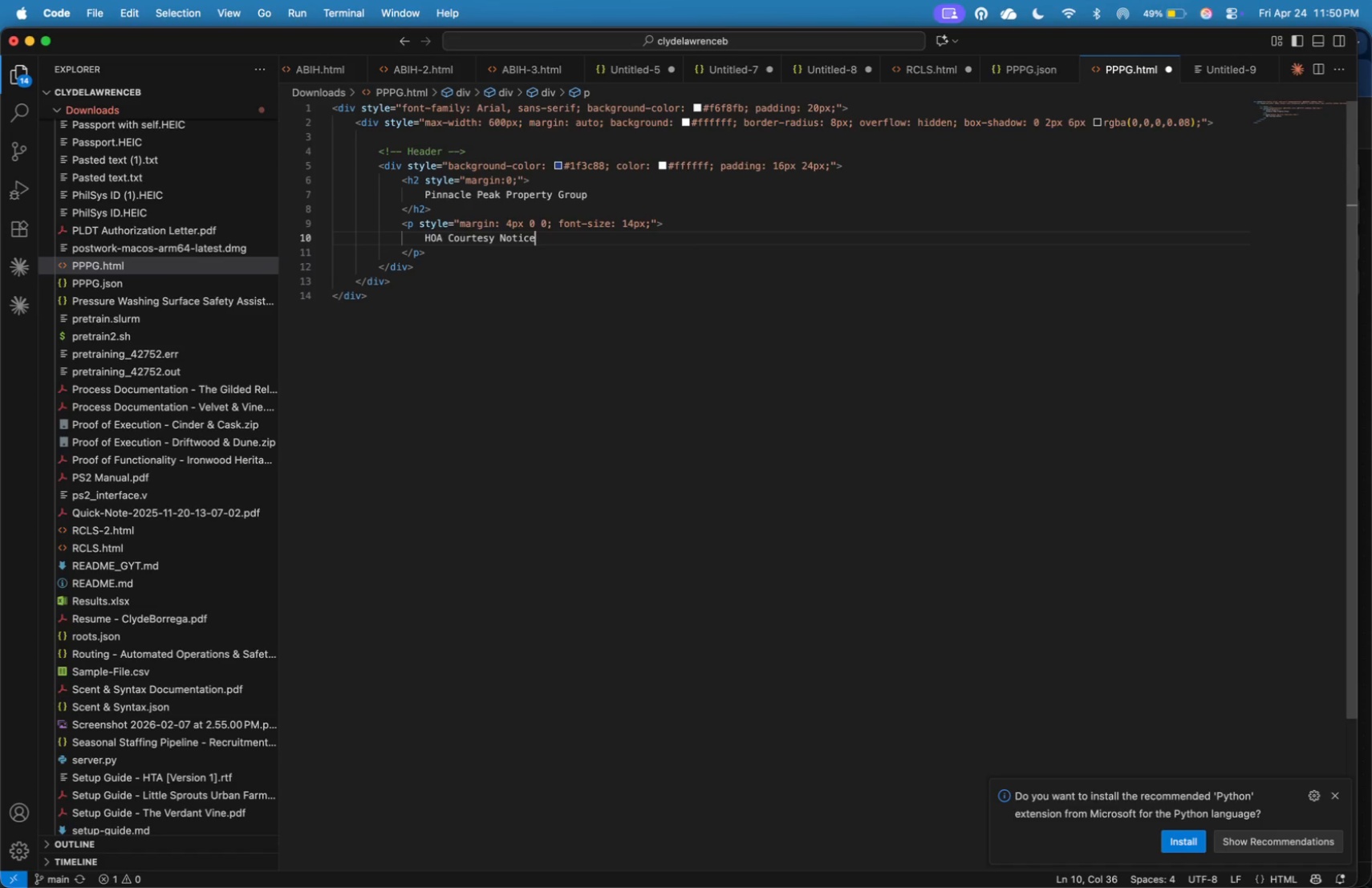 
key(ArrowDown)
 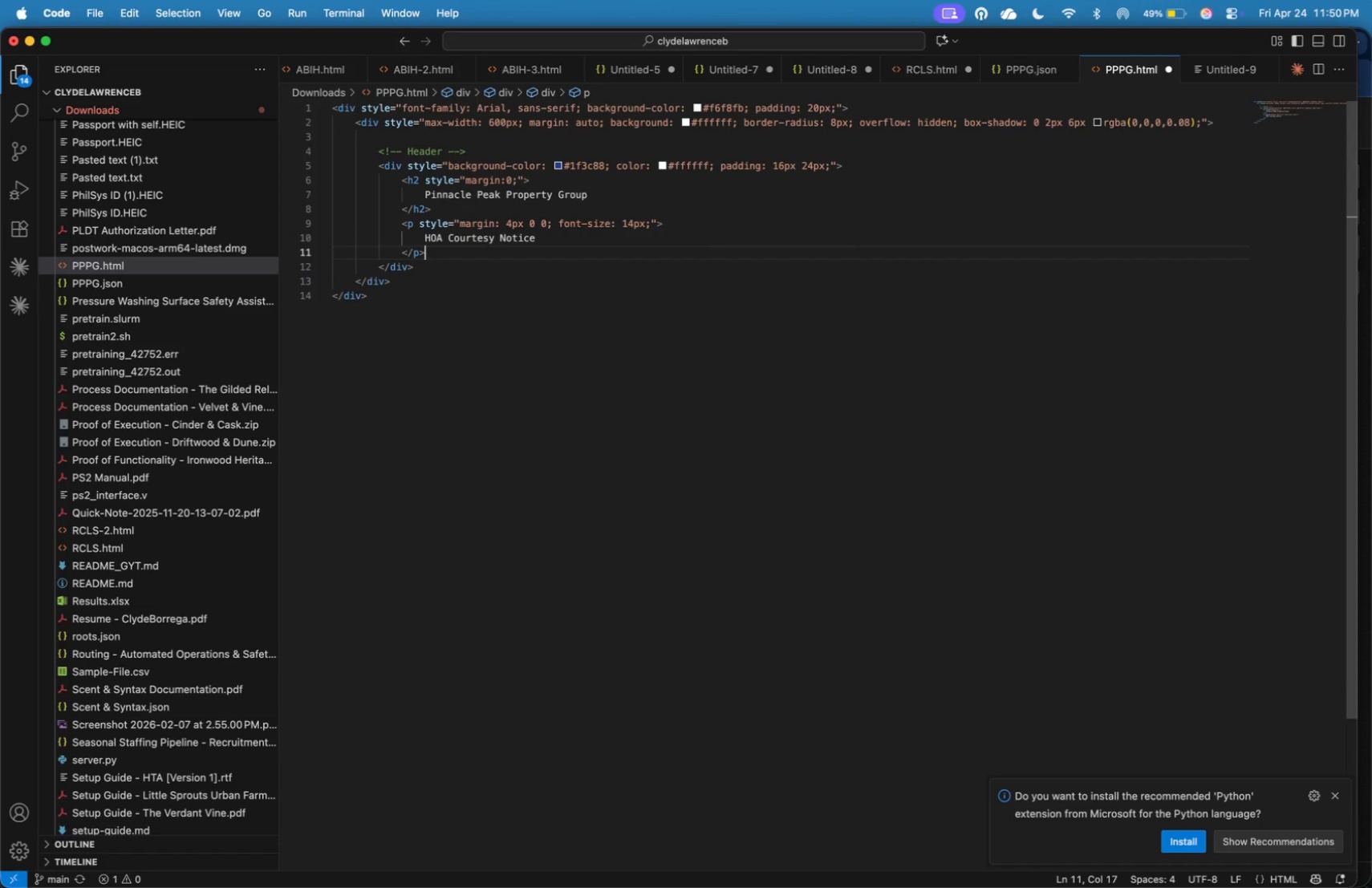 
wait(5.17)
 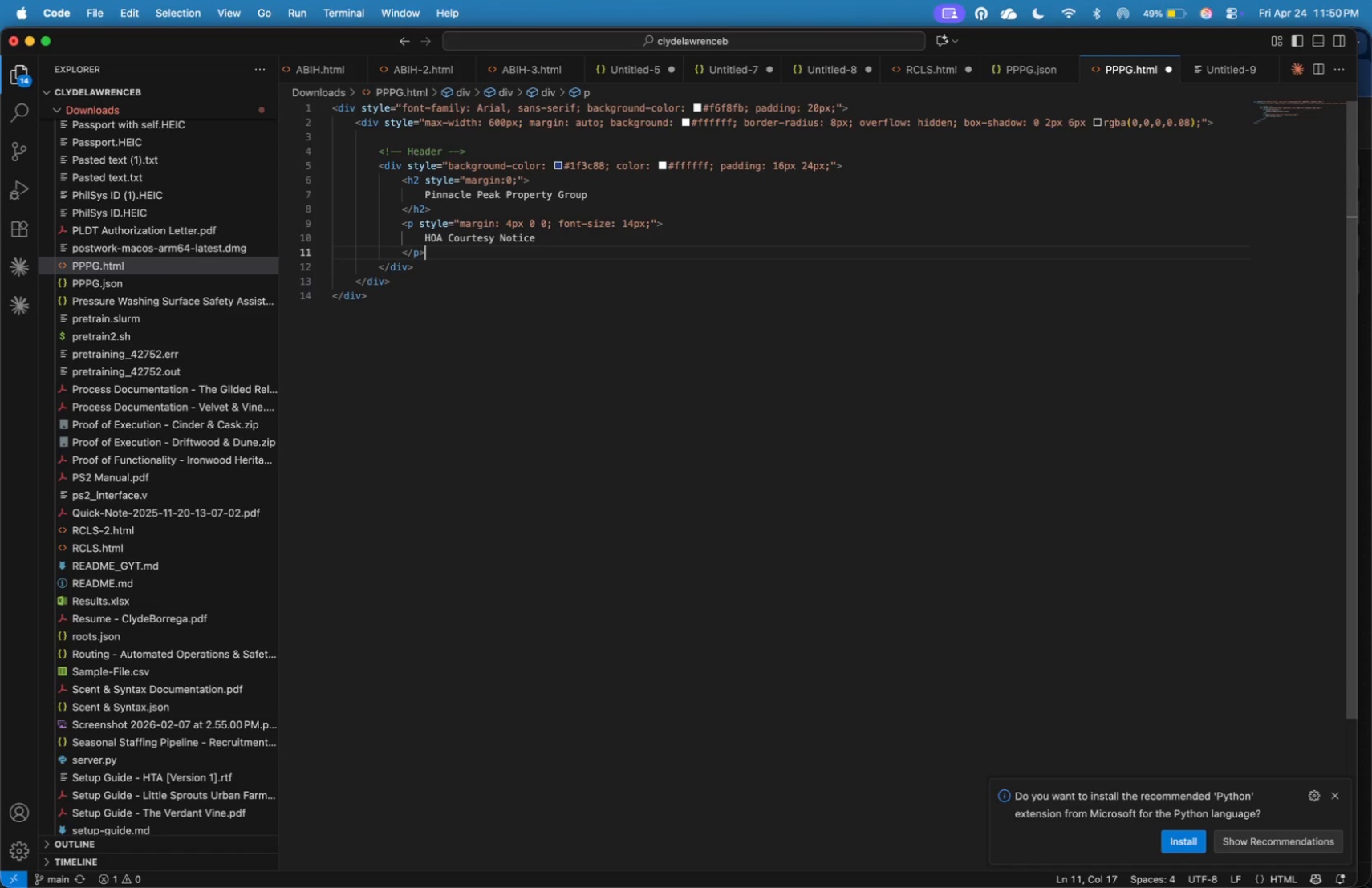 
key(ArrowDown)
 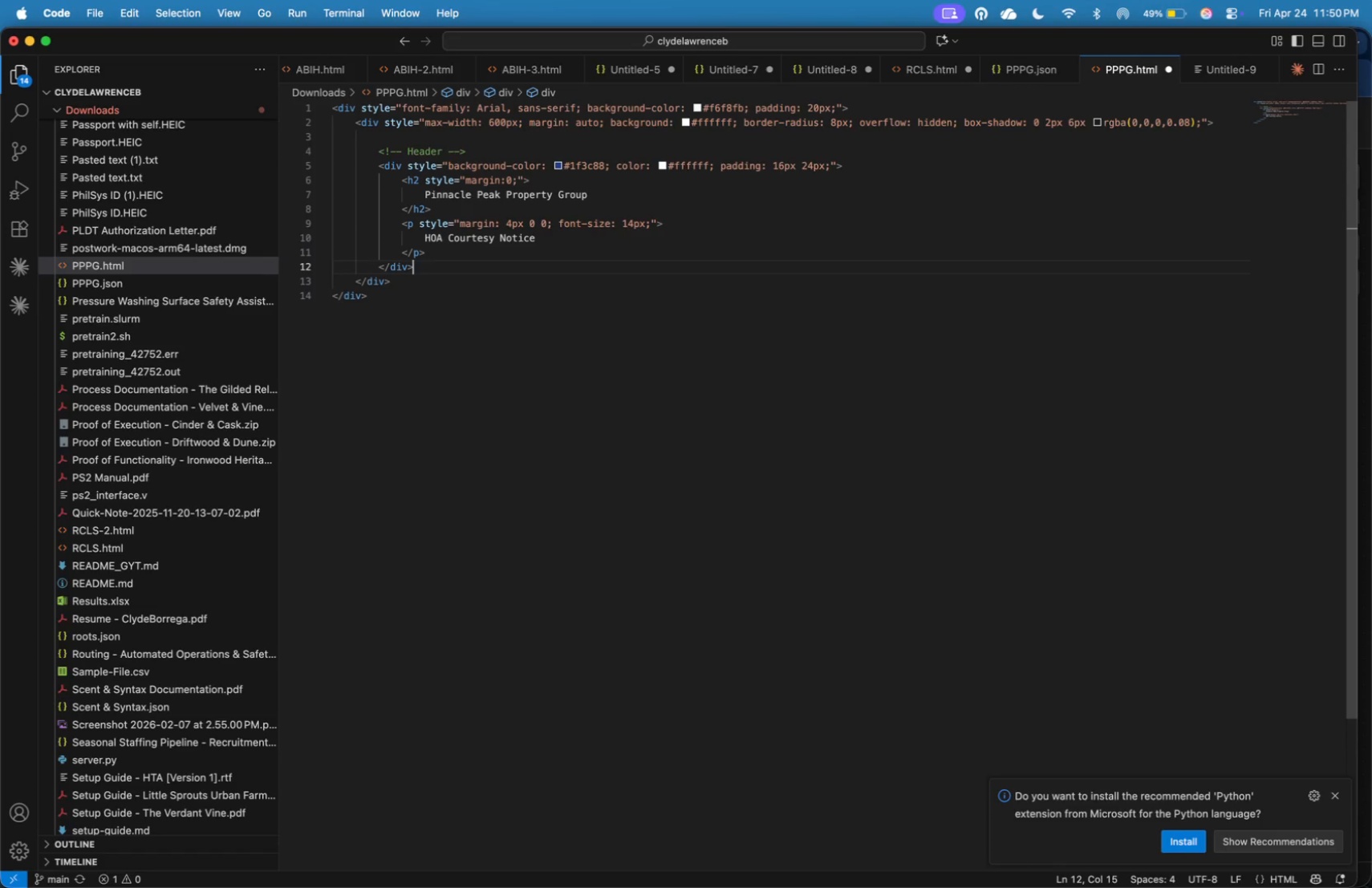 
key(Enter)
 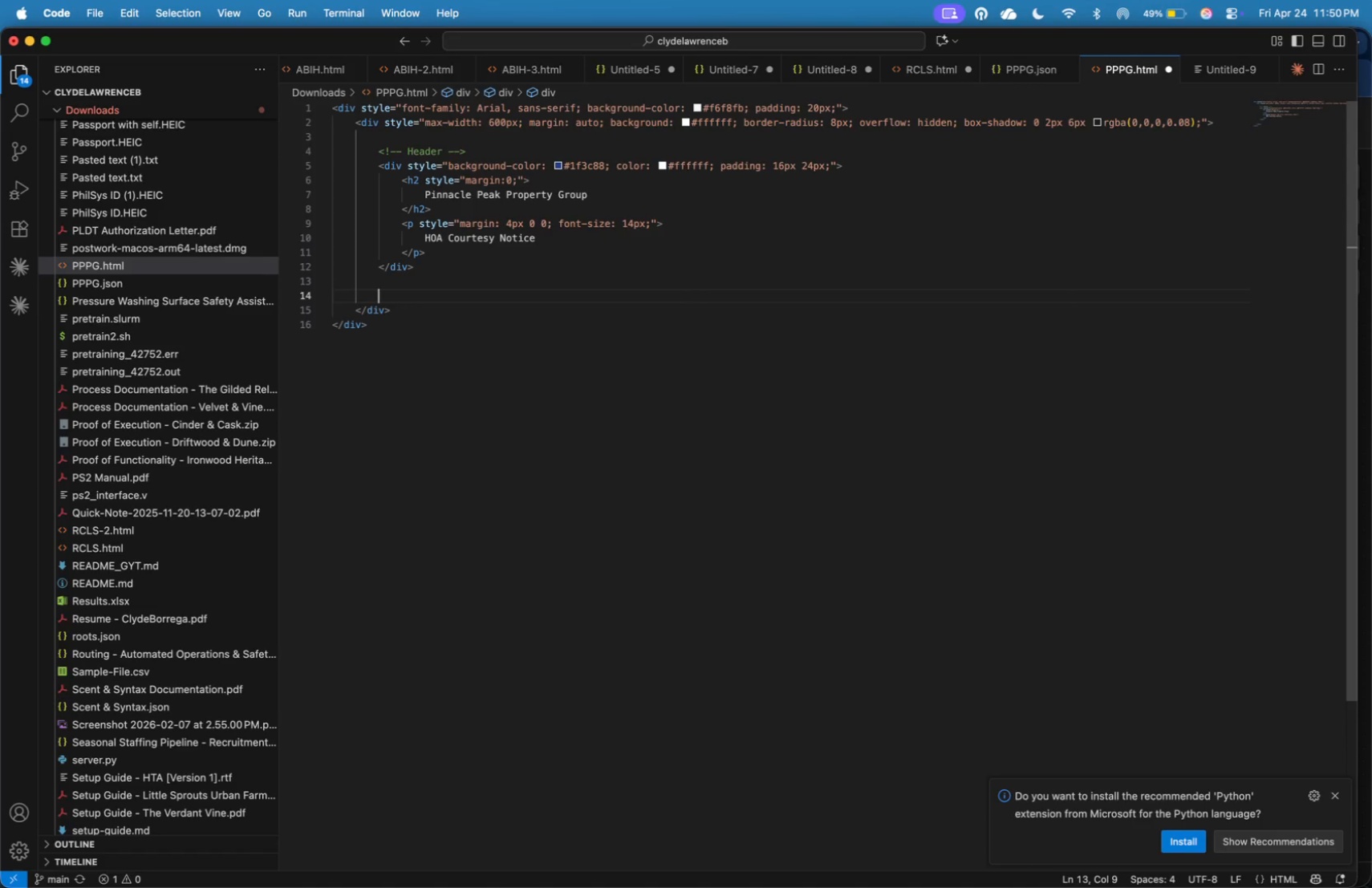 
key(Enter)
 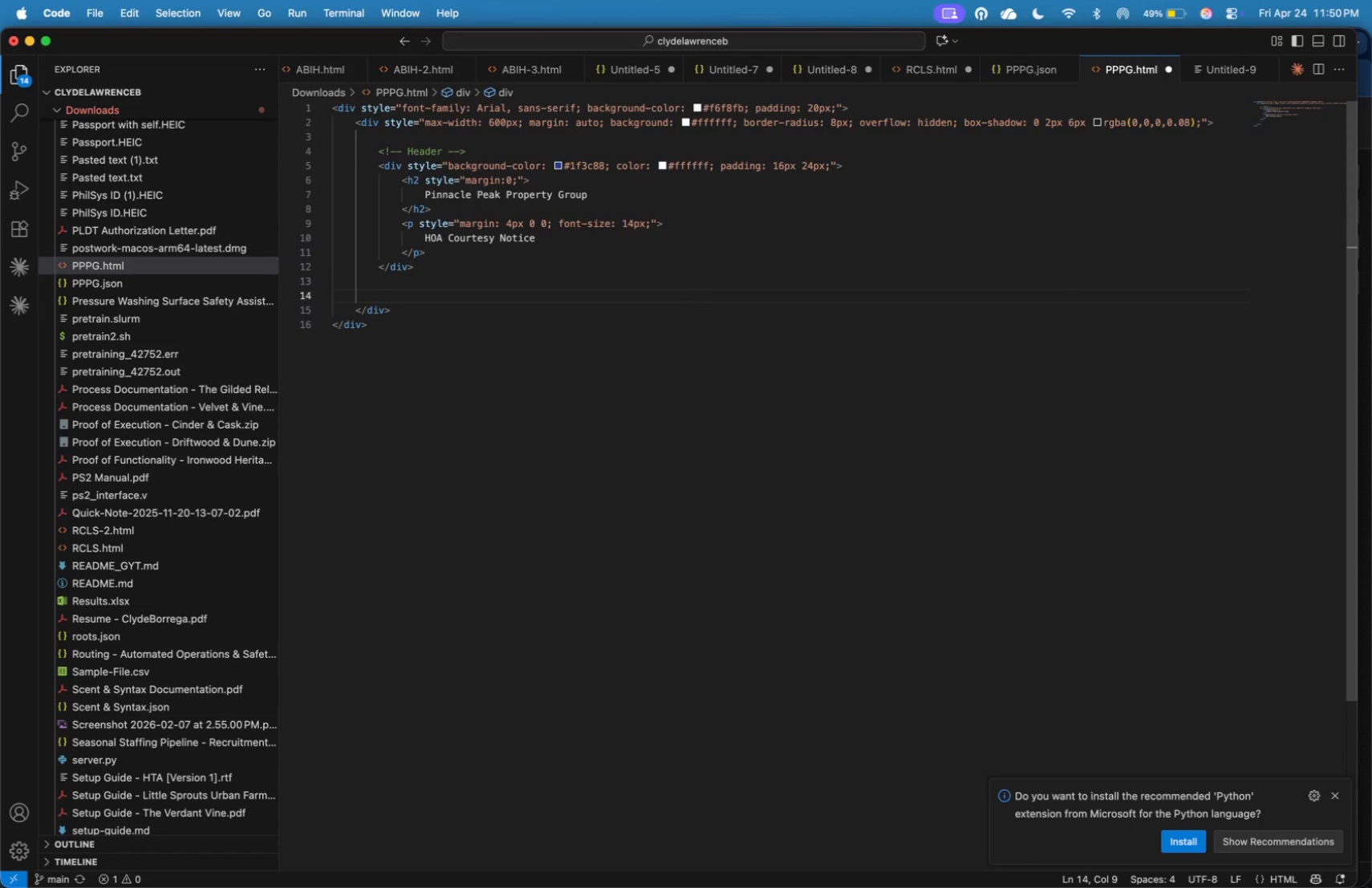 
type(<!-- BOdy)
key(Backspace)
key(Backspace)
key(Backspace)
type(ody )
 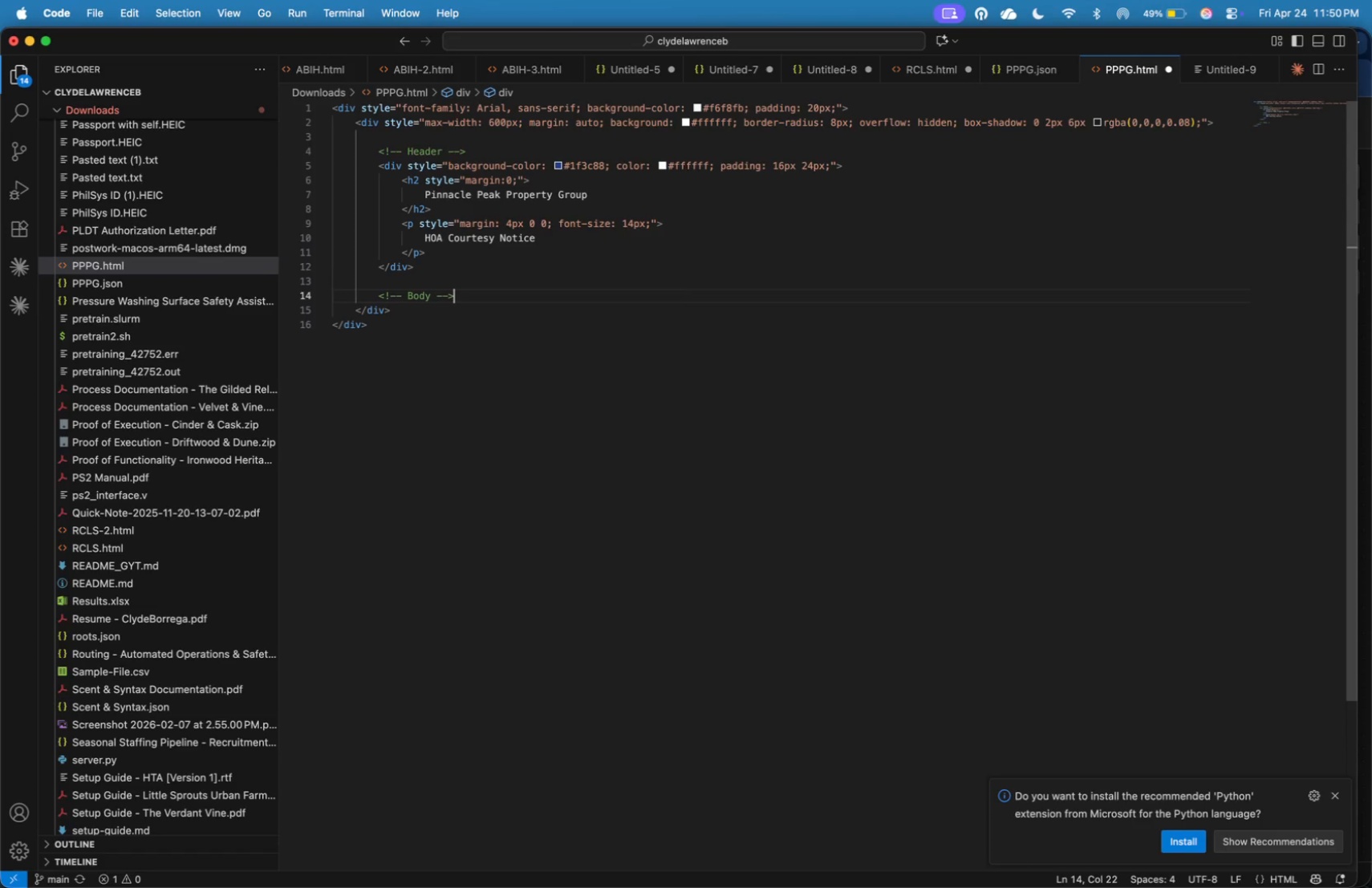 
 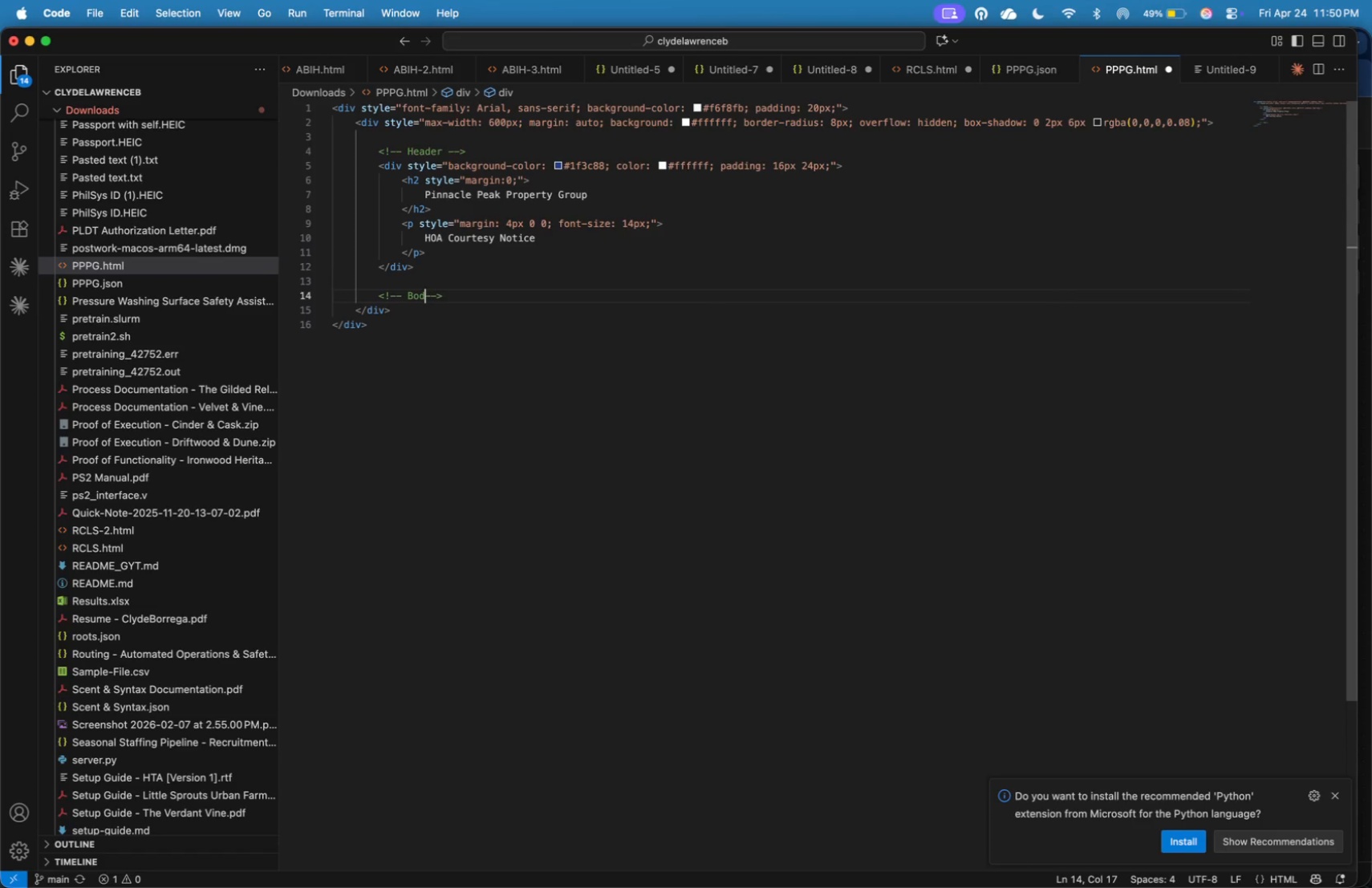 
key(ArrowRight)
 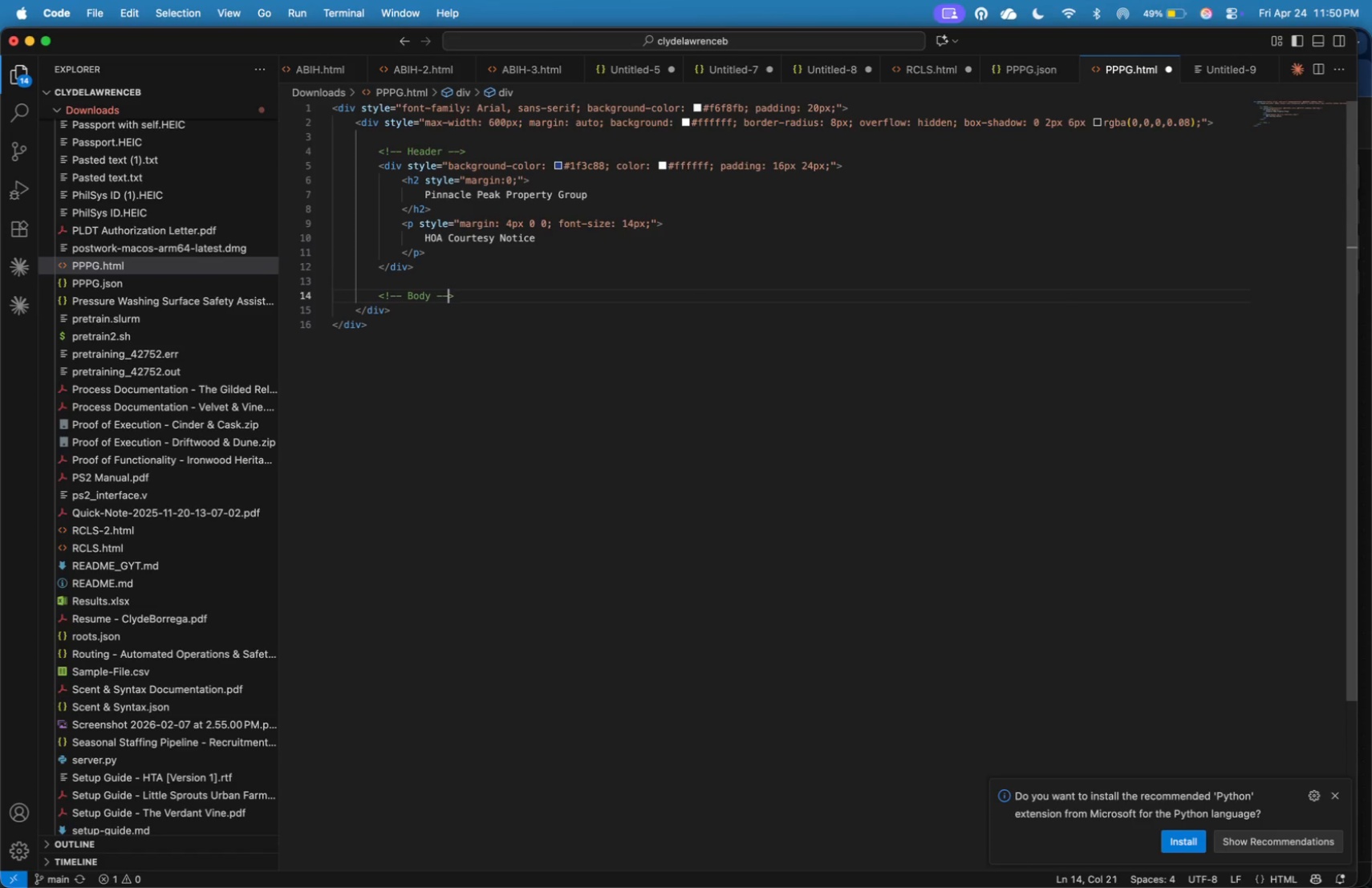 
key(ArrowRight)
 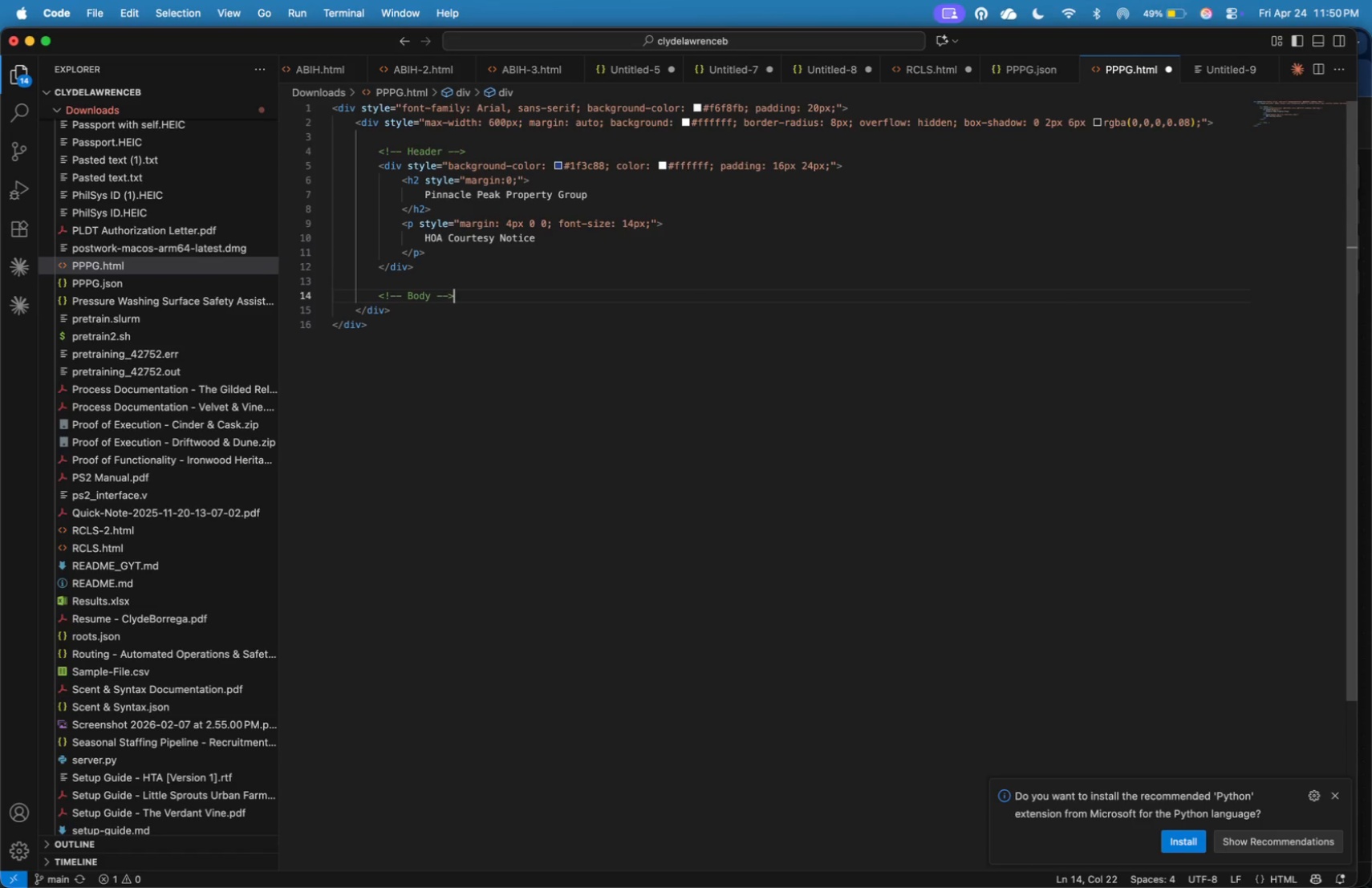 
key(ArrowRight)
 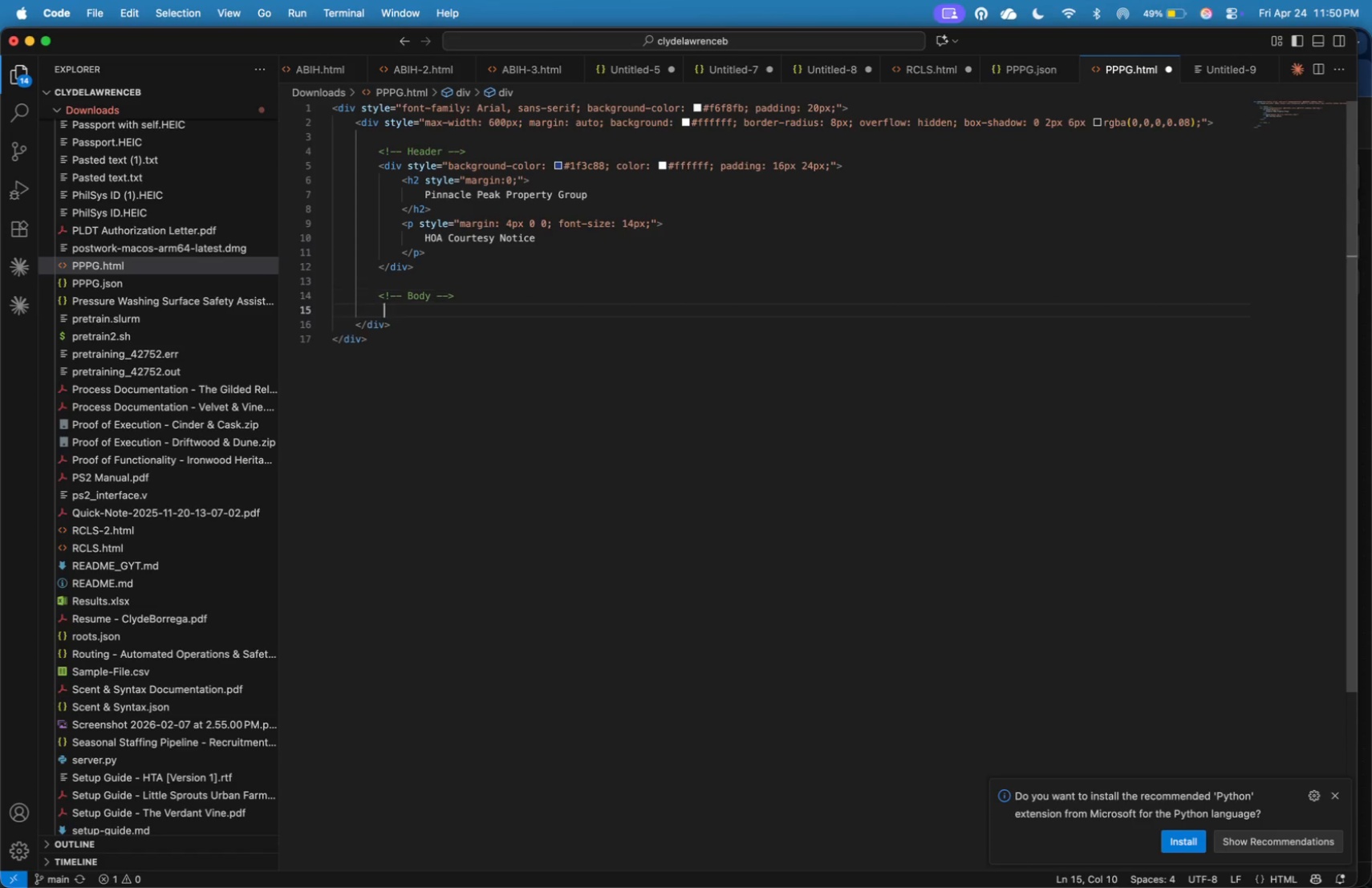 
key(Enter)
 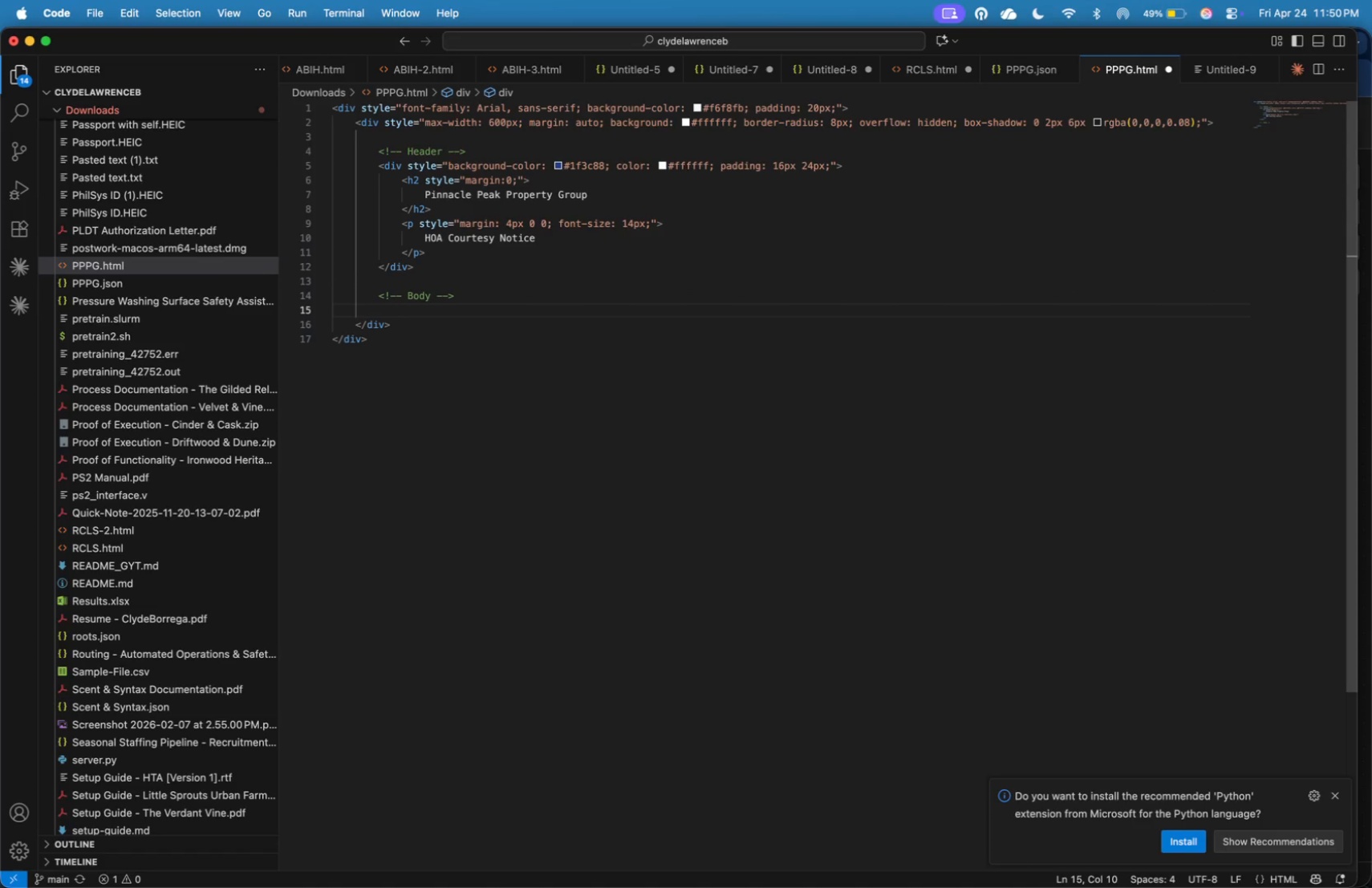 
key(Backspace)
type(<div>)
 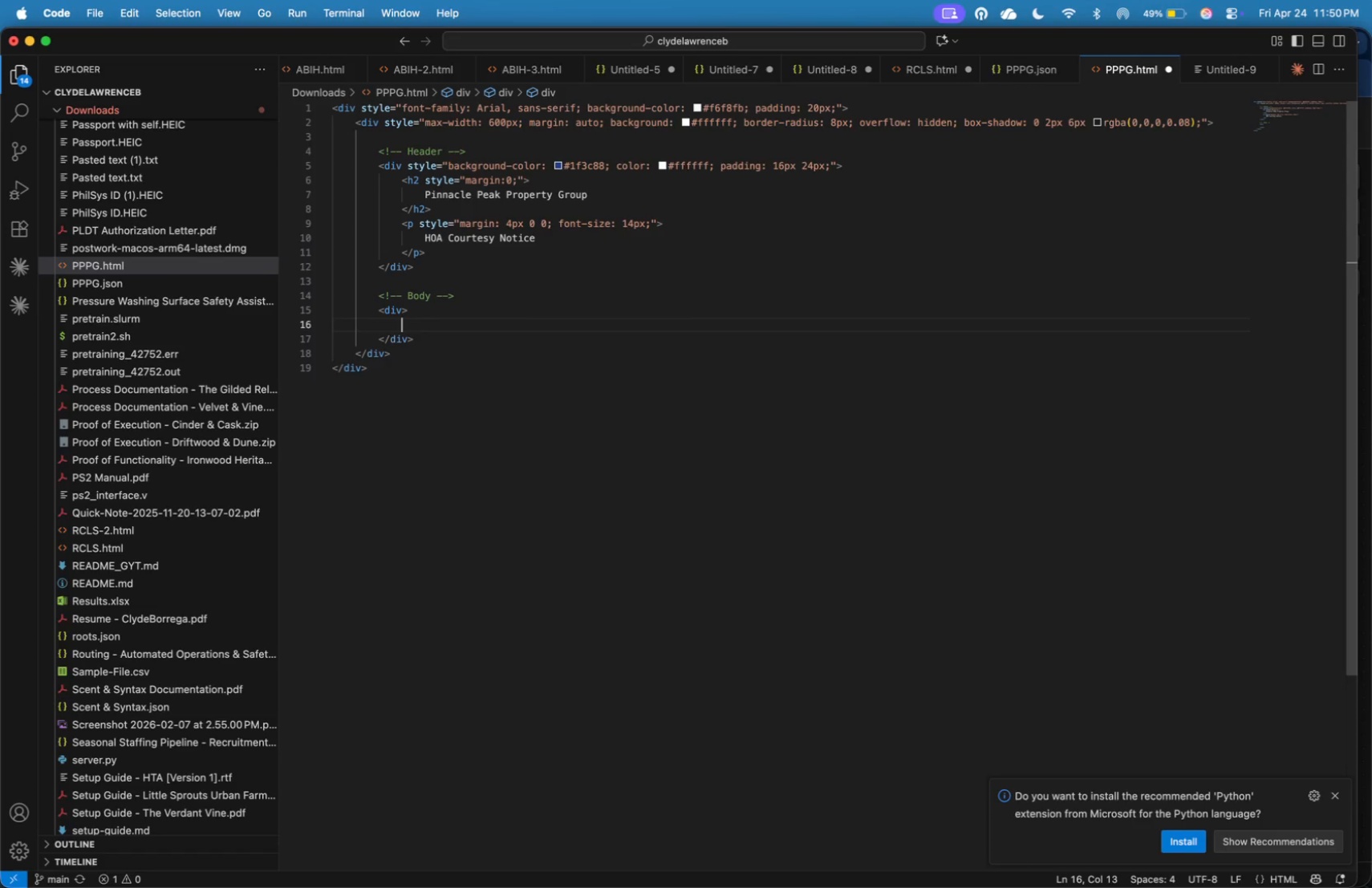 
 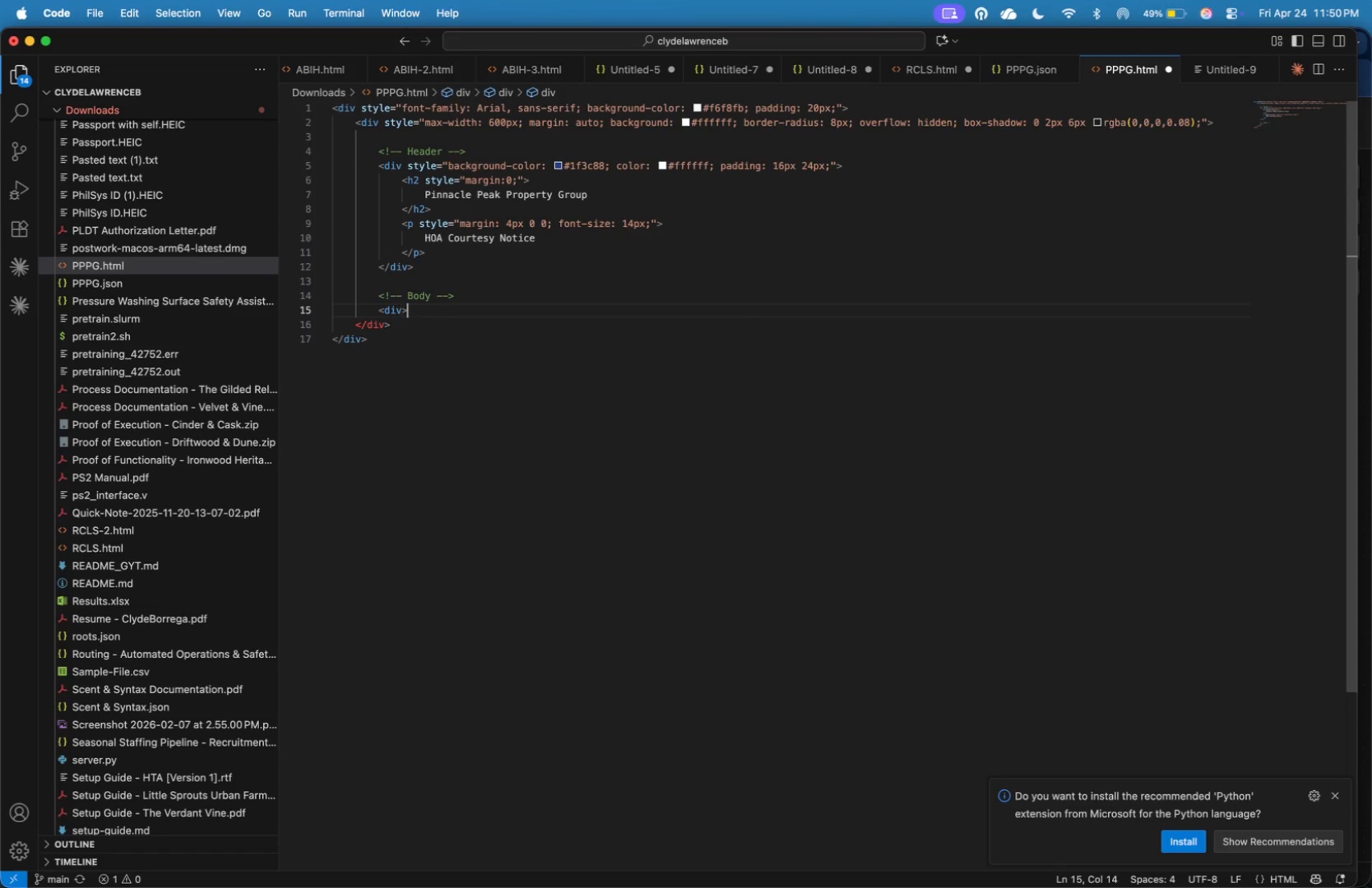 
key(Enter)
 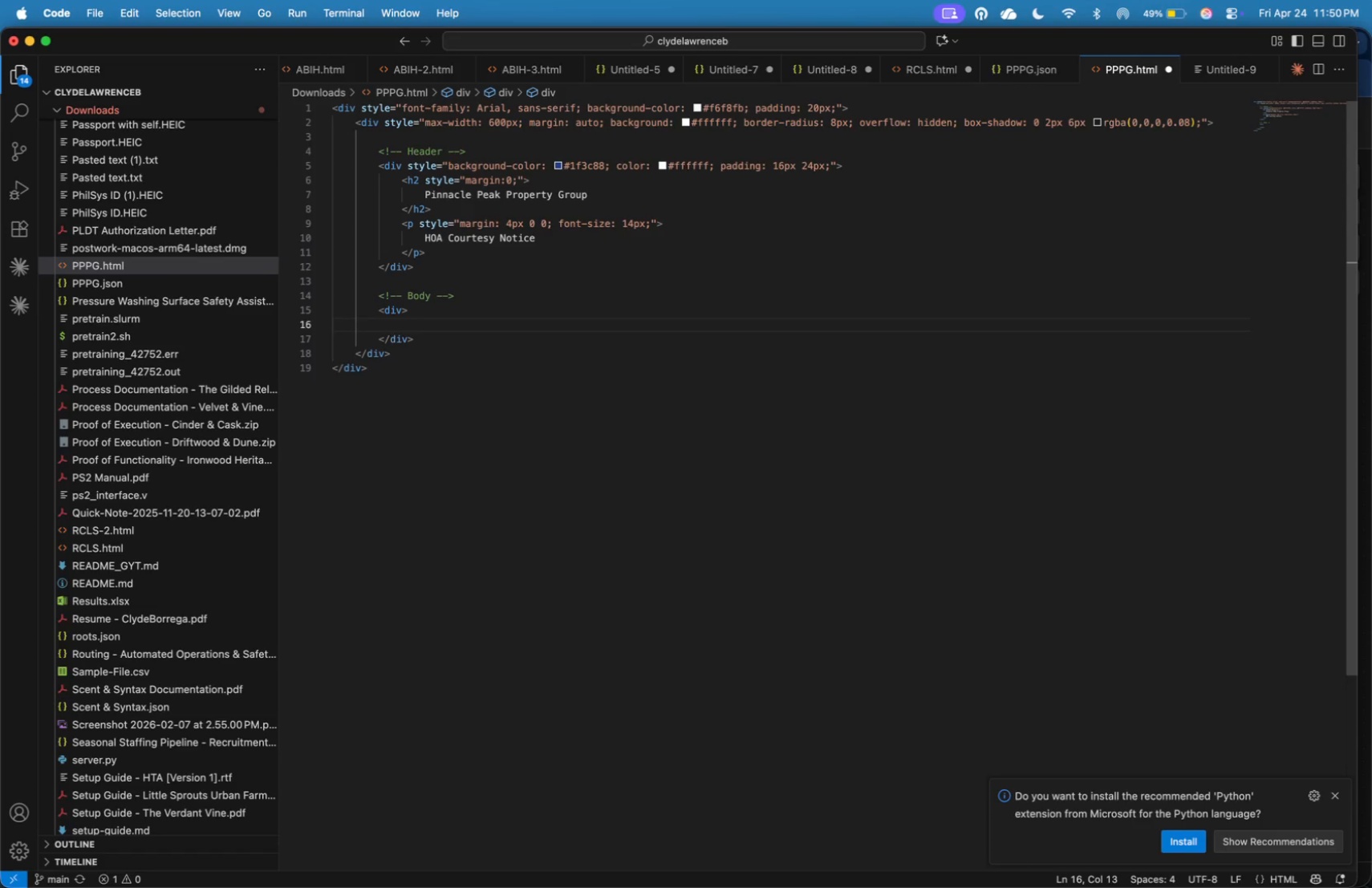 
key(ArrowUp)
 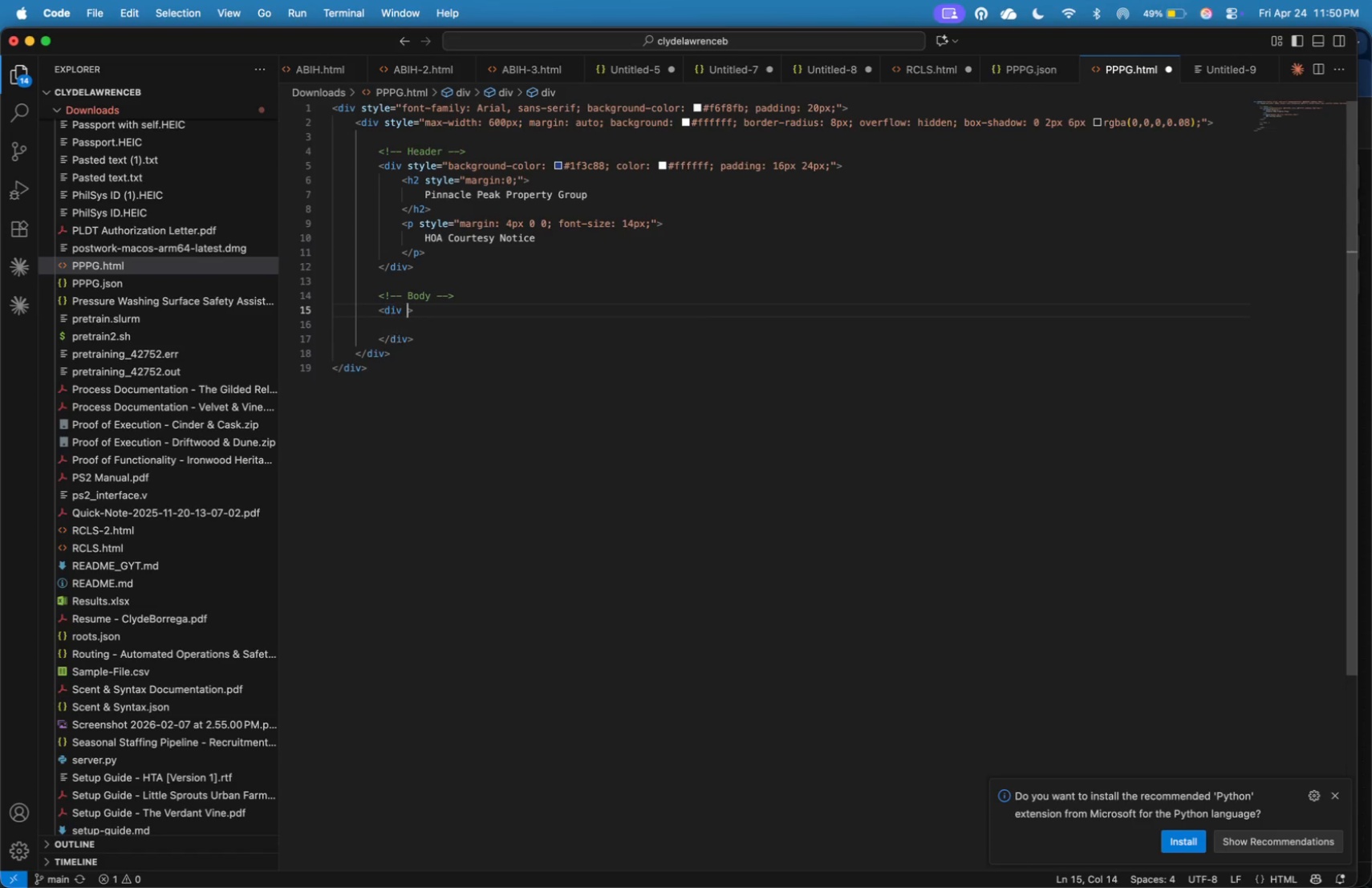 
type( style=padding: 20)
key(Backspace)
type(4px;)
 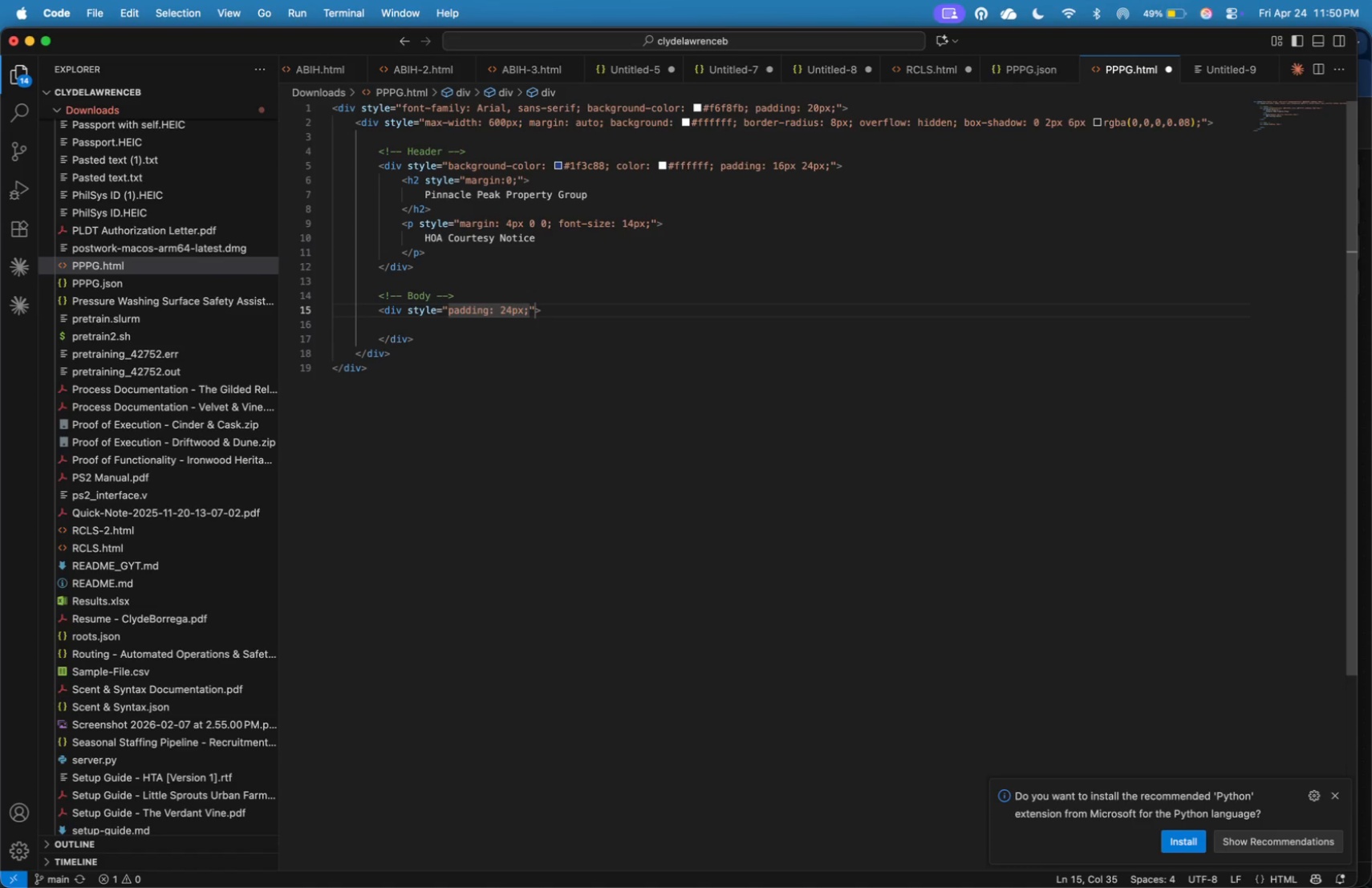 
key(ArrowDown)
 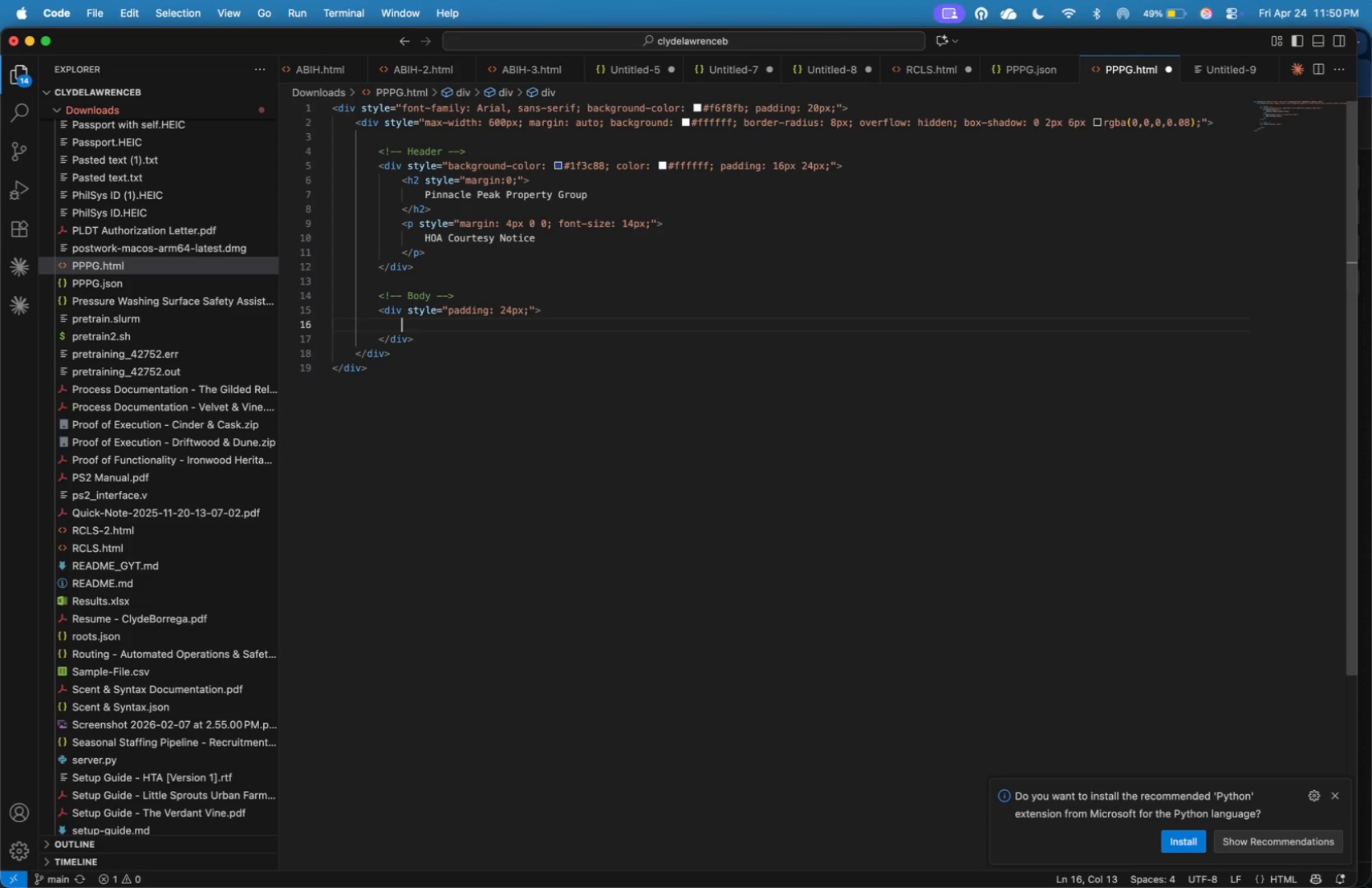 
key(Tab)
 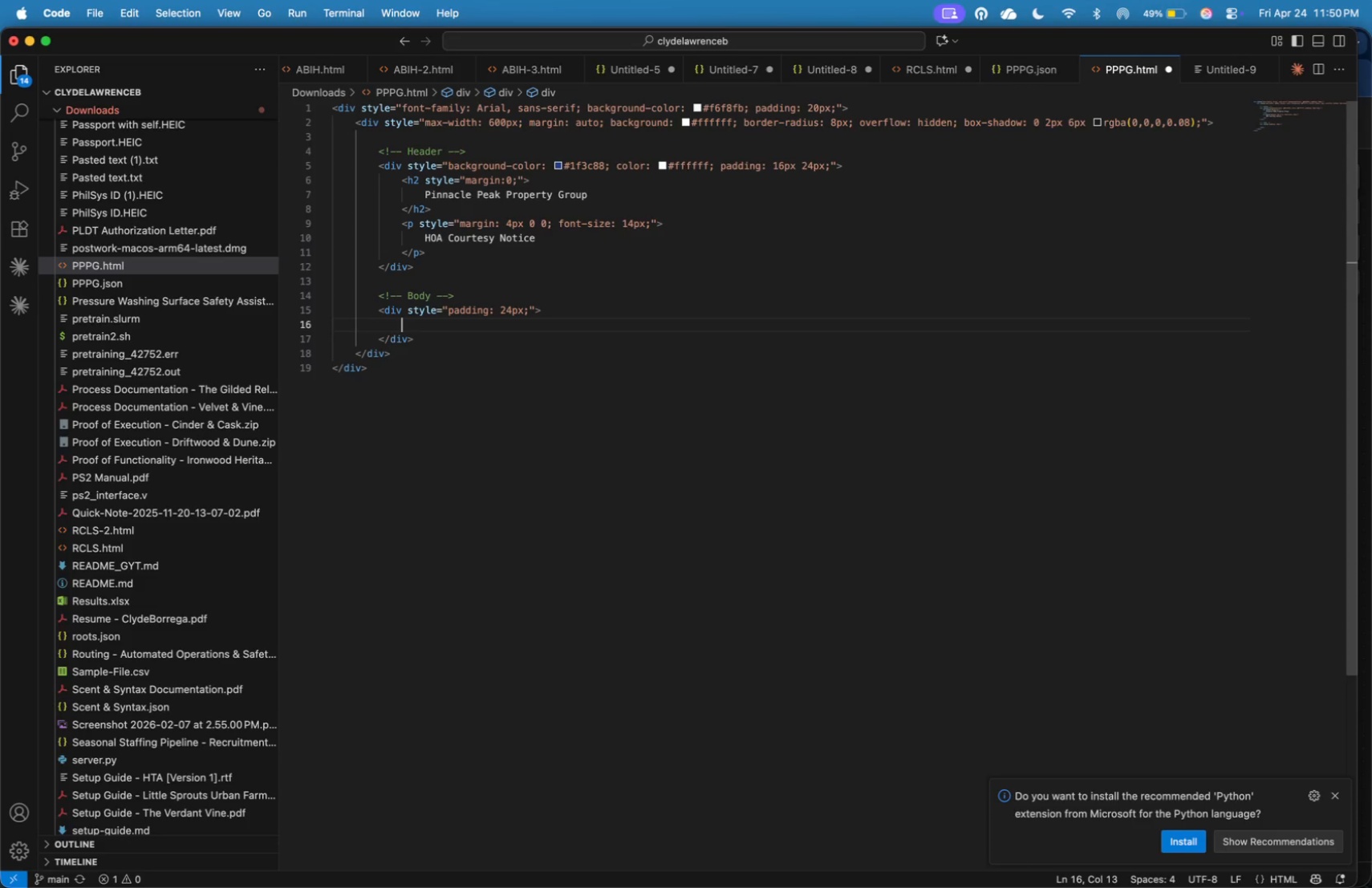 
key(Shift+Comma)
 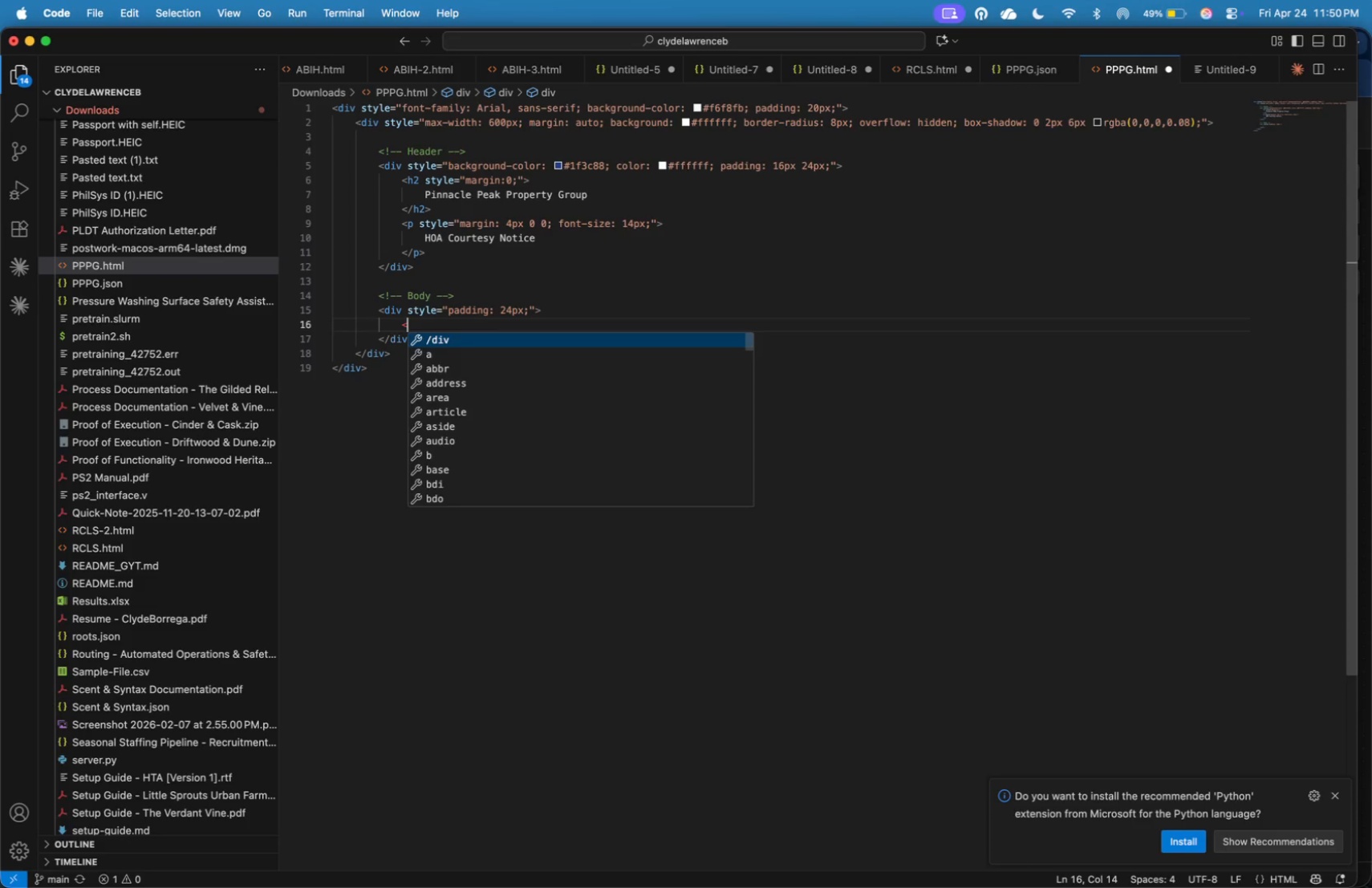 
key(P)
 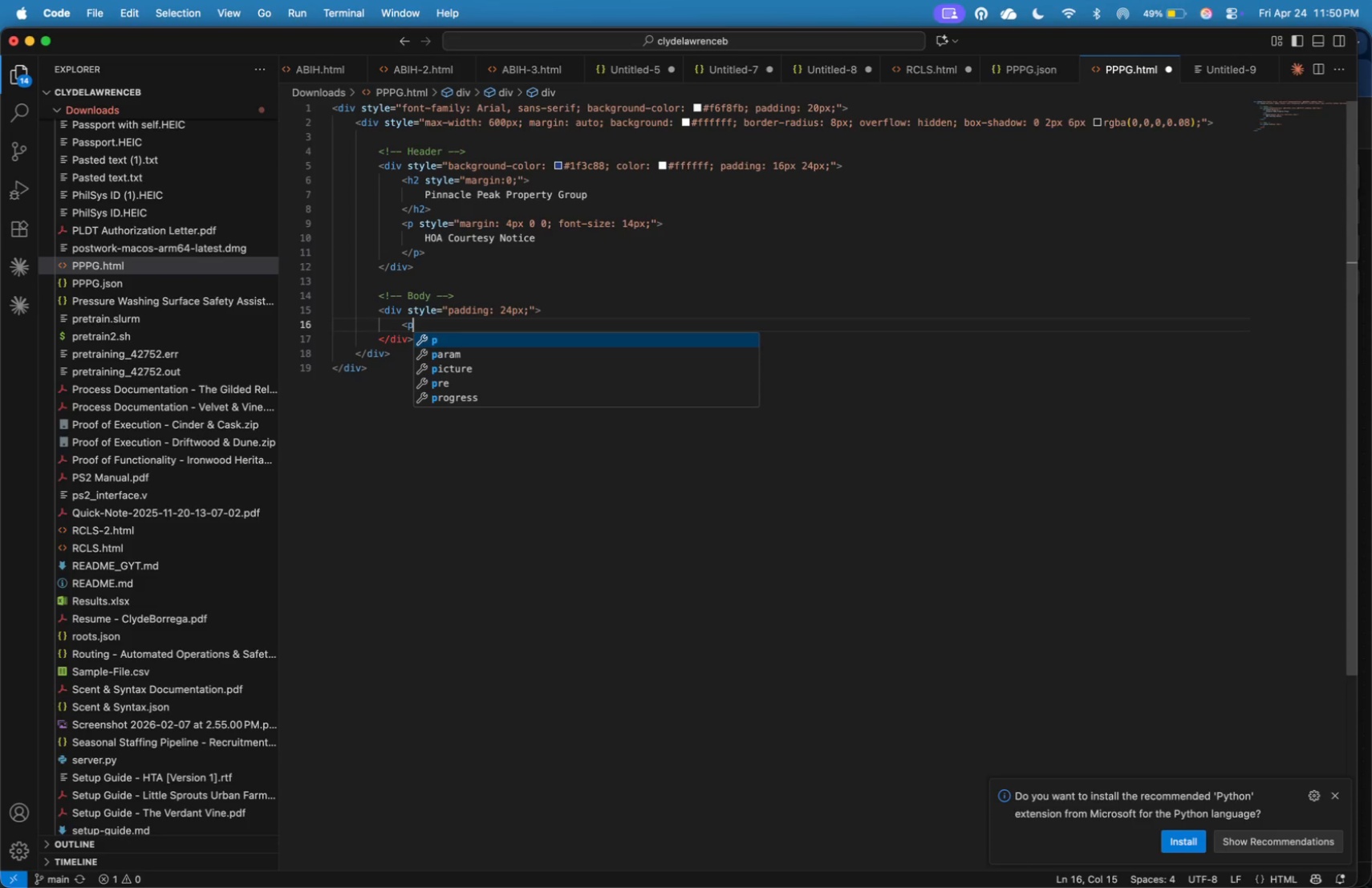 
key(Shift+Period)
 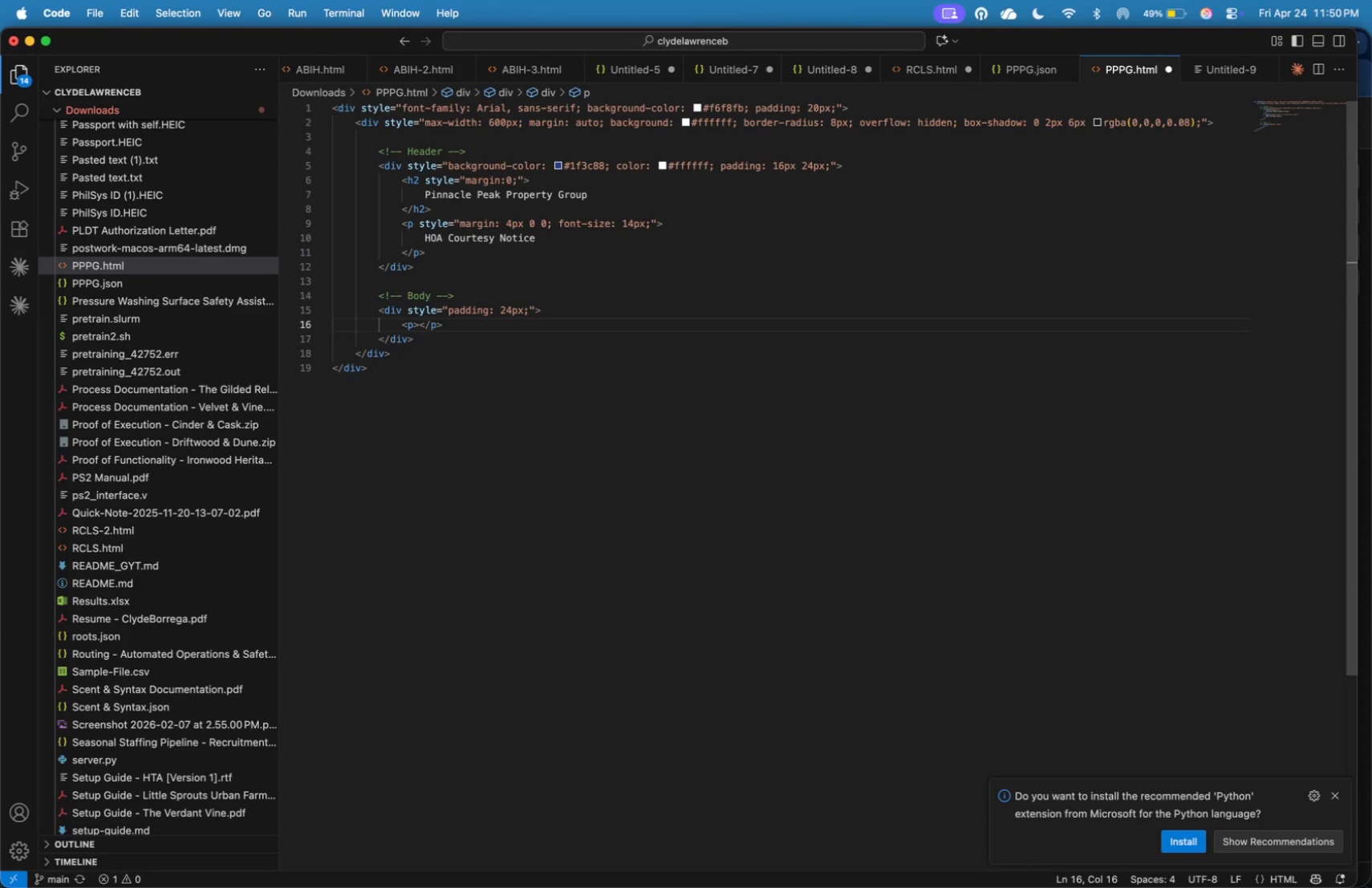 
key(Enter)
 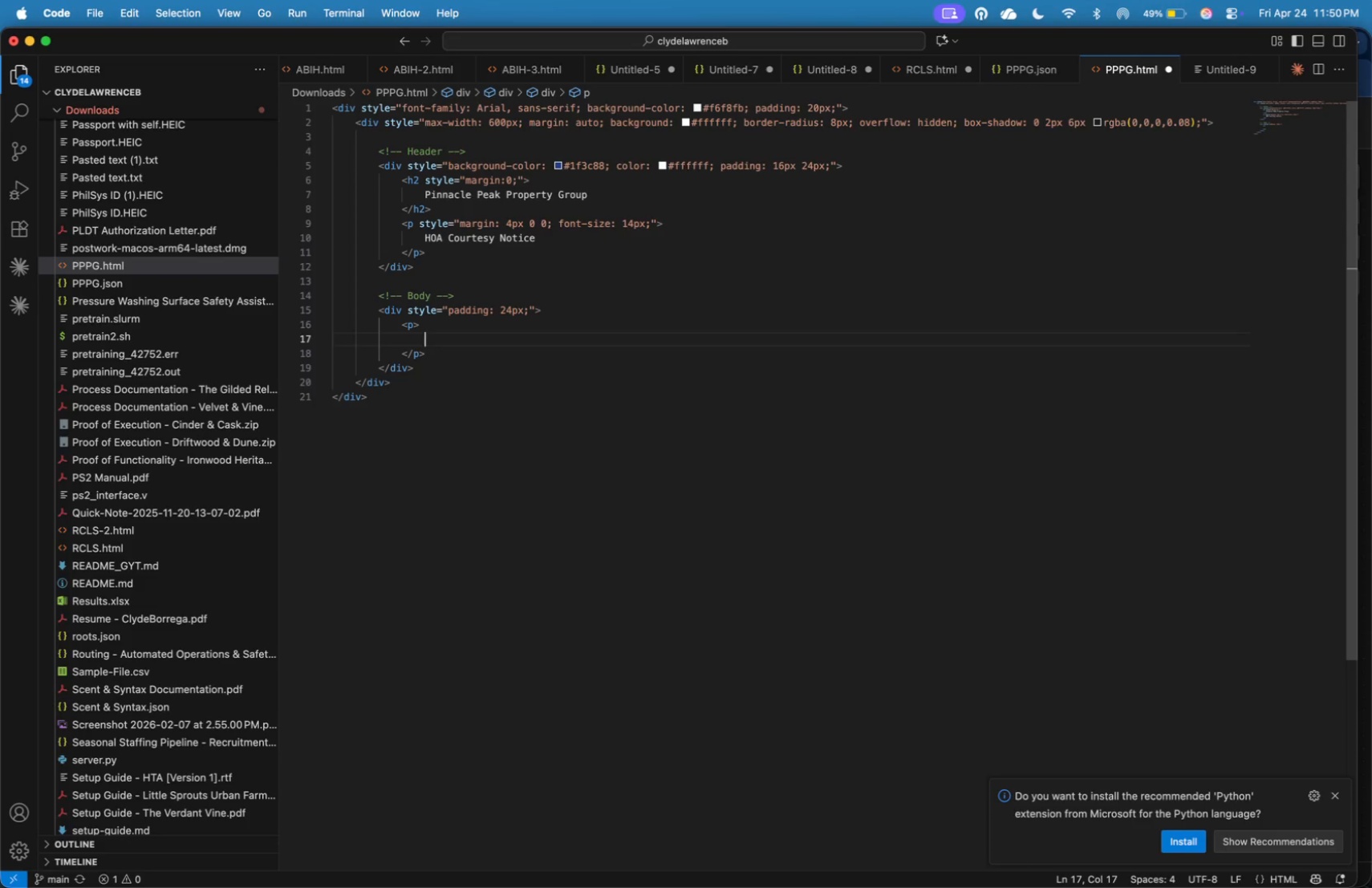 
key(ArrowUp)
 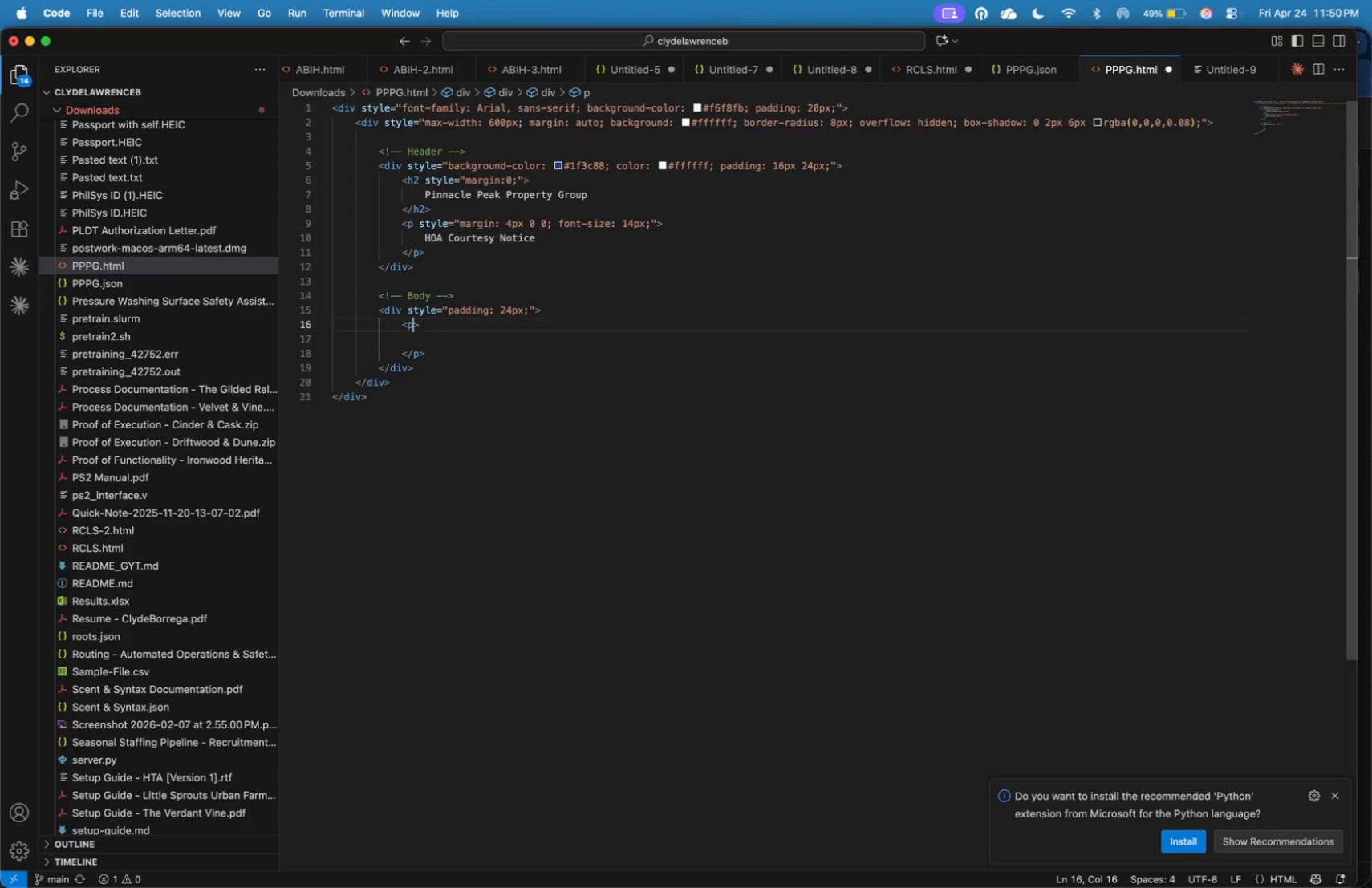 
key(ArrowLeft)
 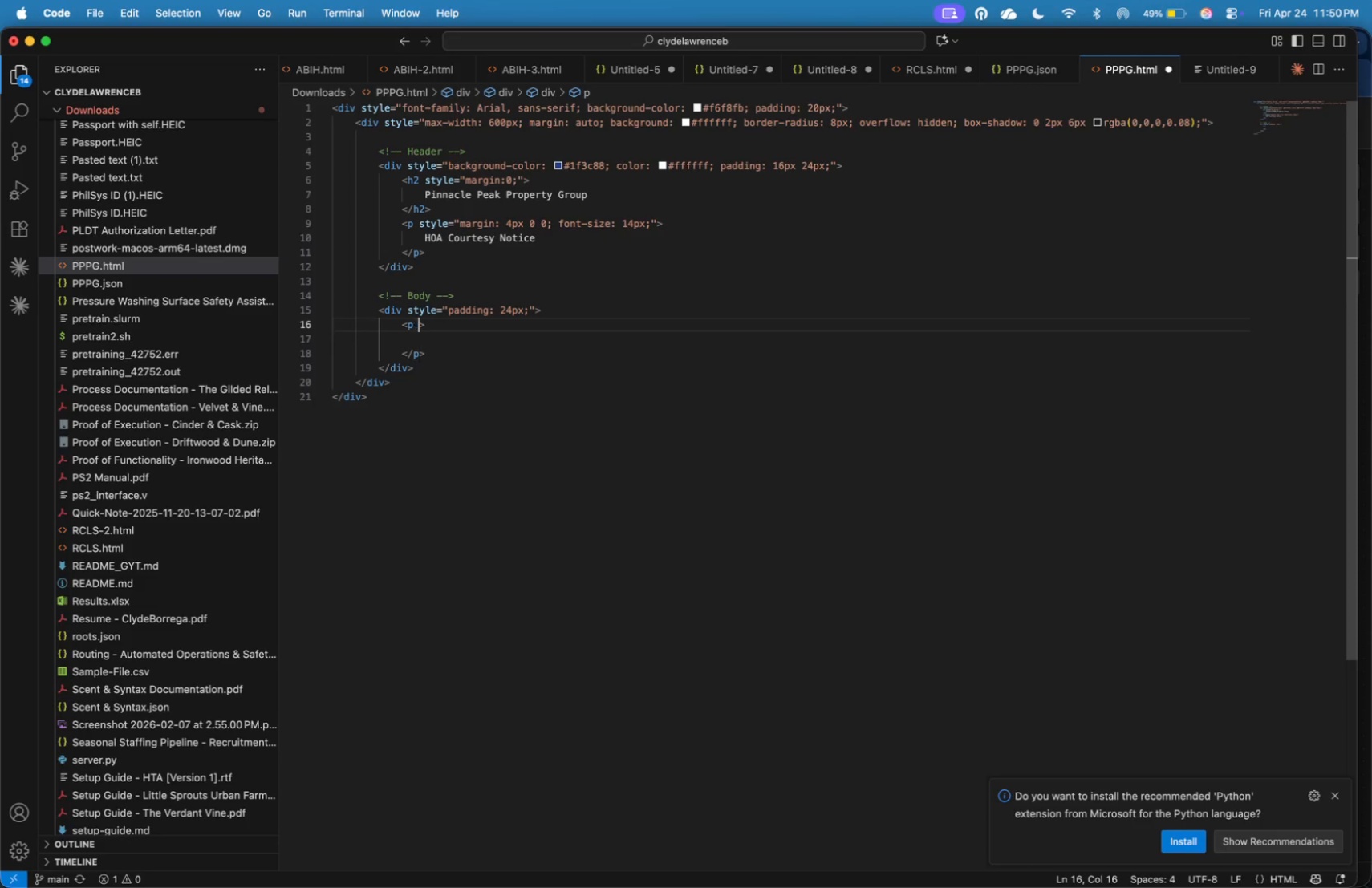 
type( style=font-soz)
key(Backspace)
key(Backspace)
type(ize: 15px; )
key(Backspace)
 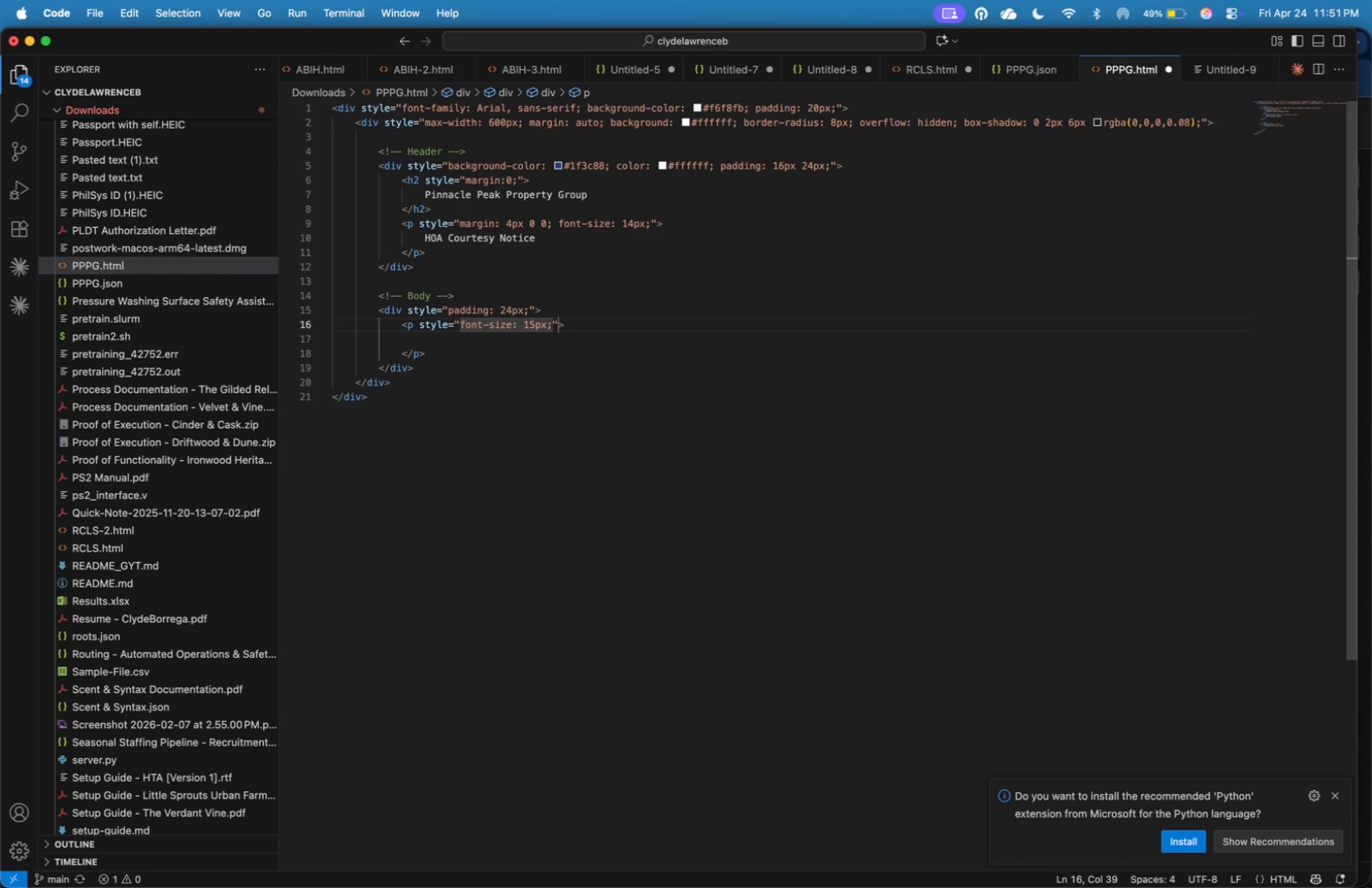 
key(ArrowDown)
 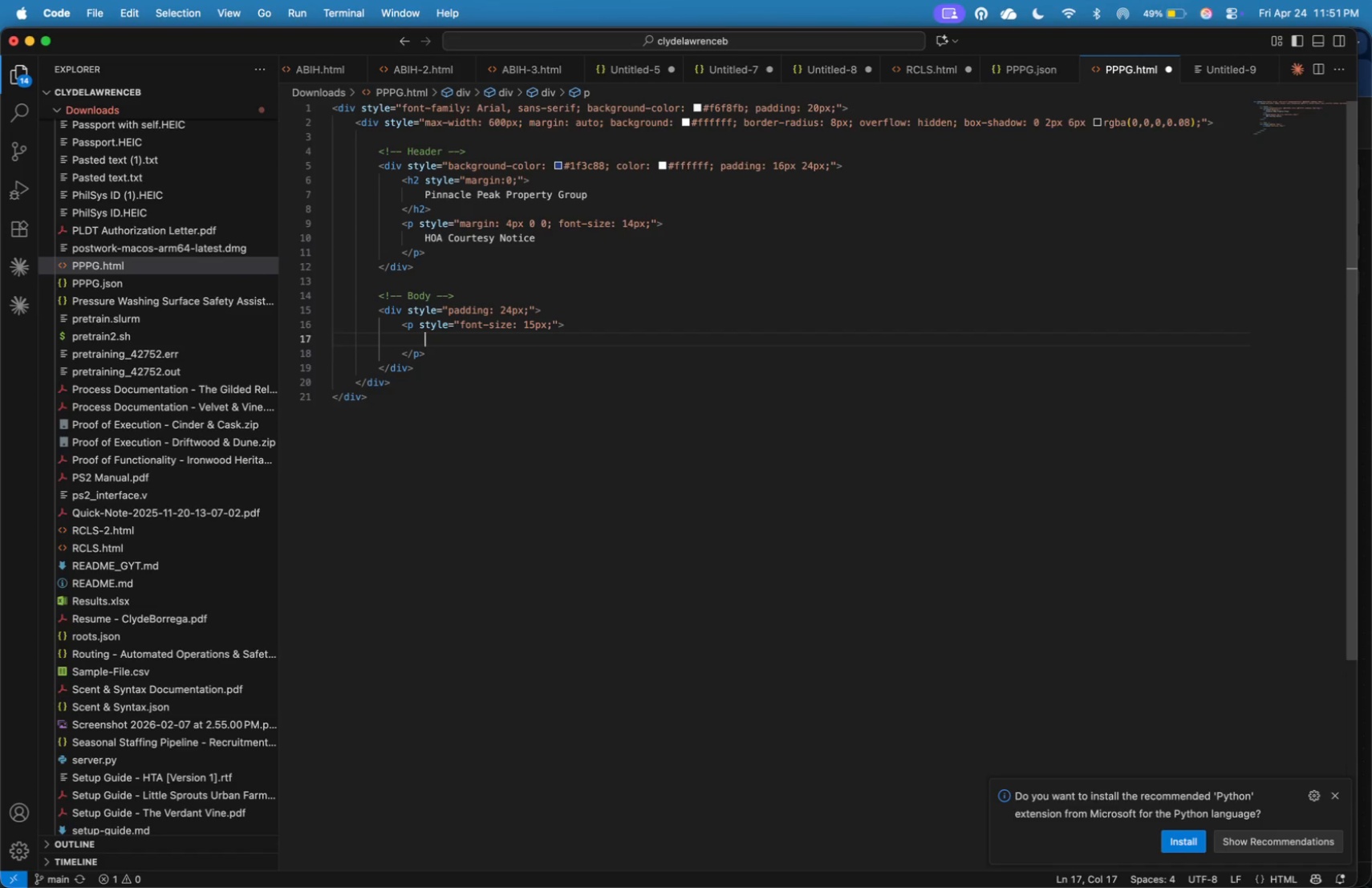 
key(Tab)
type(Dear Resident,)
 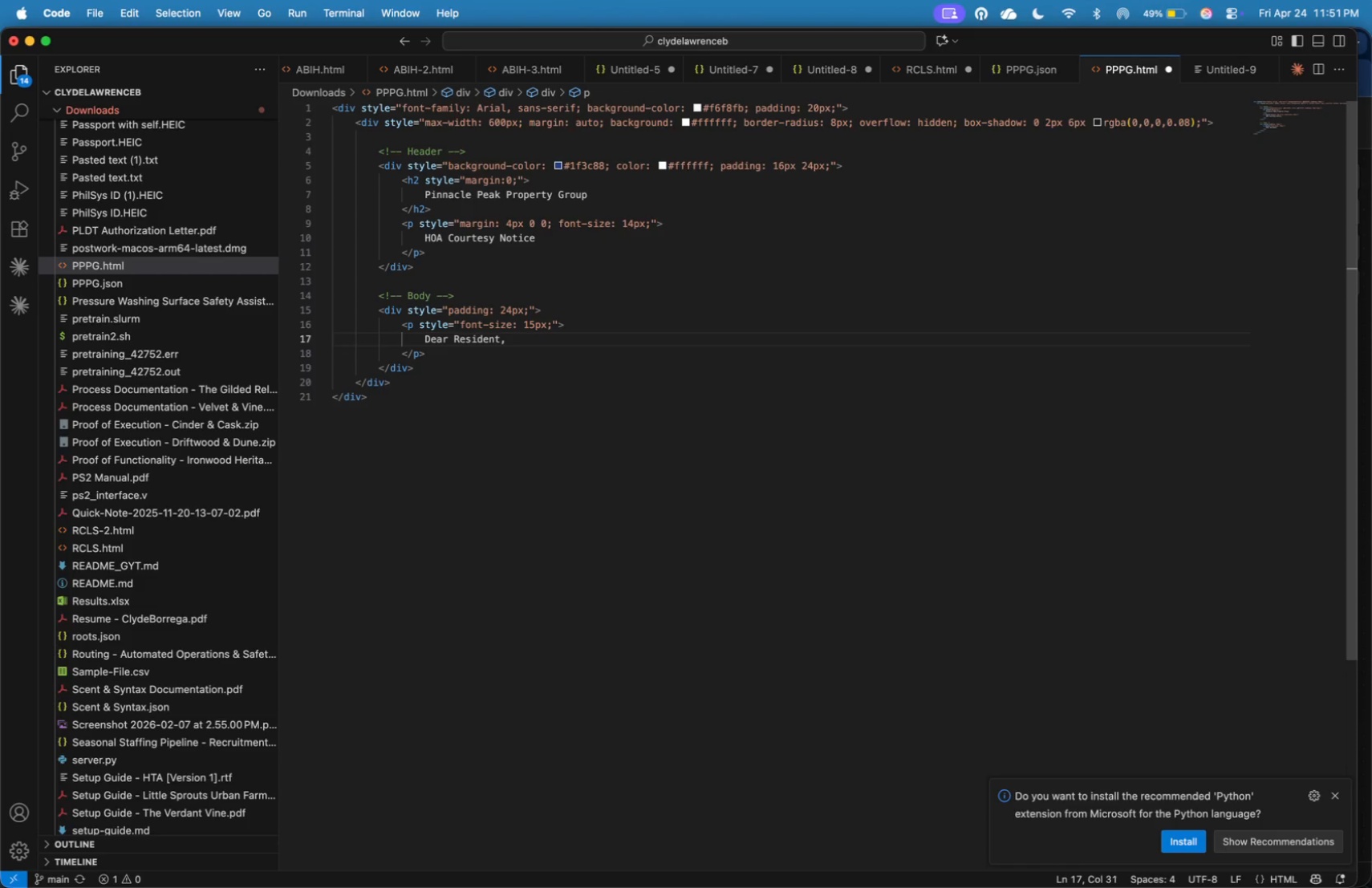 
key(ArrowDown)
 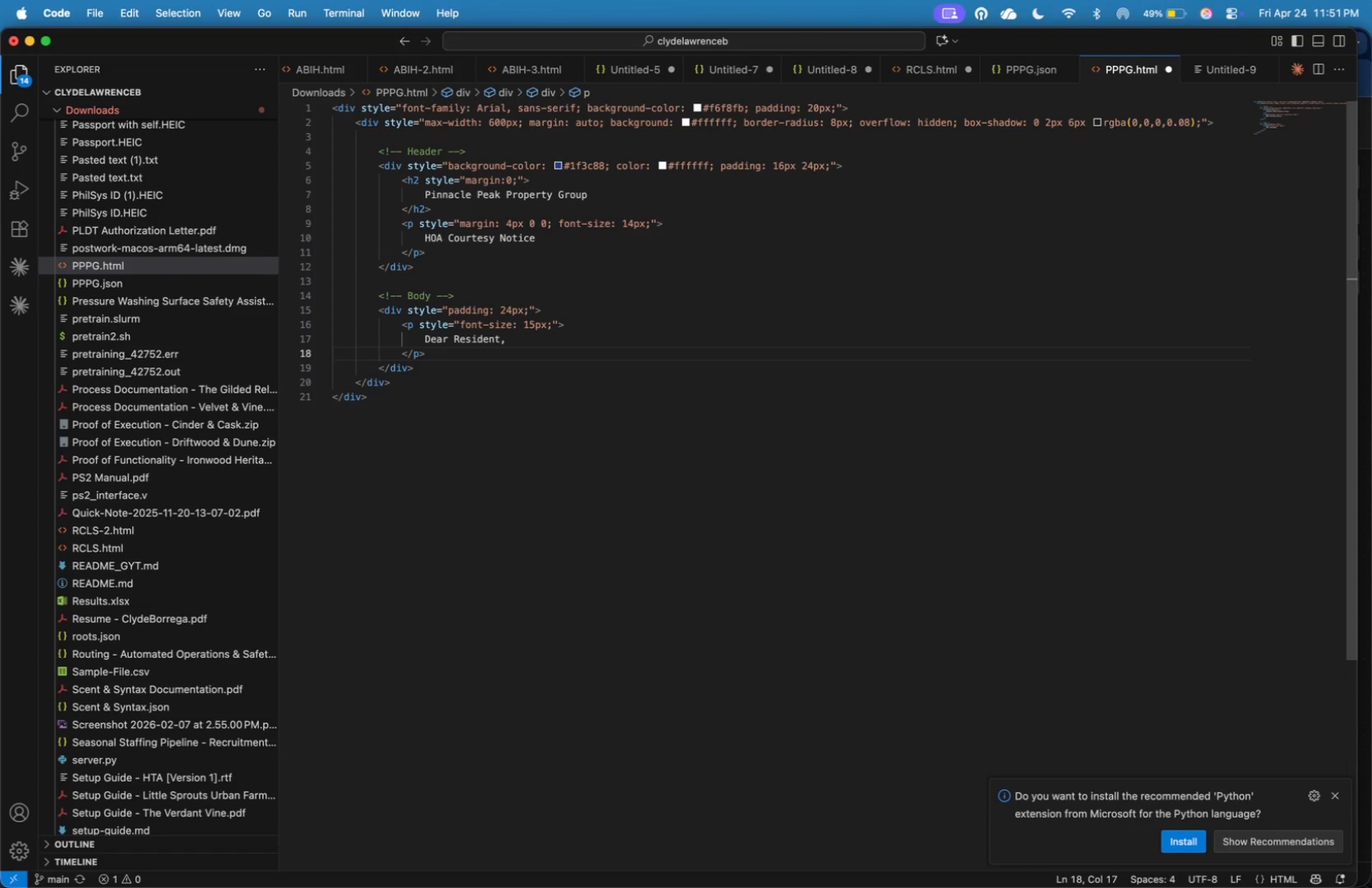 
key(Enter)
 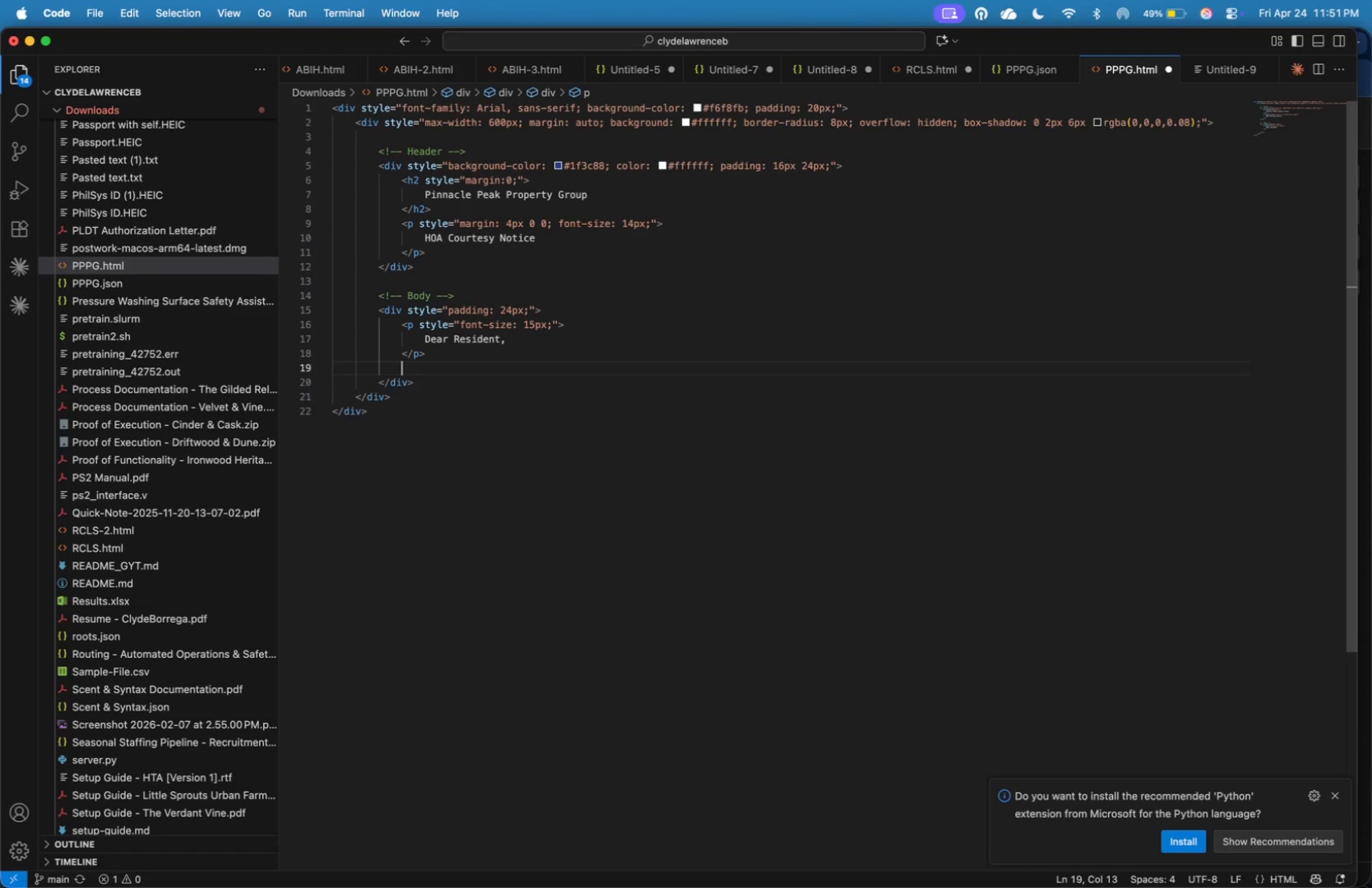 
key(Enter)
 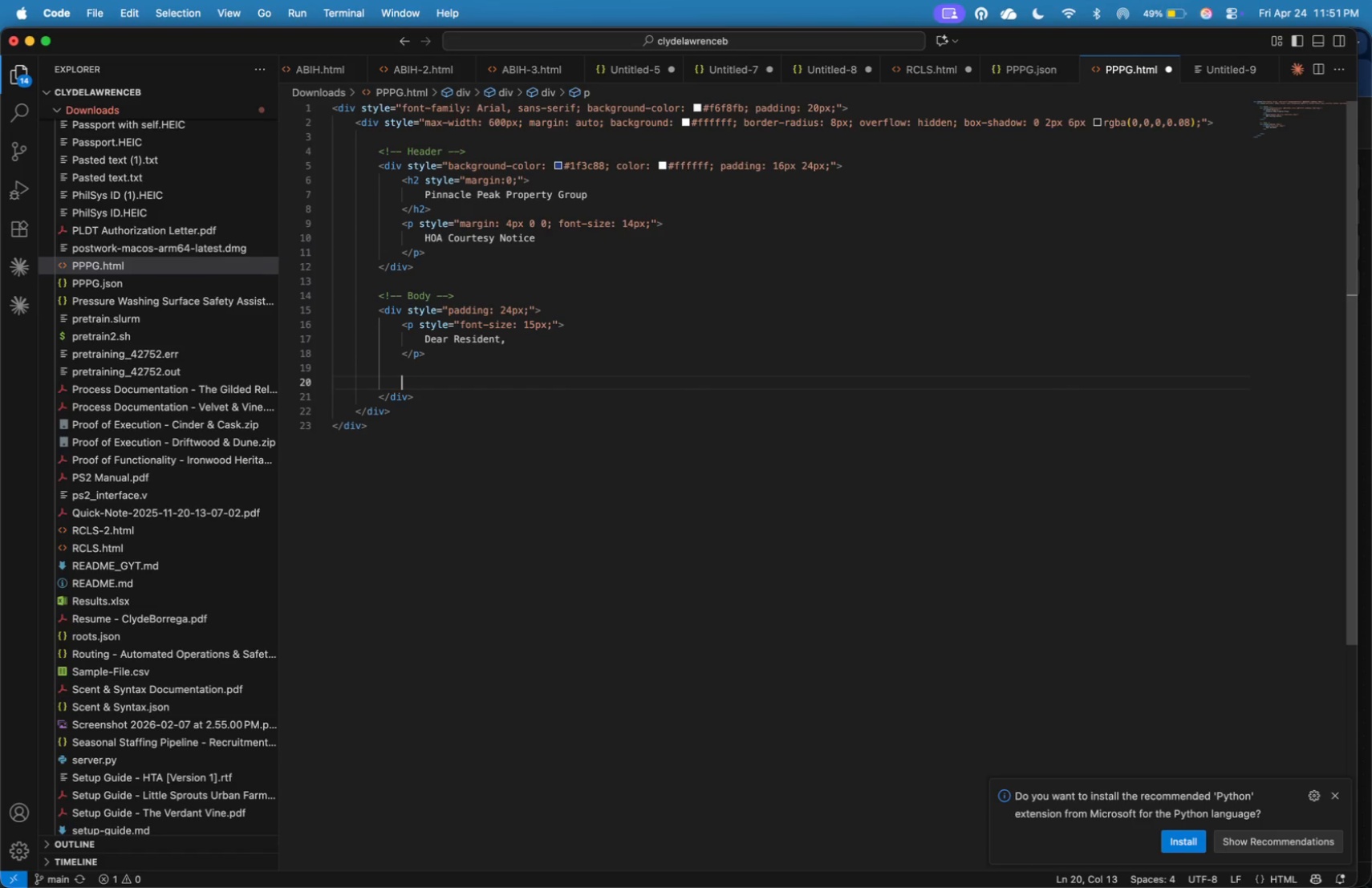 
key(Shift+Comma)
 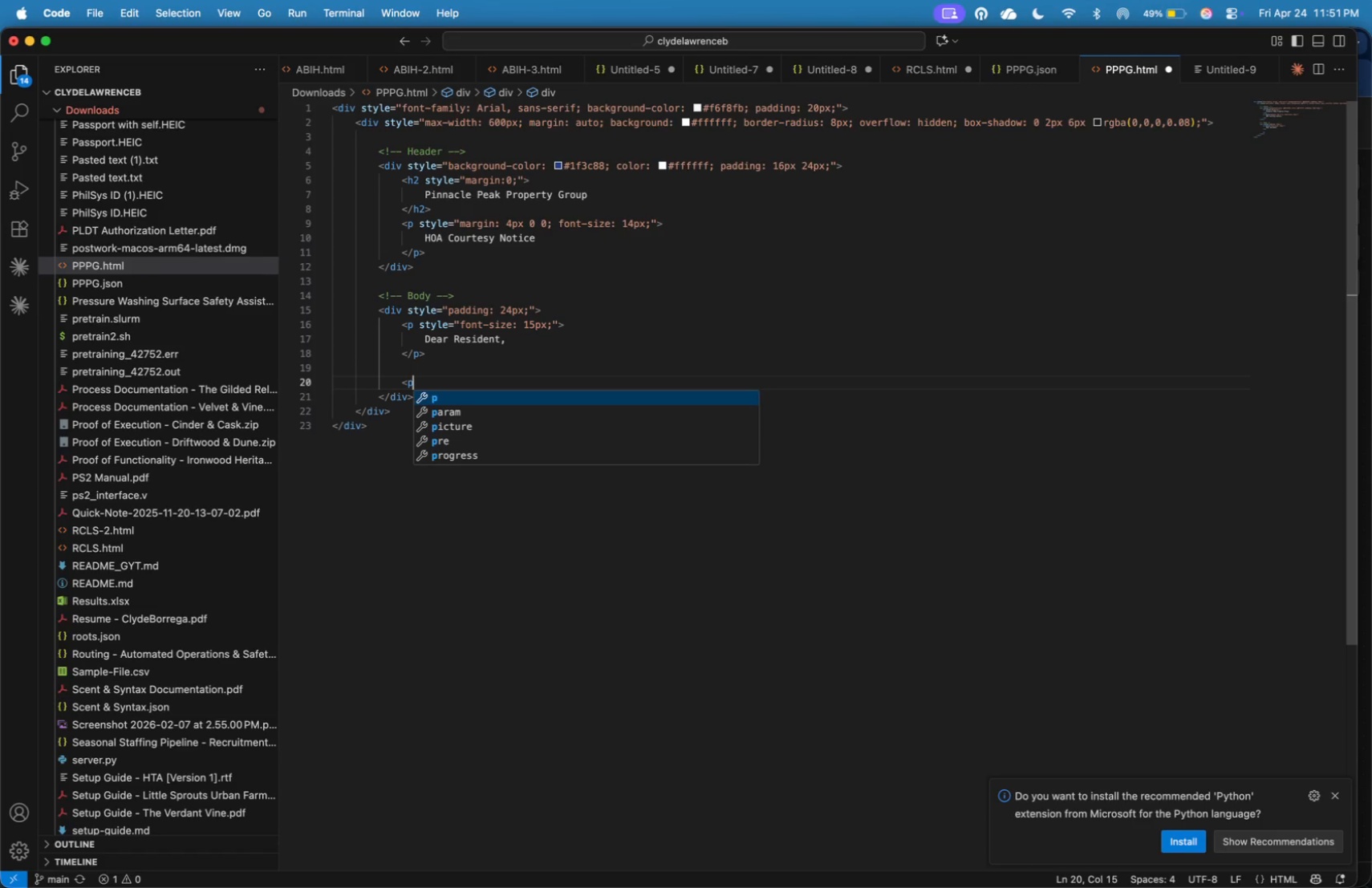 
key(P)
 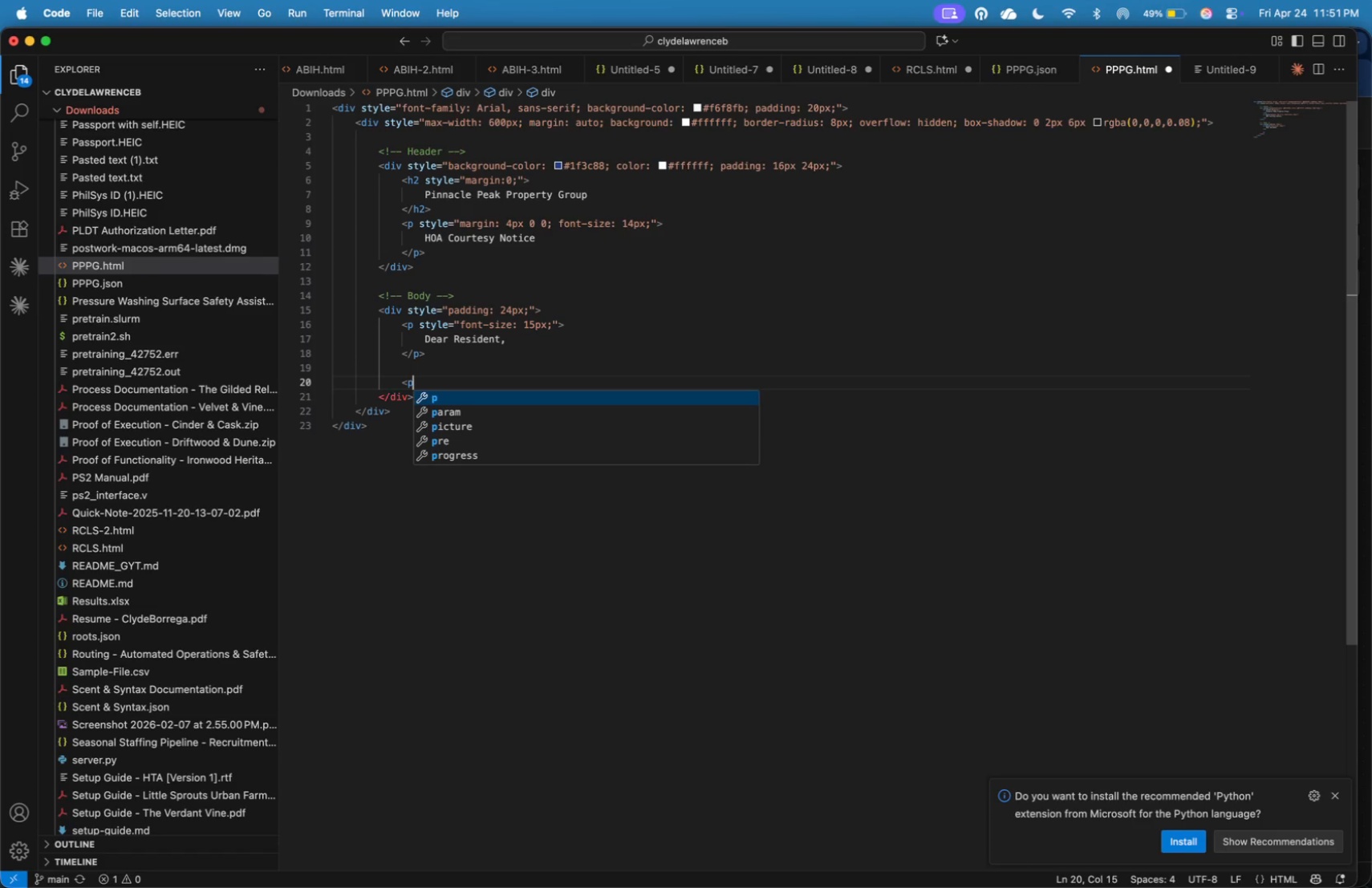 
key(Shift+Period)
 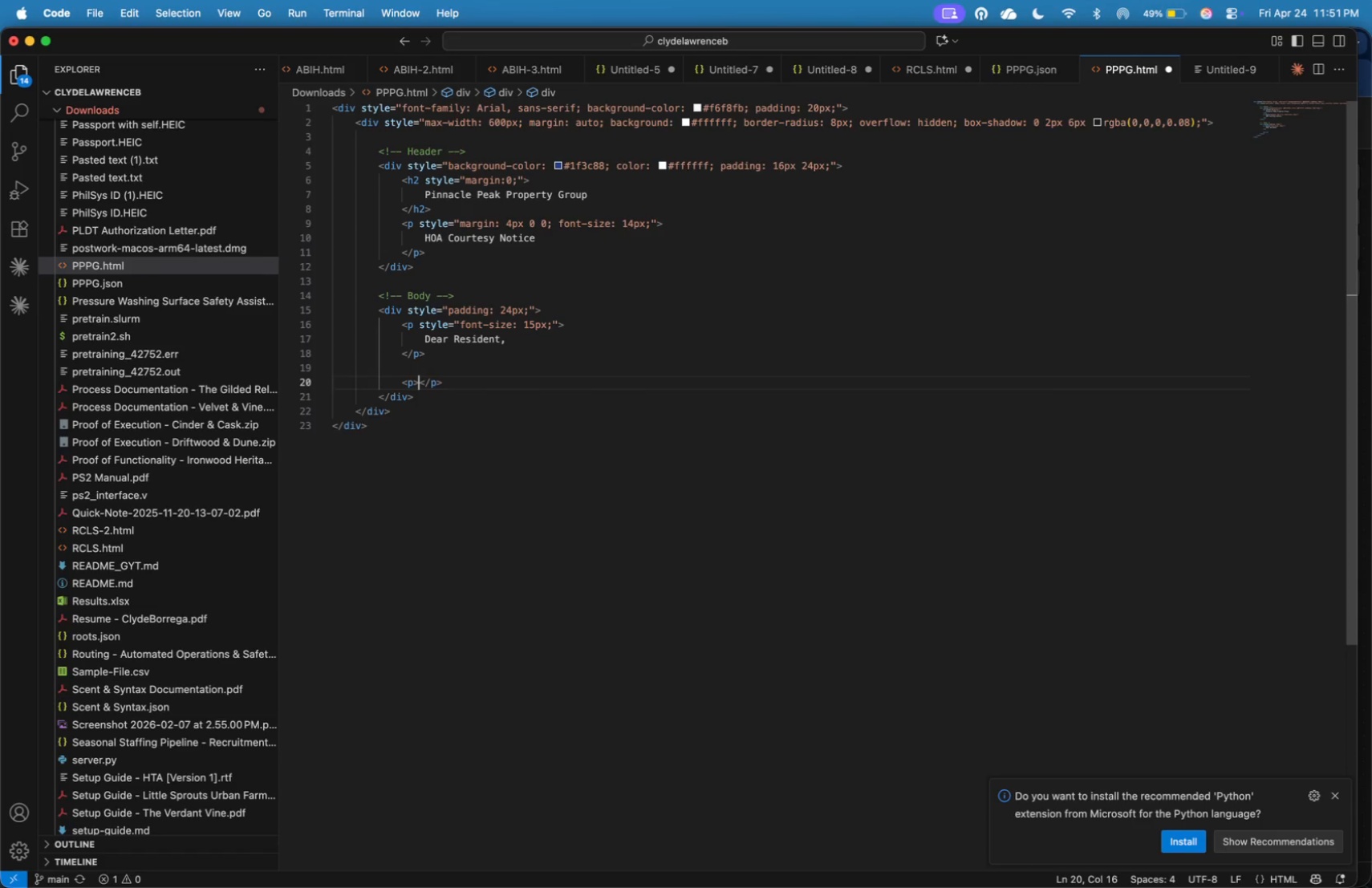 
key(Enter)
 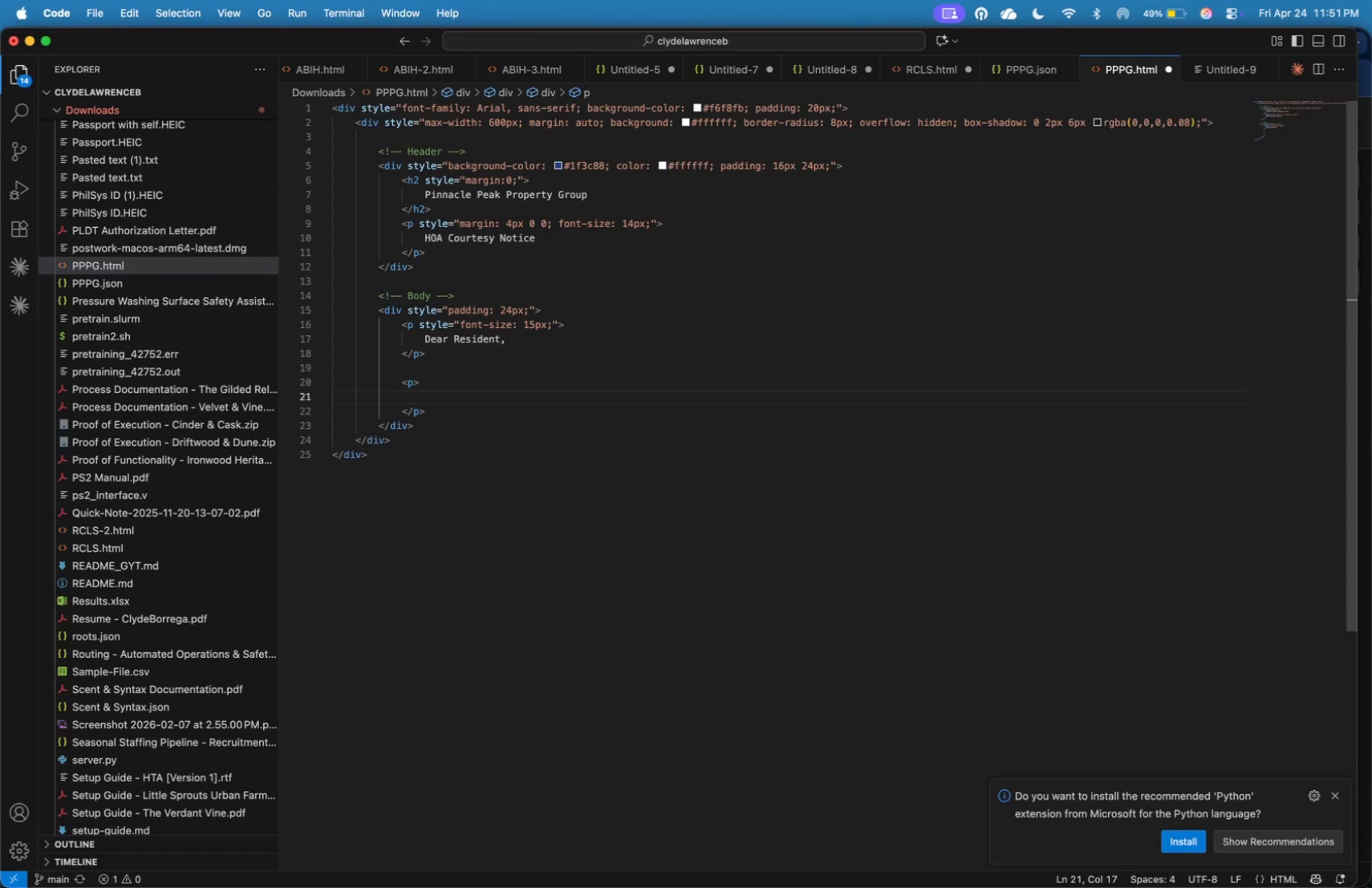 
key(ArrowUp)
 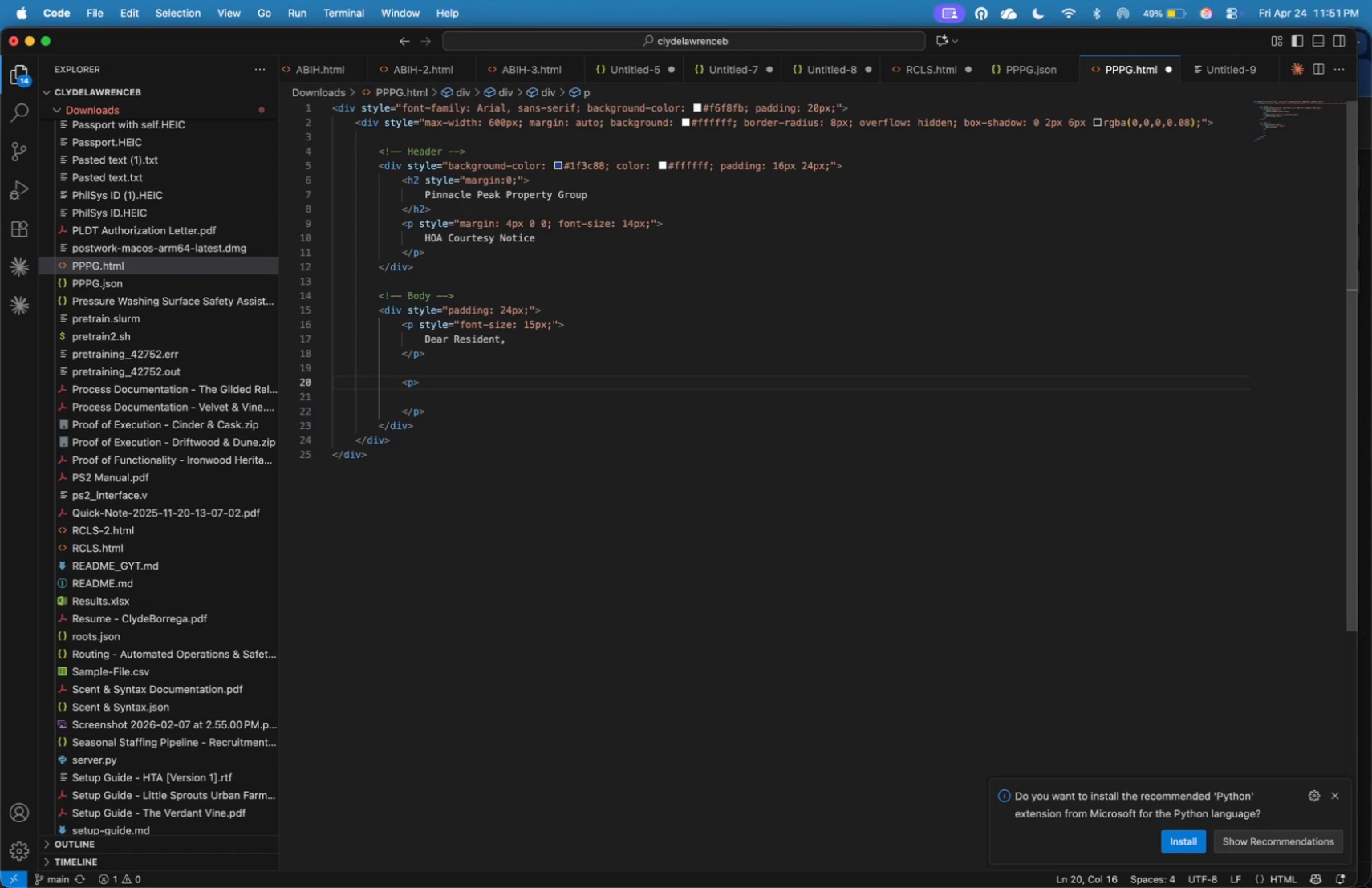 
key(ArrowLeft)
 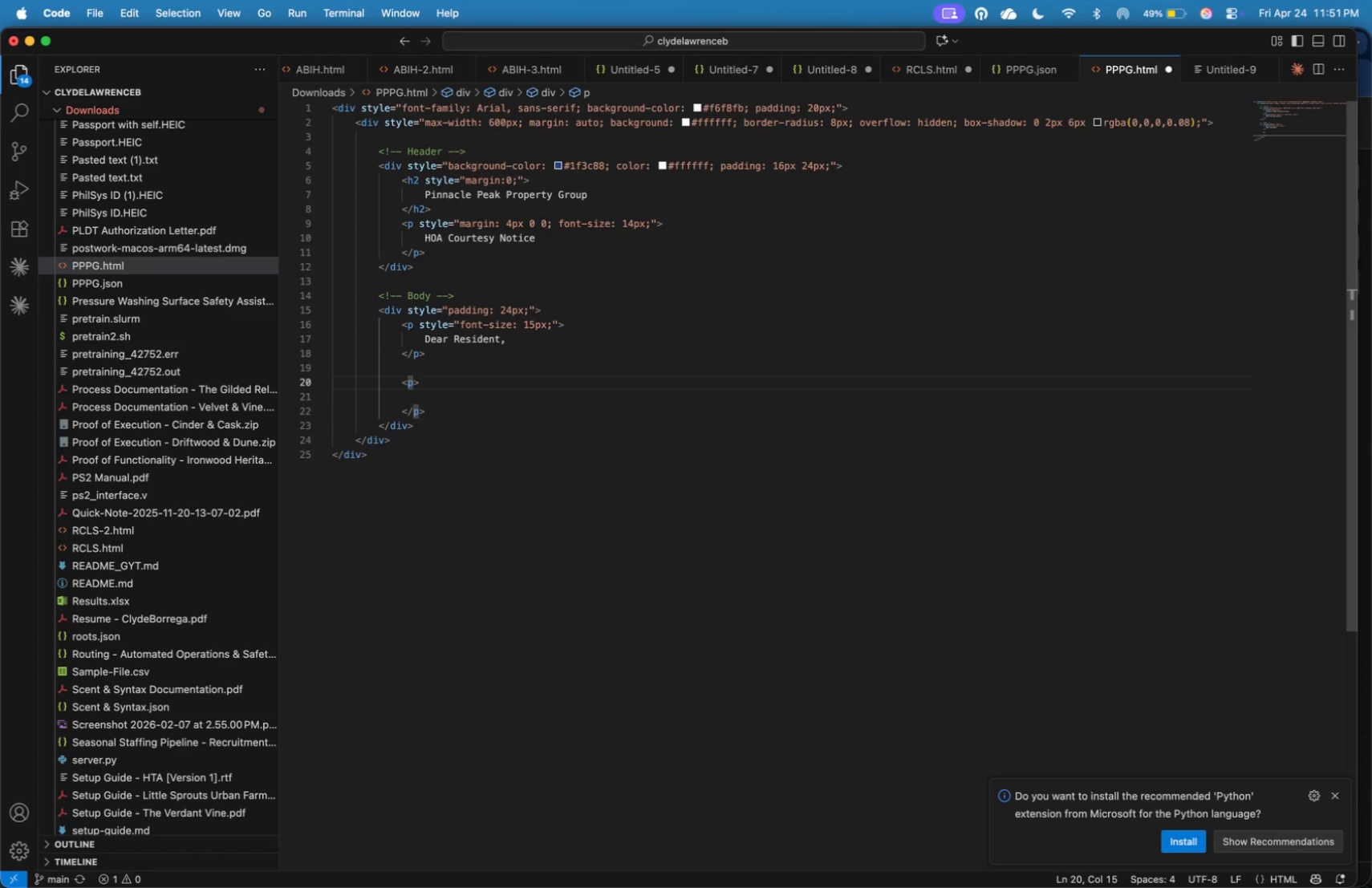 
key(ArrowDown)
 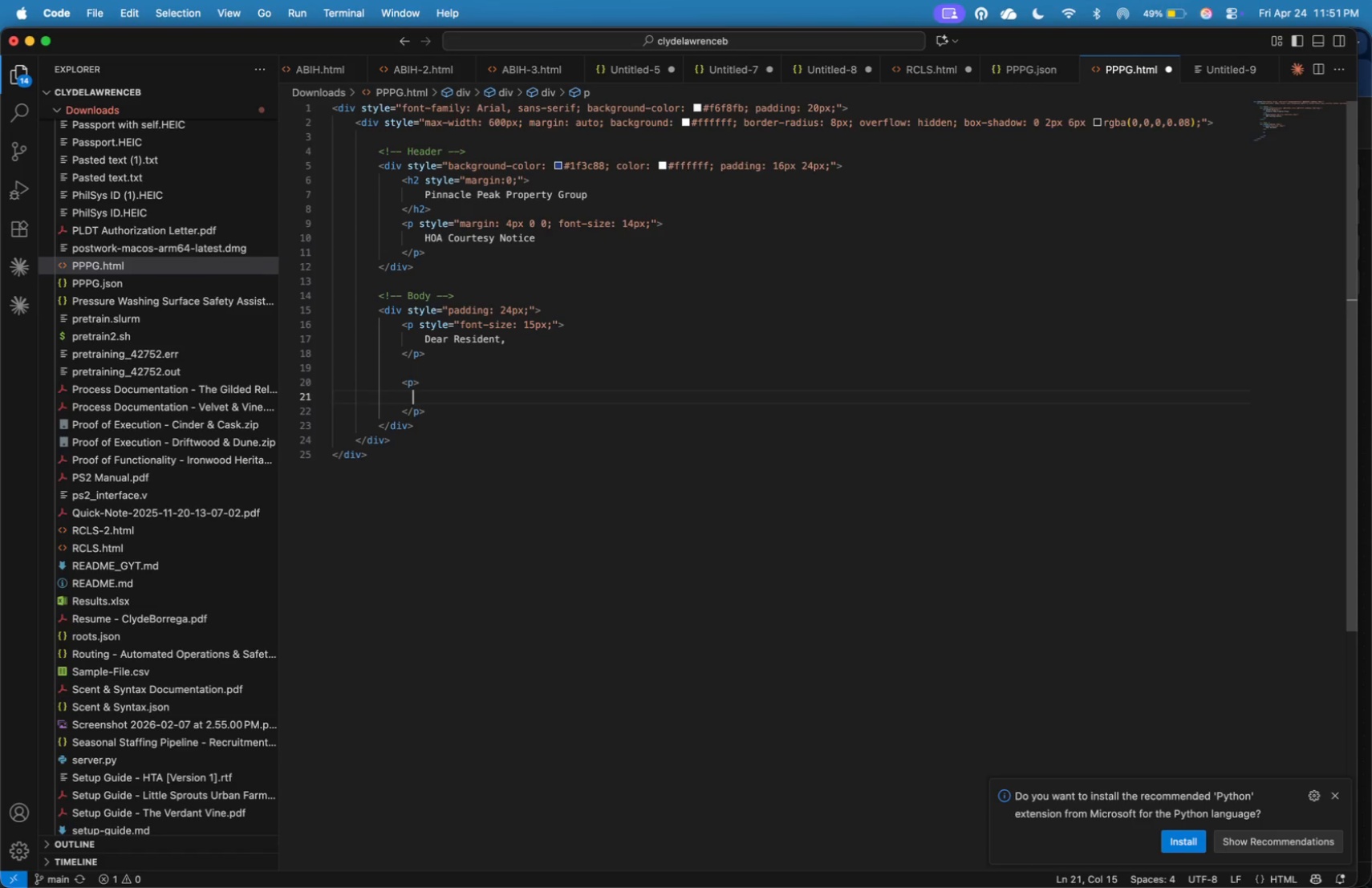 
key(ArrowUp)
 